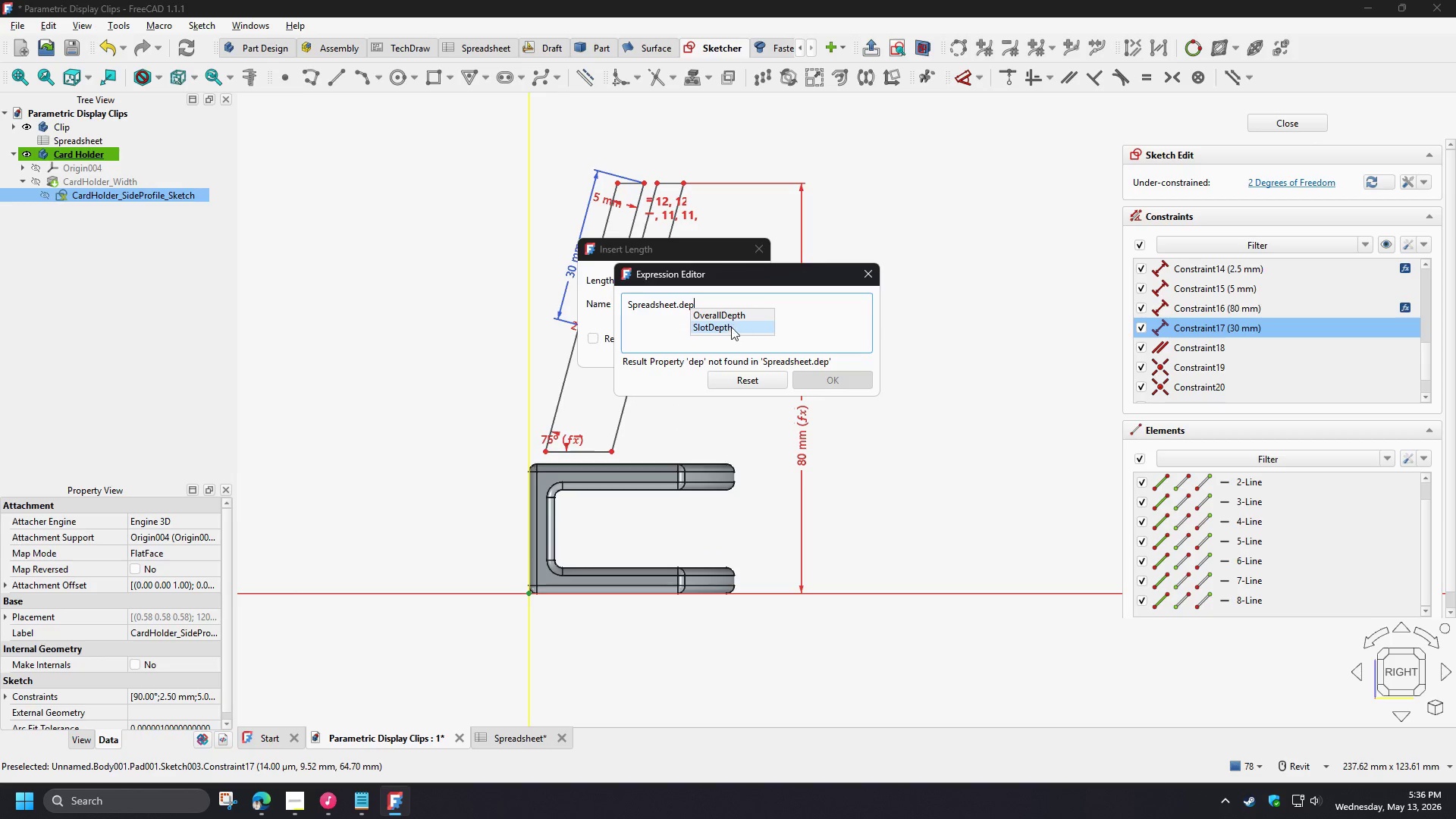 
left_click([732, 328])
 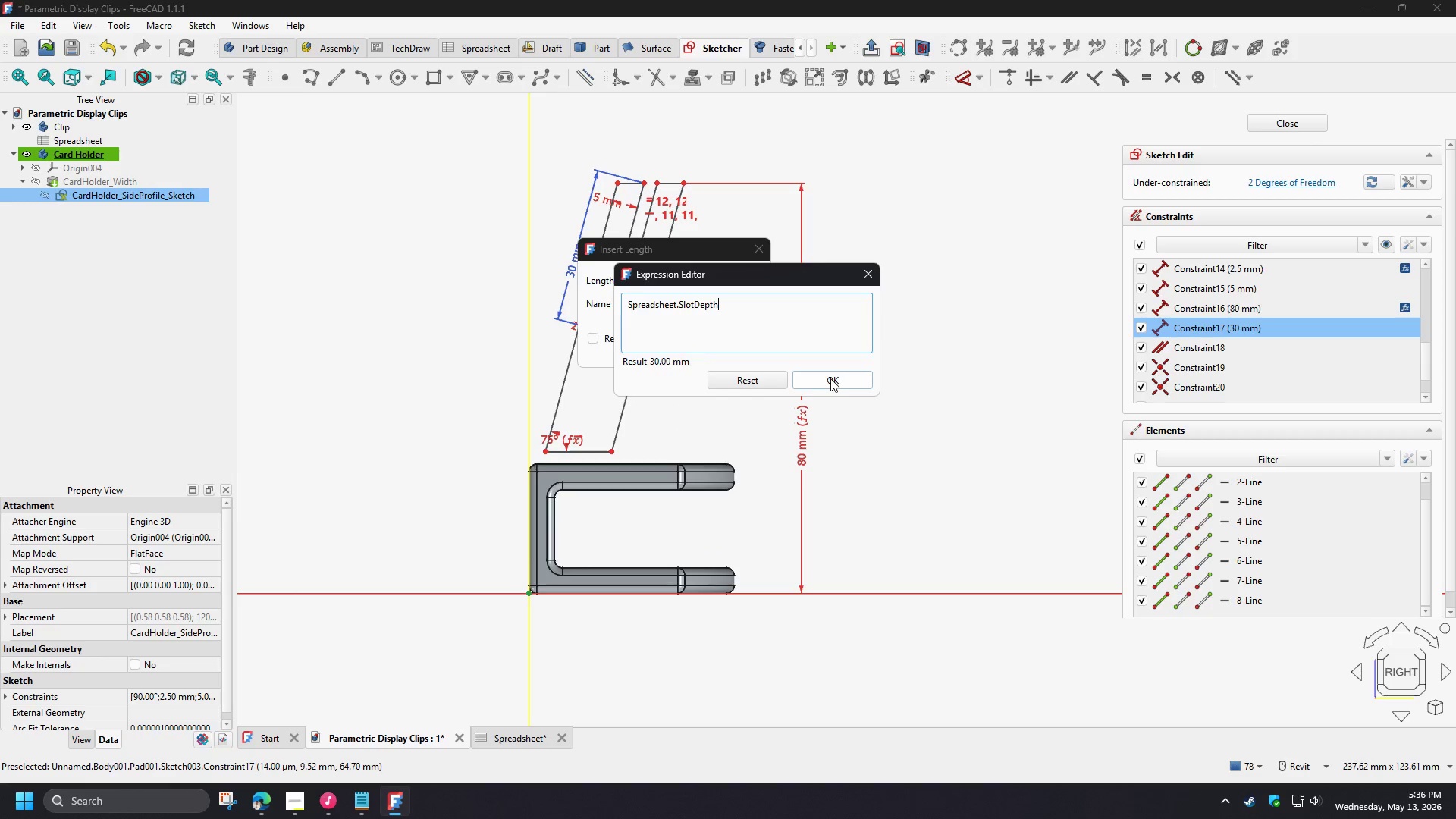 
left_click([831, 378])
 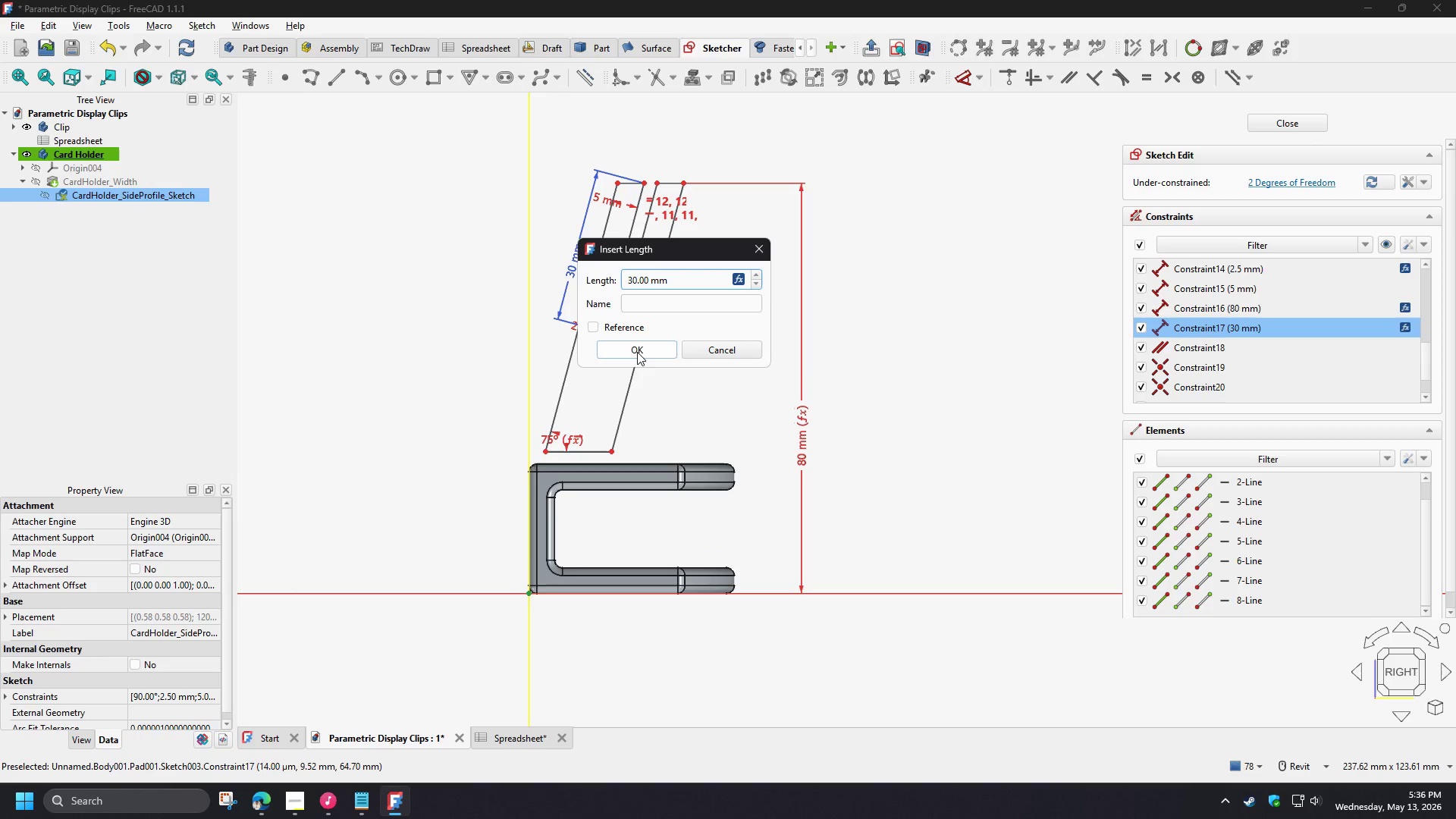 
left_click([632, 351])
 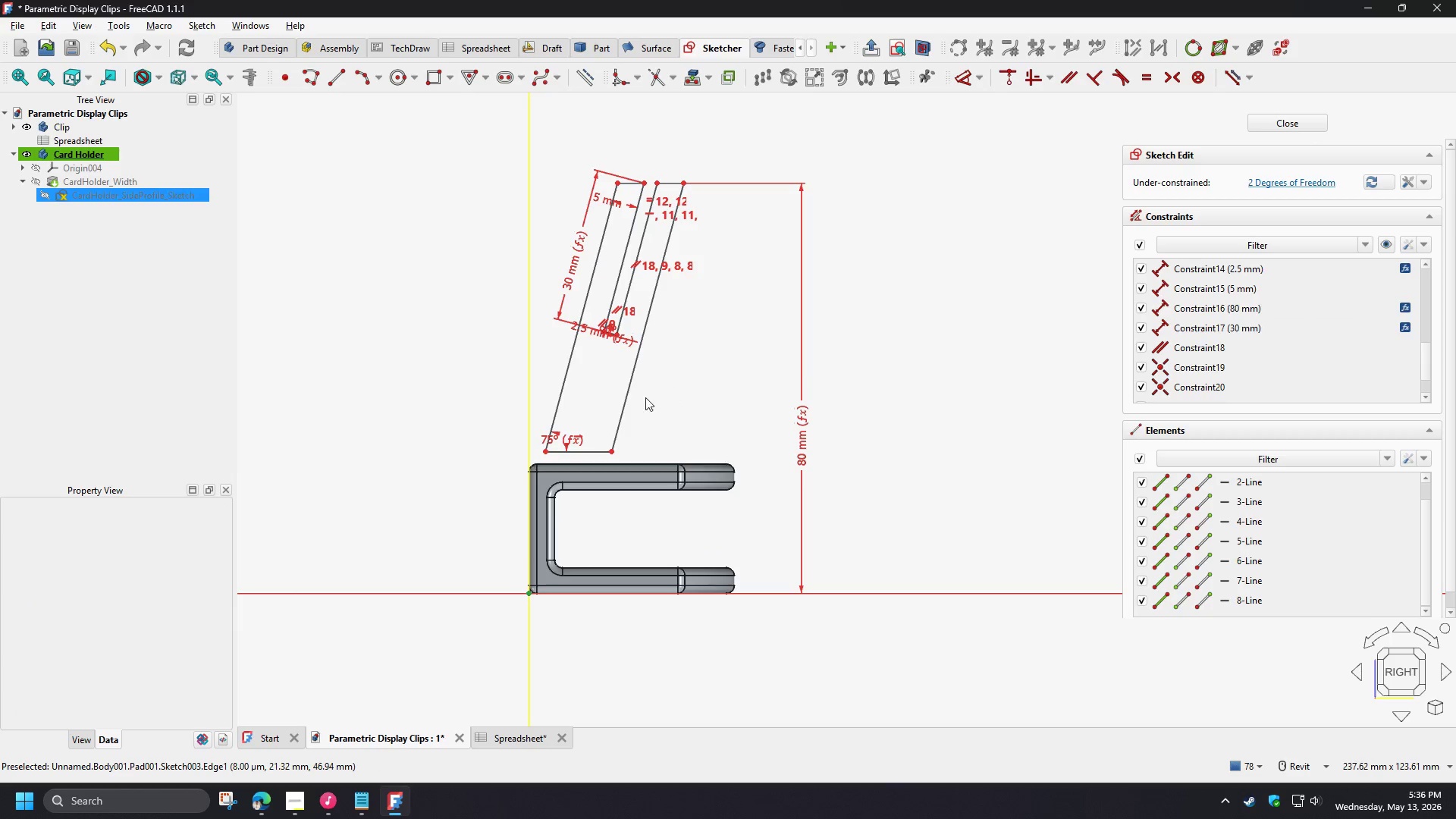 
scroll: coordinate [582, 392], scroll_direction: up, amount: 2.0
 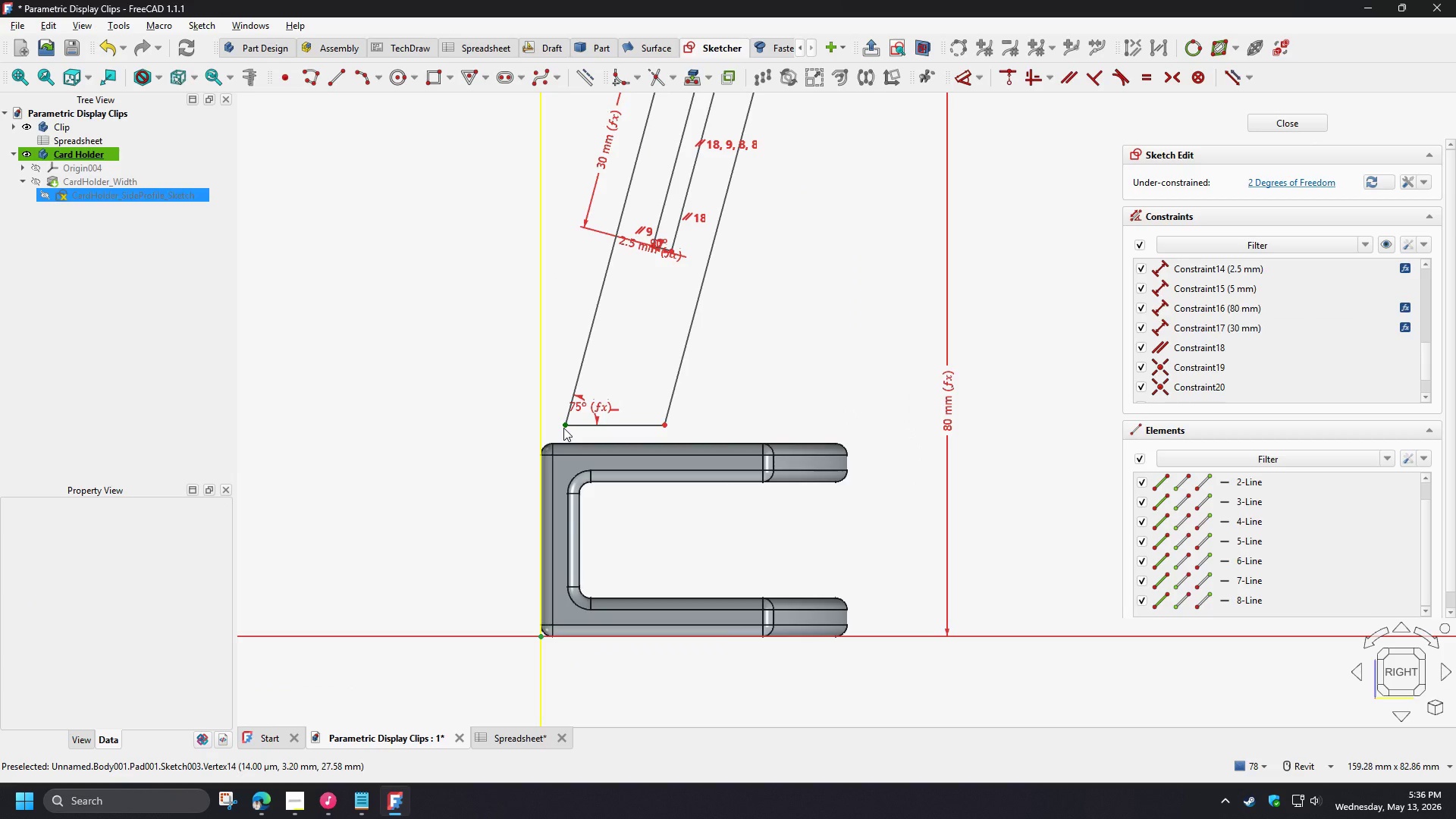 
left_click([563, 428])
 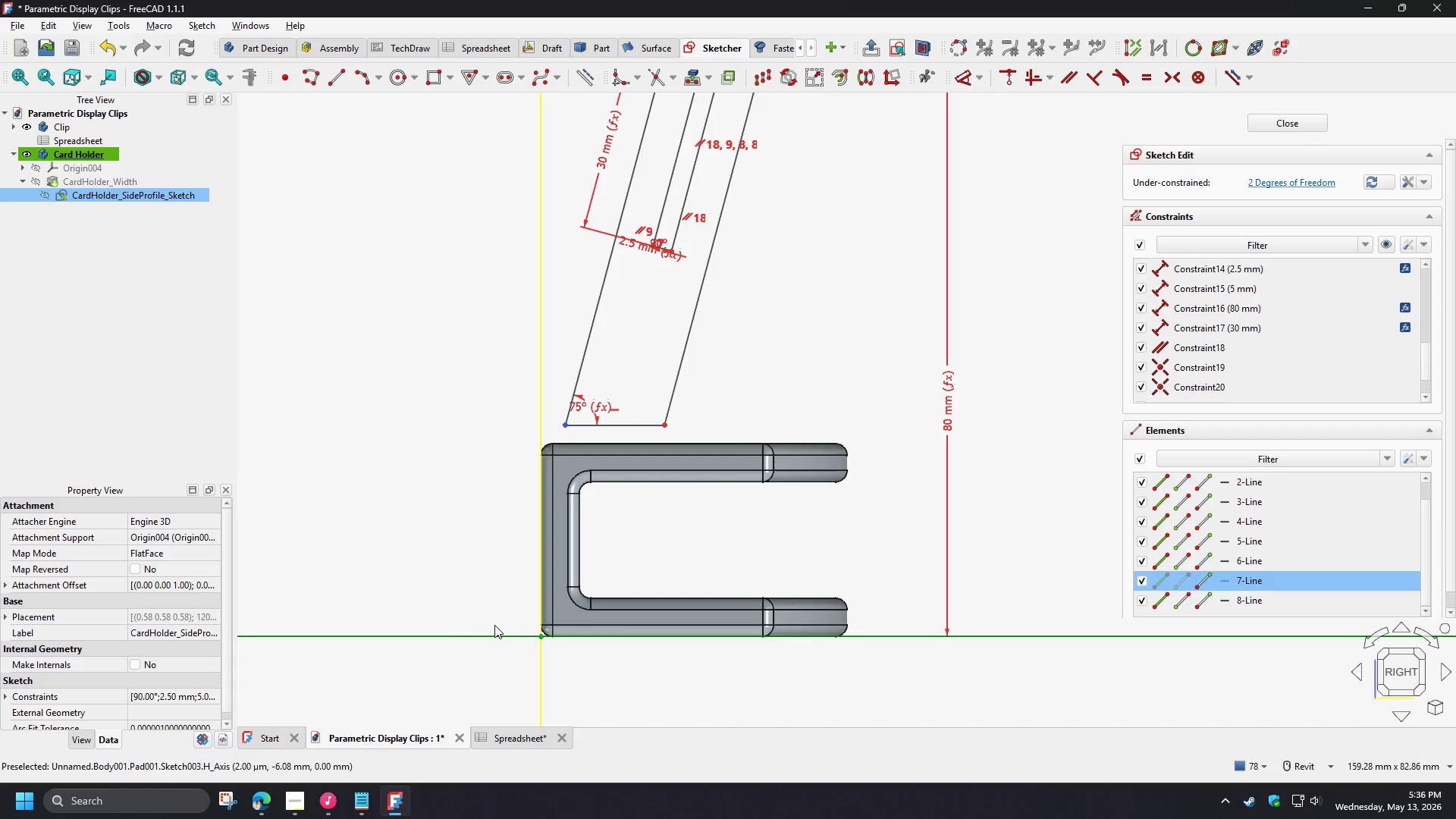 
left_click([496, 629])
 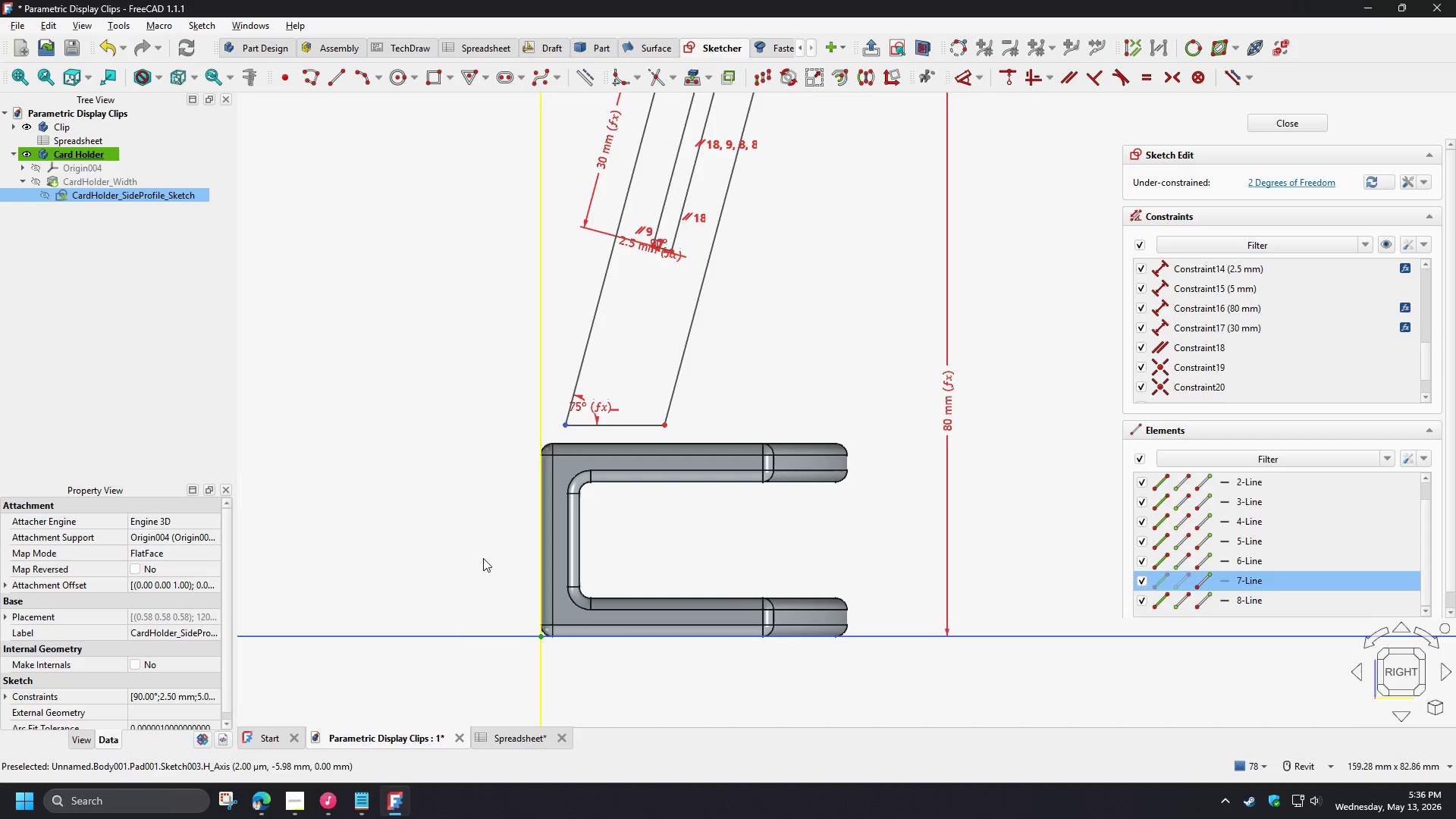 
key(D)
 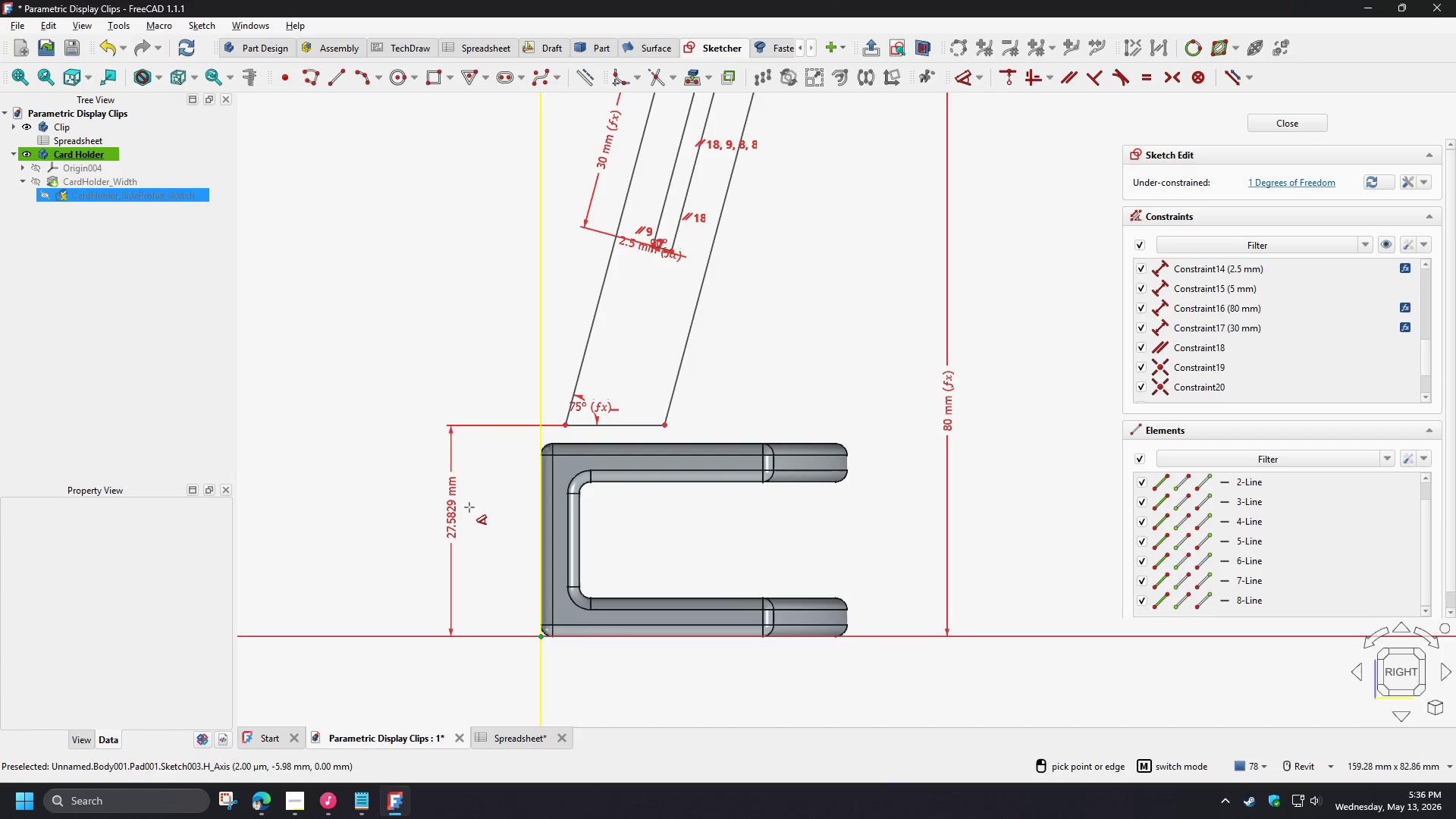 
left_click([468, 510])
 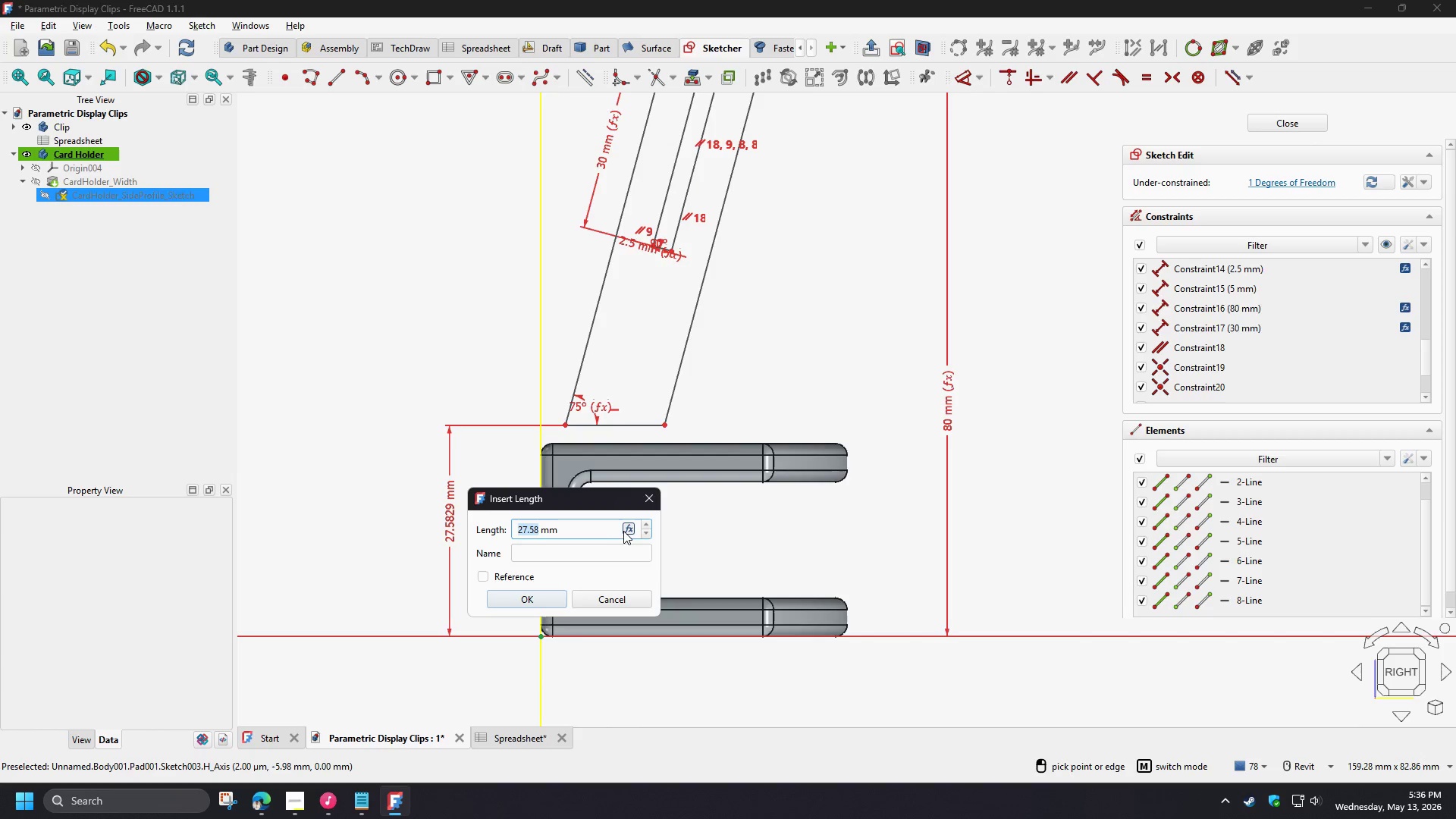 
left_click([629, 528])
 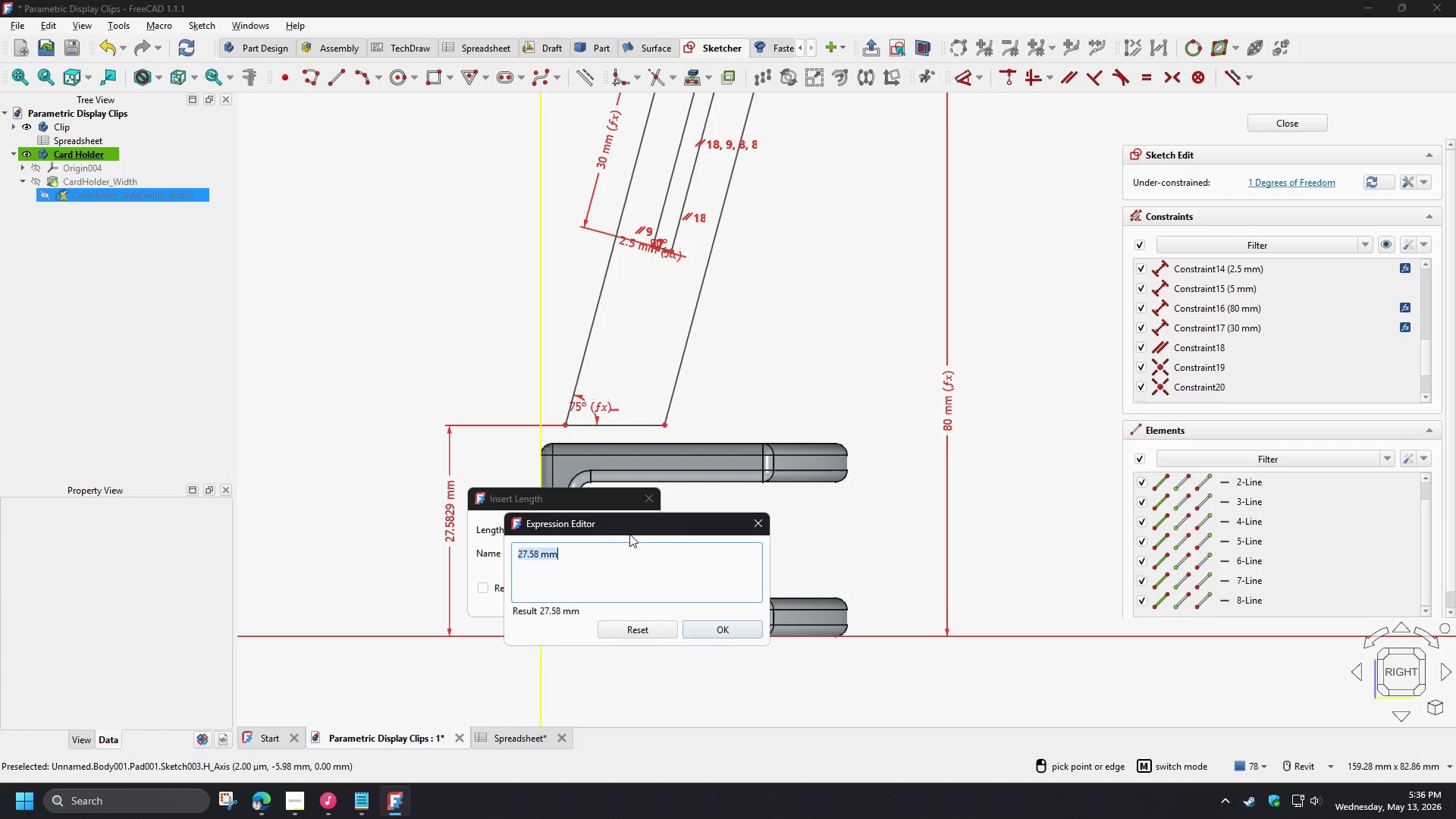 
type(si)
 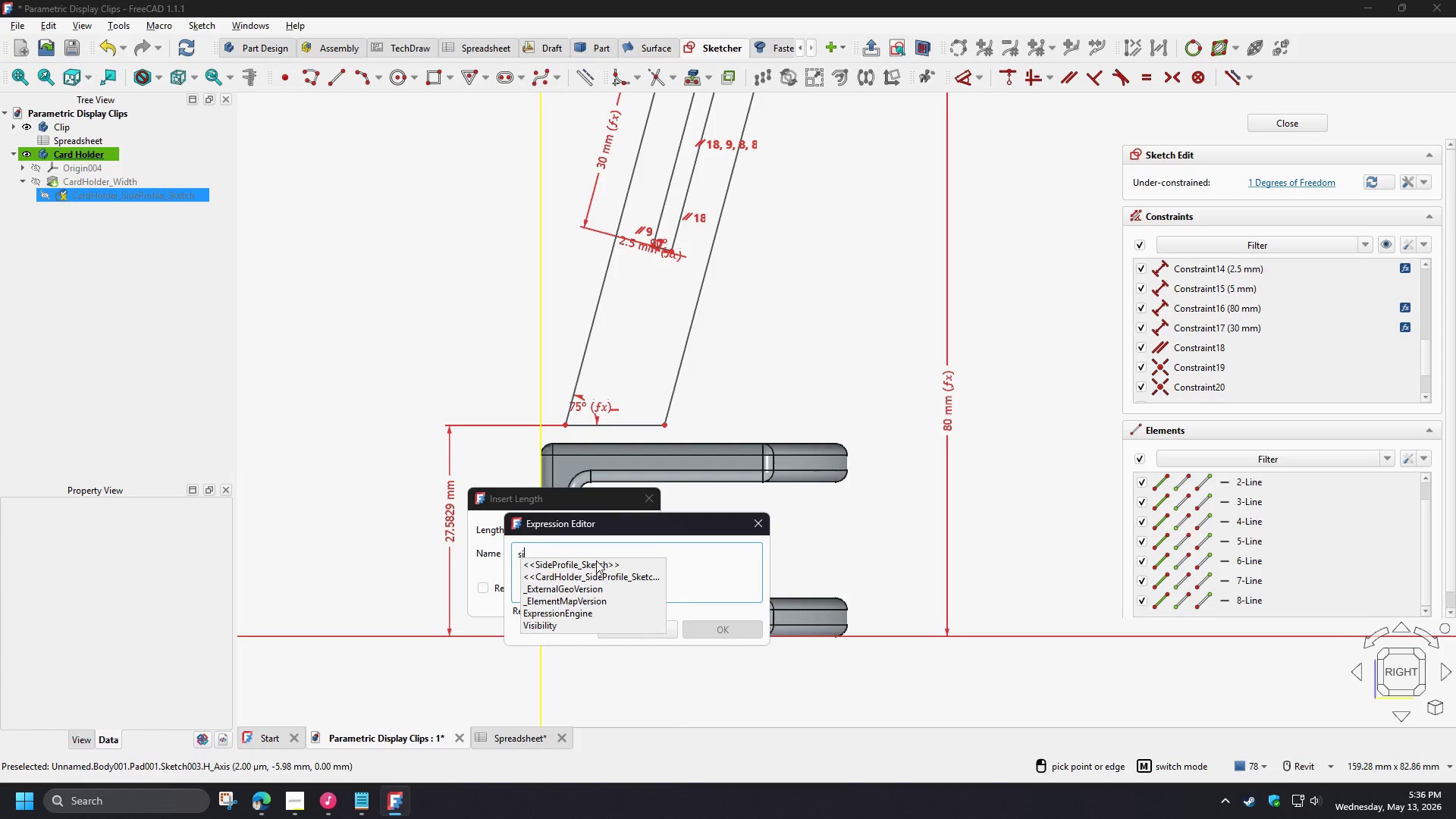 
key(D)
 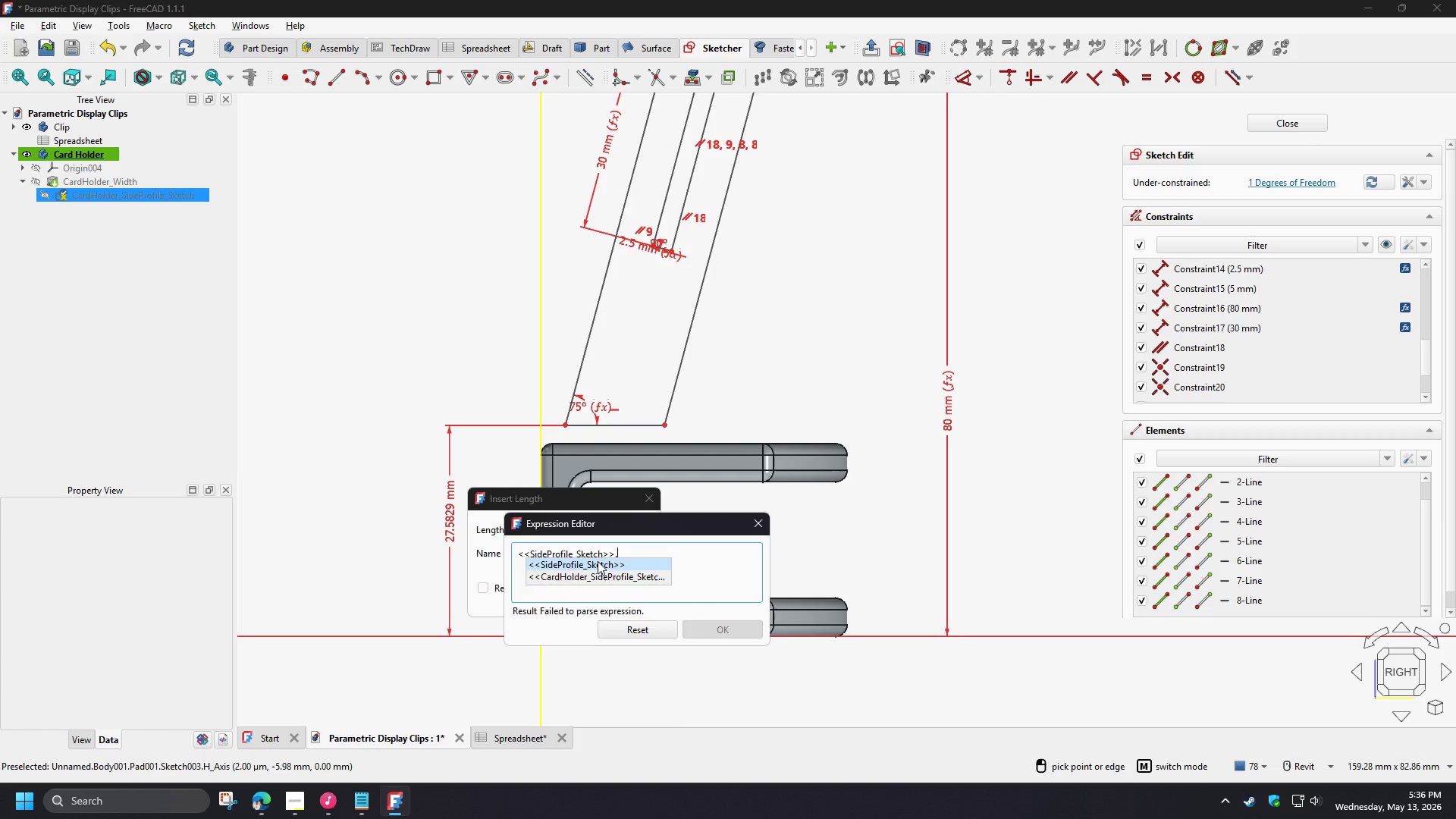 
left_click([598, 561])
 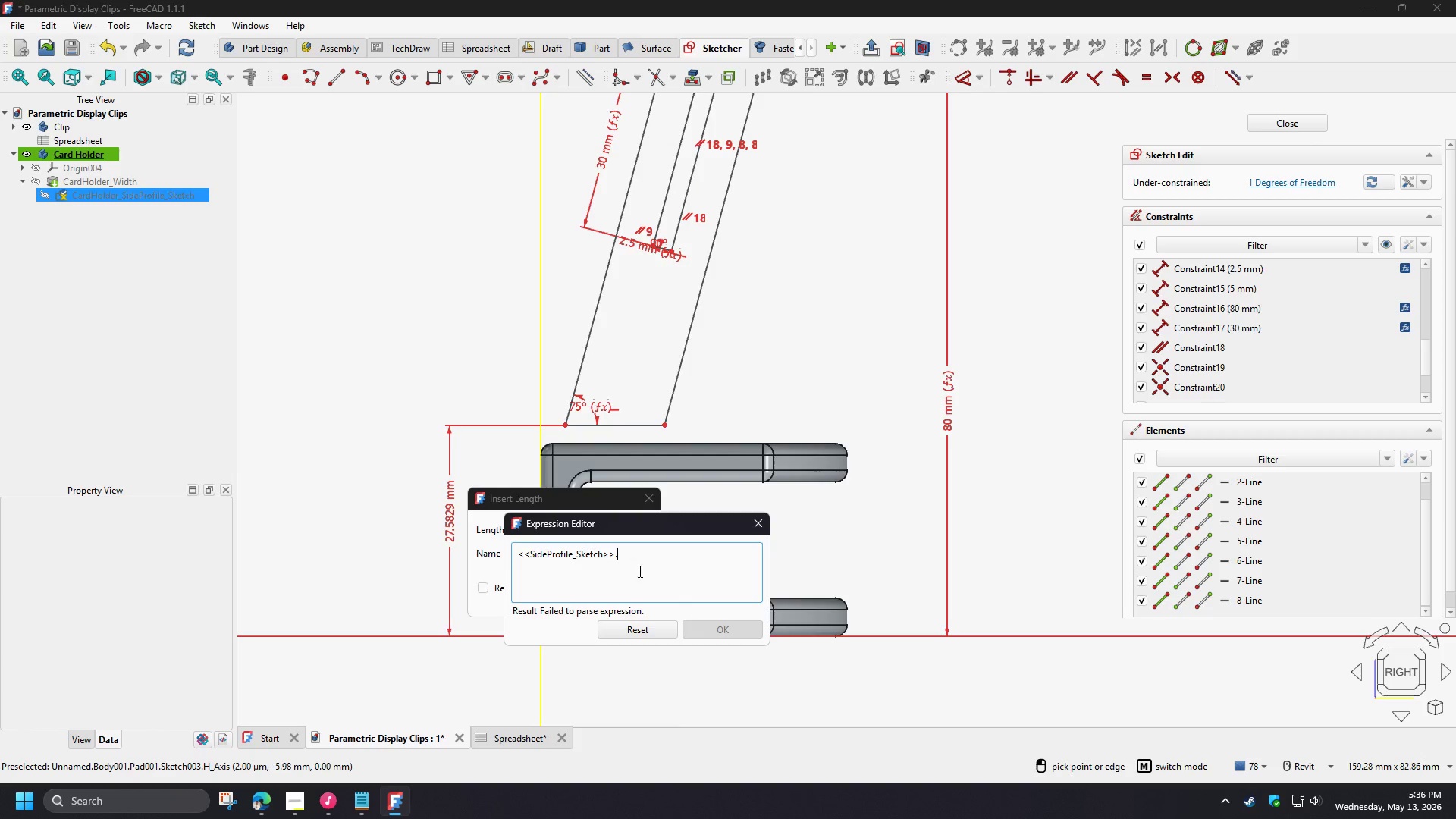 
key(C)
 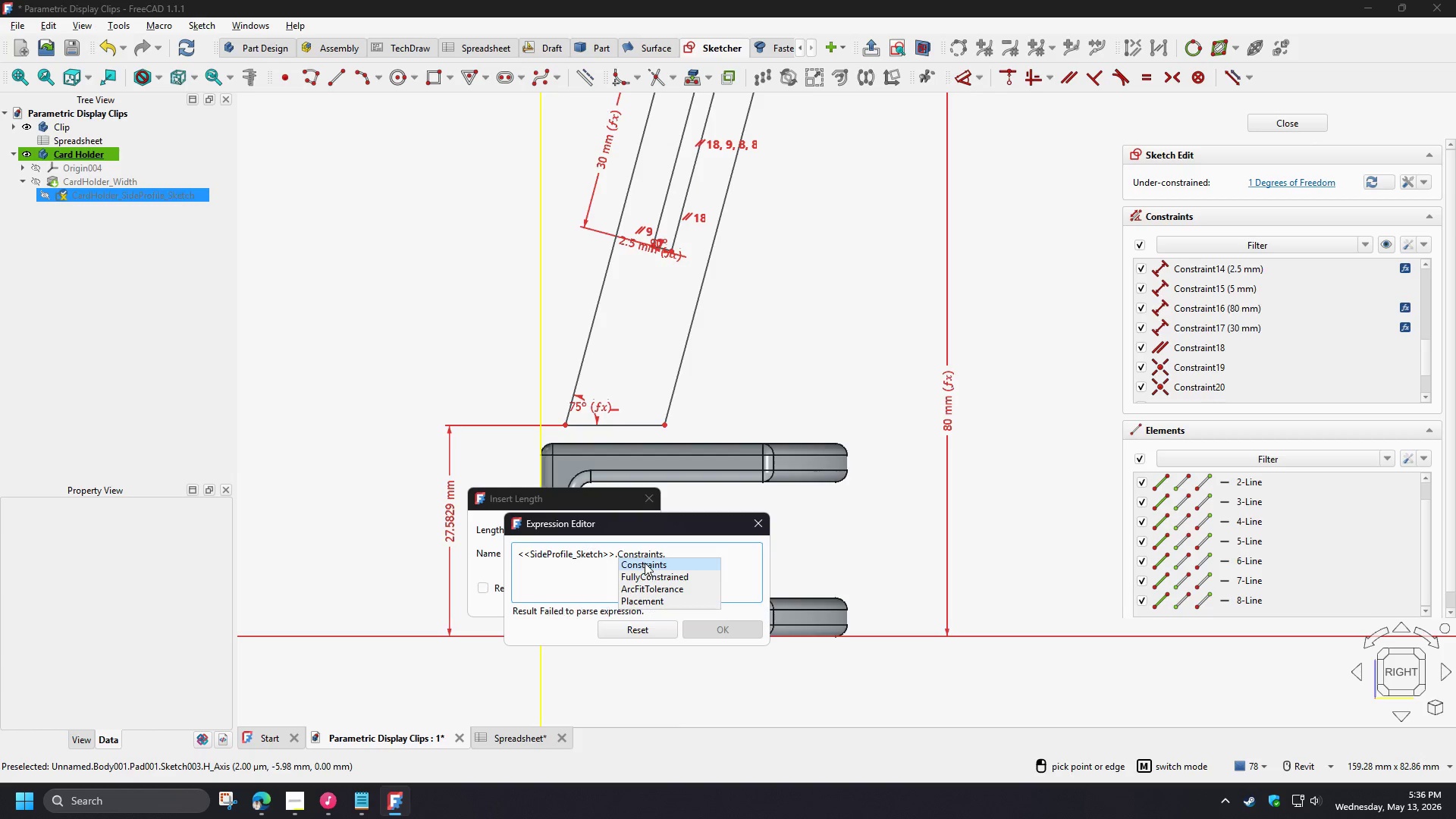 
left_click([645, 563])
 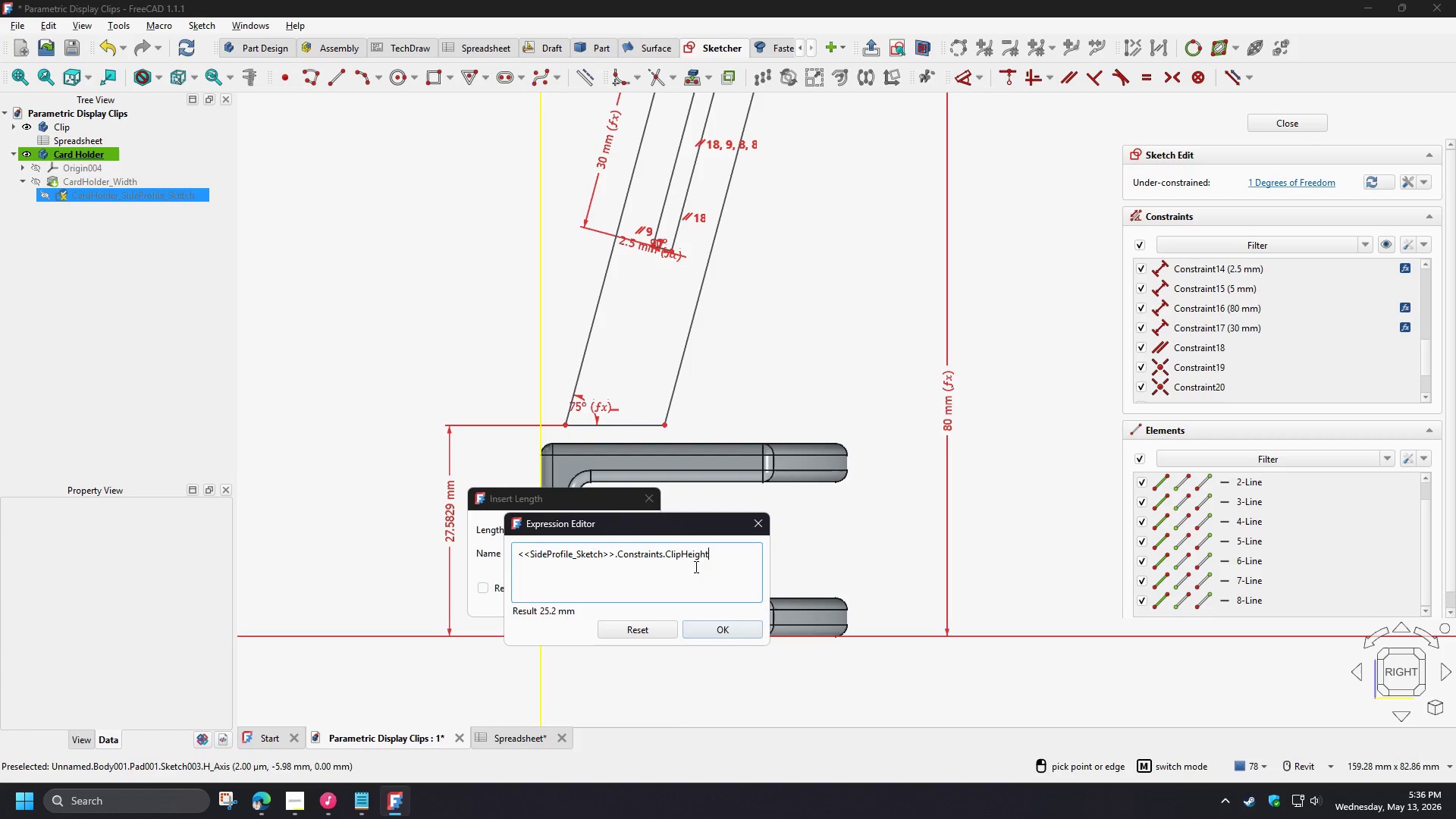 
double_click([731, 626])
 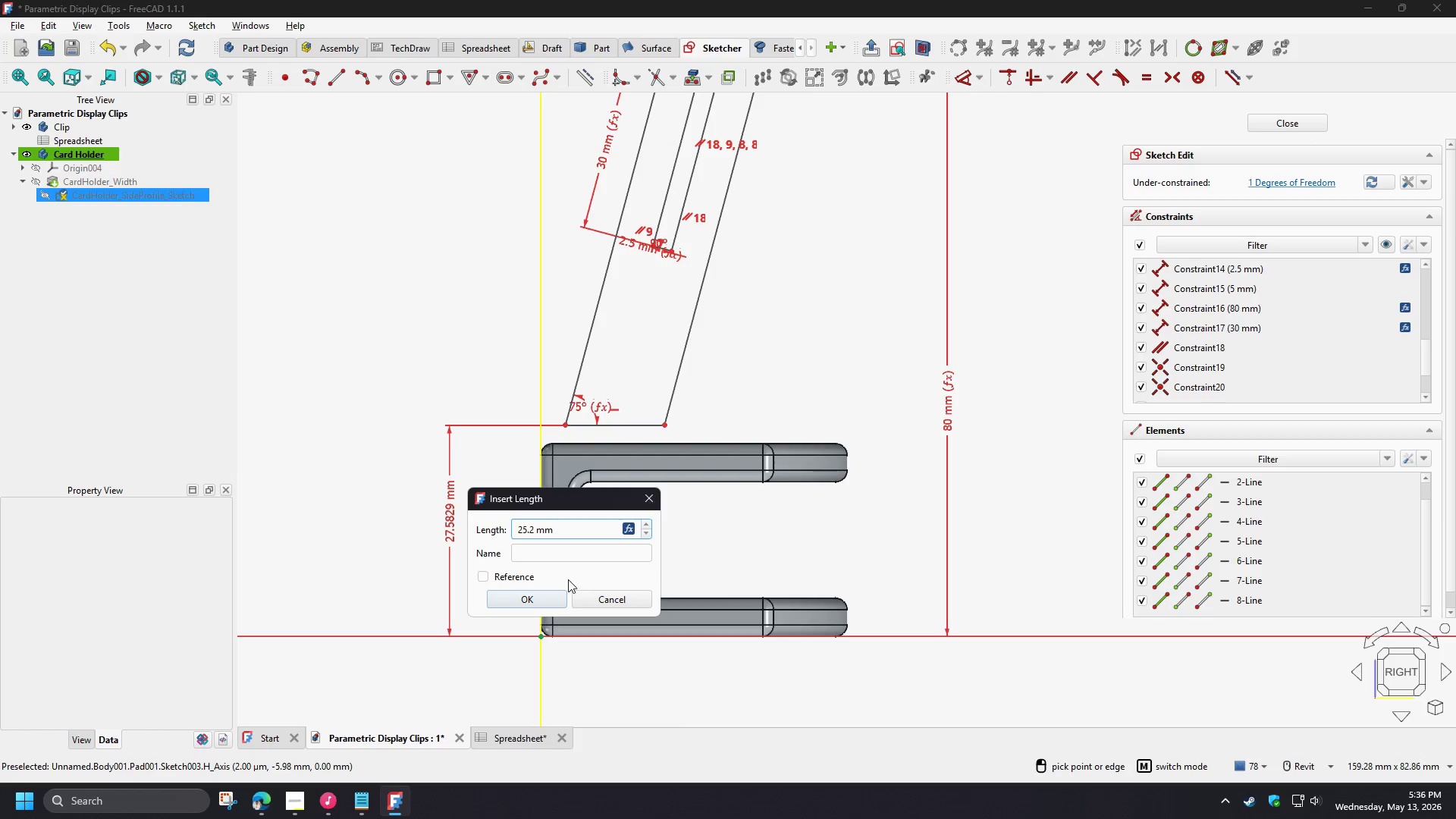 
left_click([544, 596])
 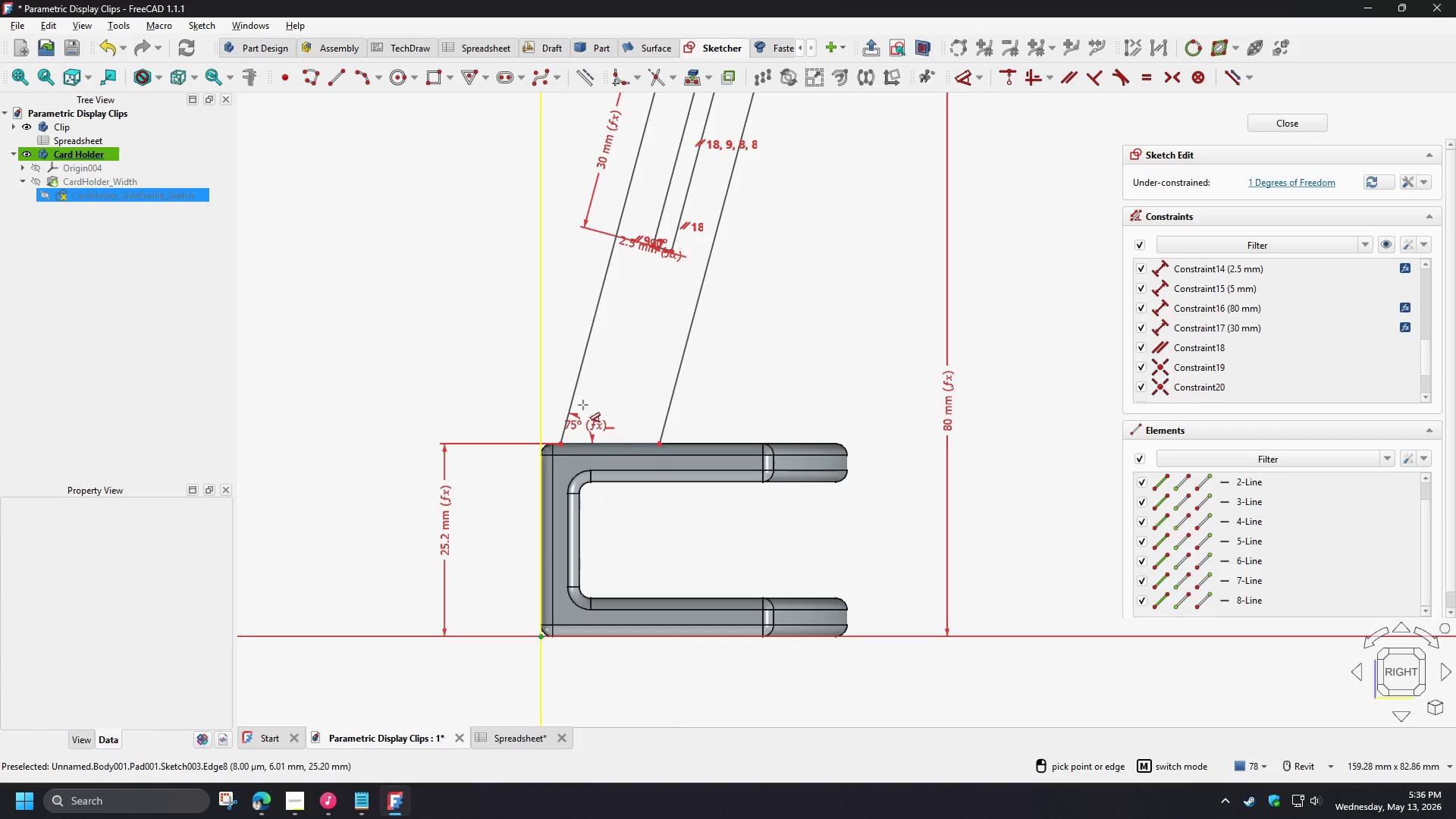 
scroll: coordinate [527, 421], scroll_direction: up, amount: 6.0
 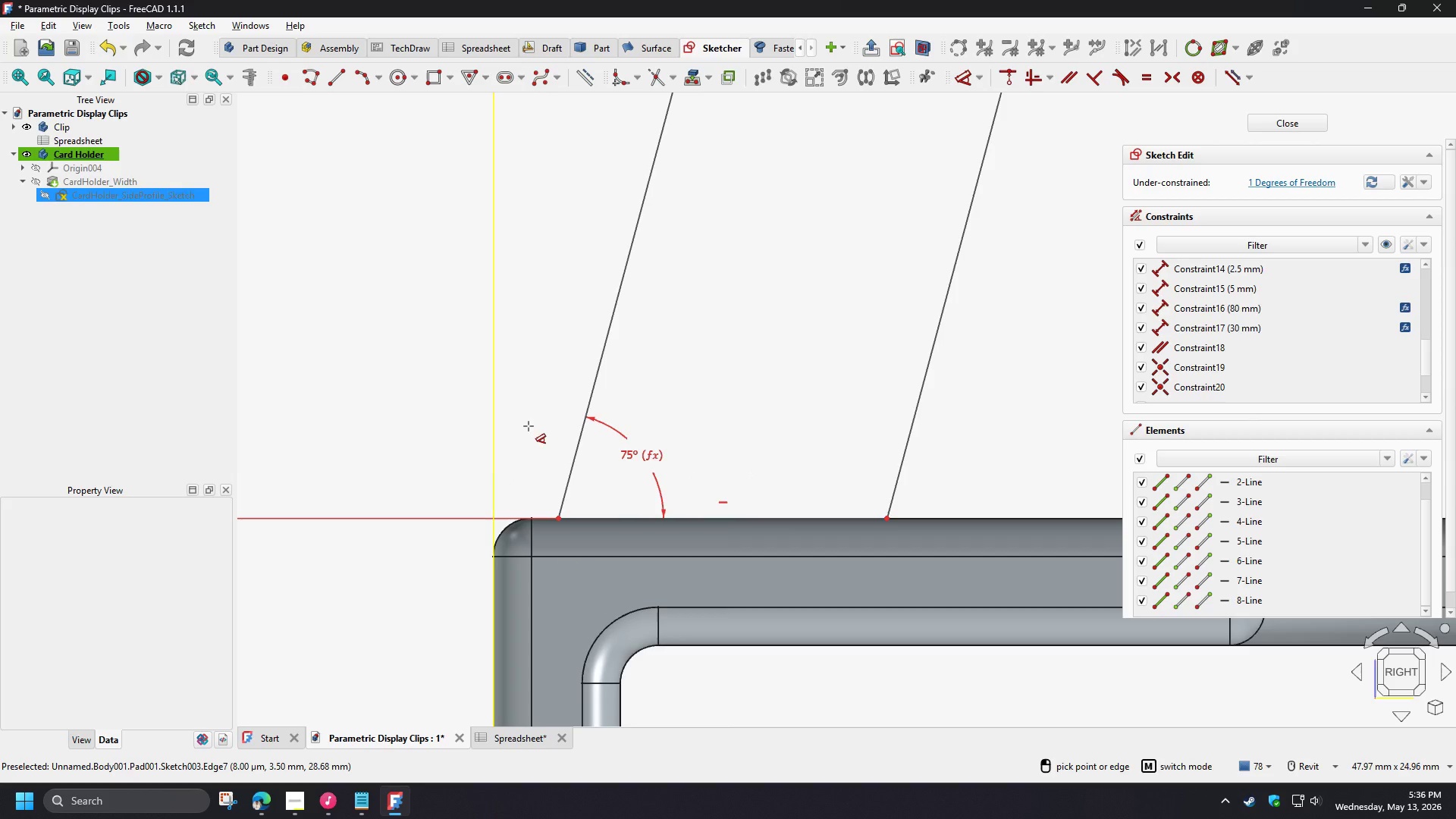 
right_click([529, 426])
 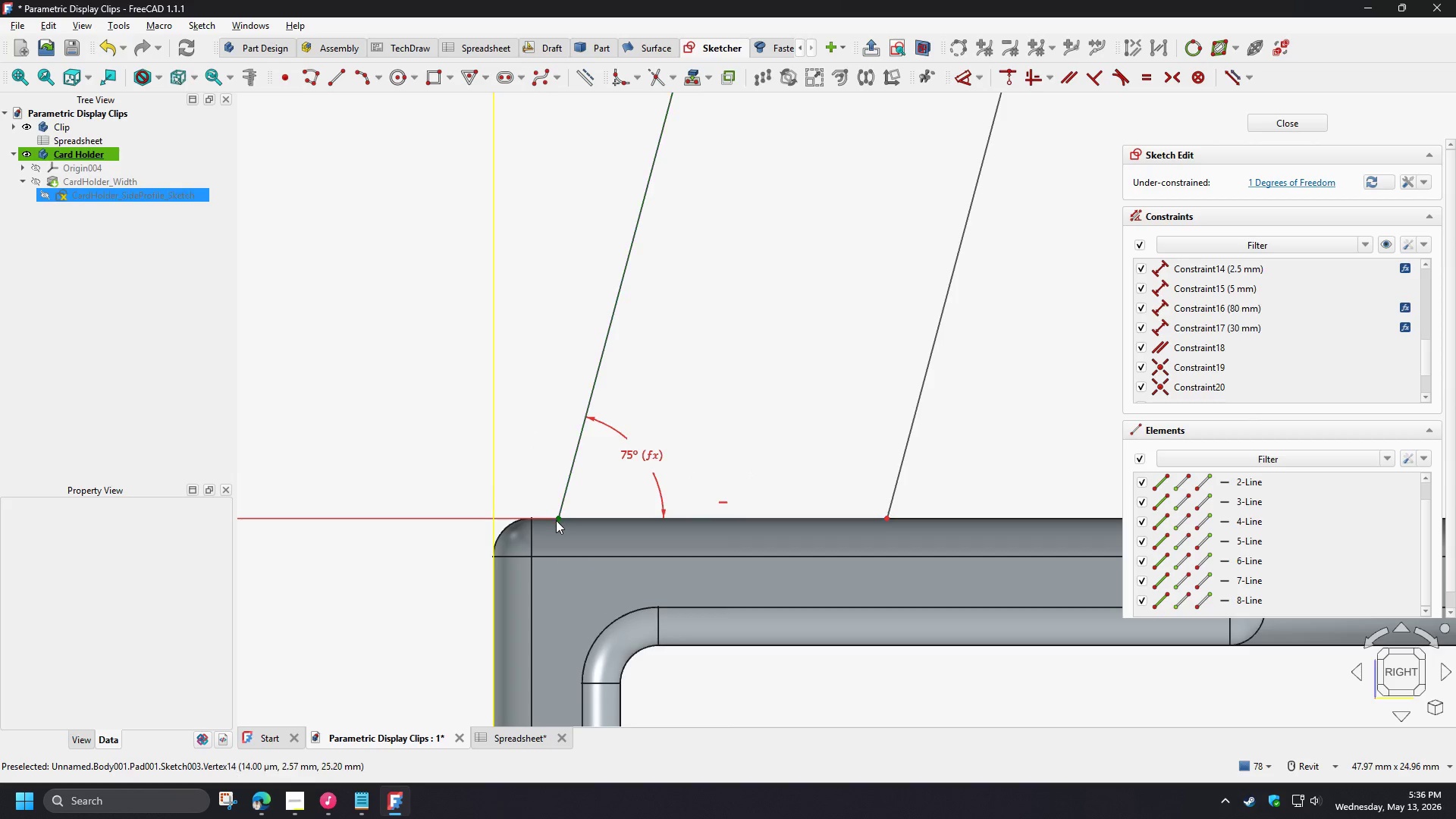 
left_click([557, 519])
 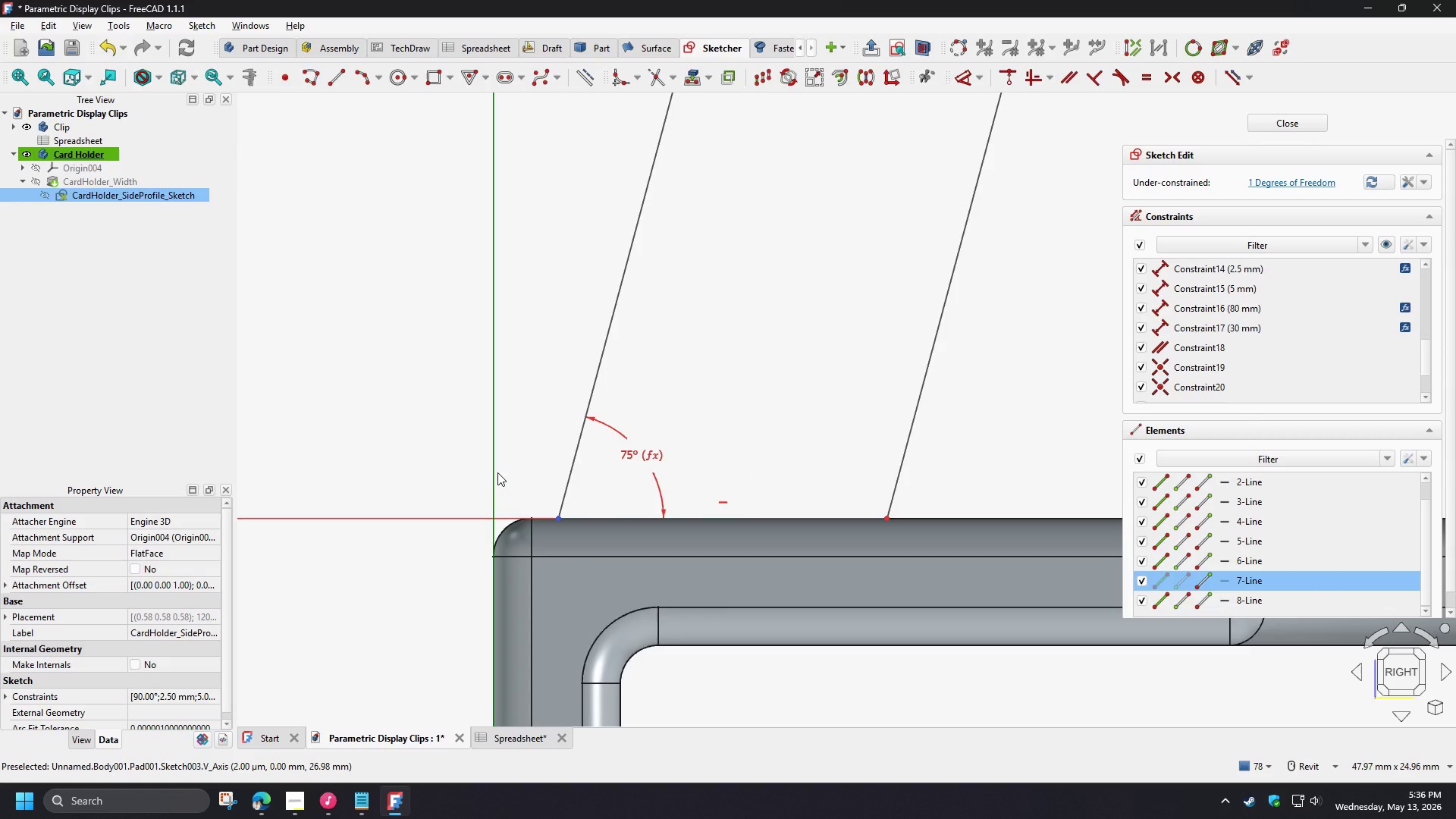 
left_click([497, 472])
 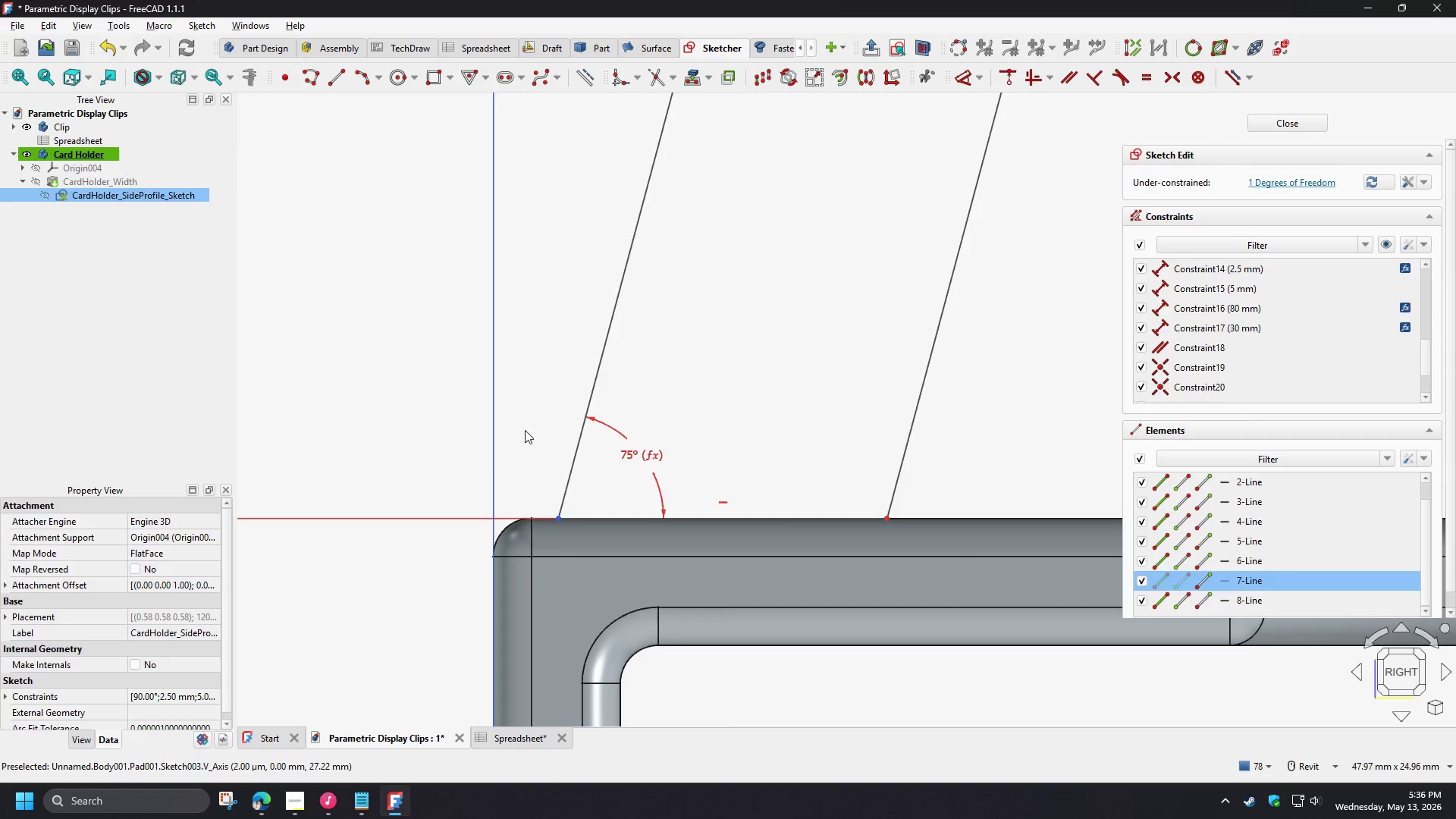 
key(D)
 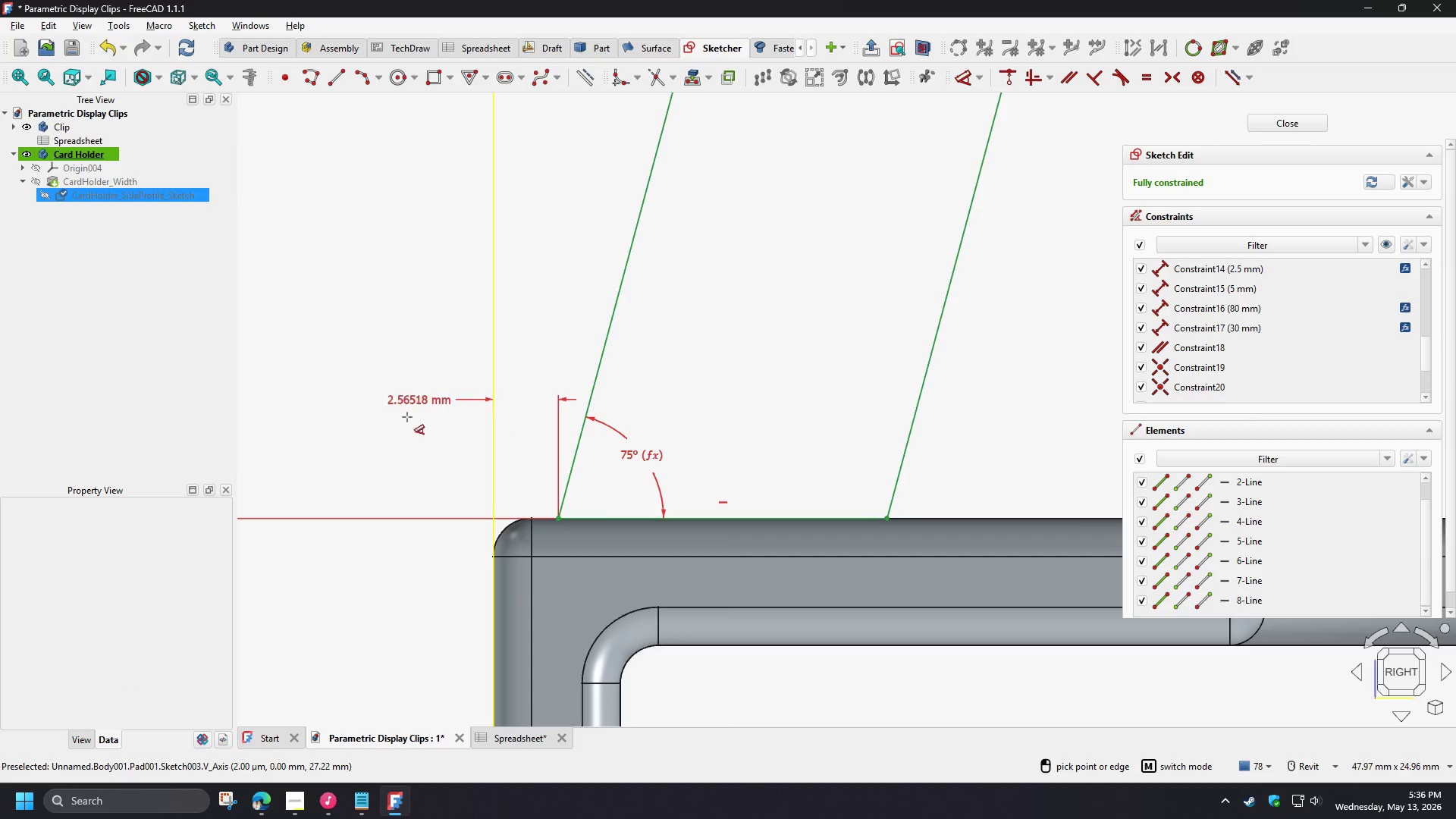 
left_click([399, 437])
 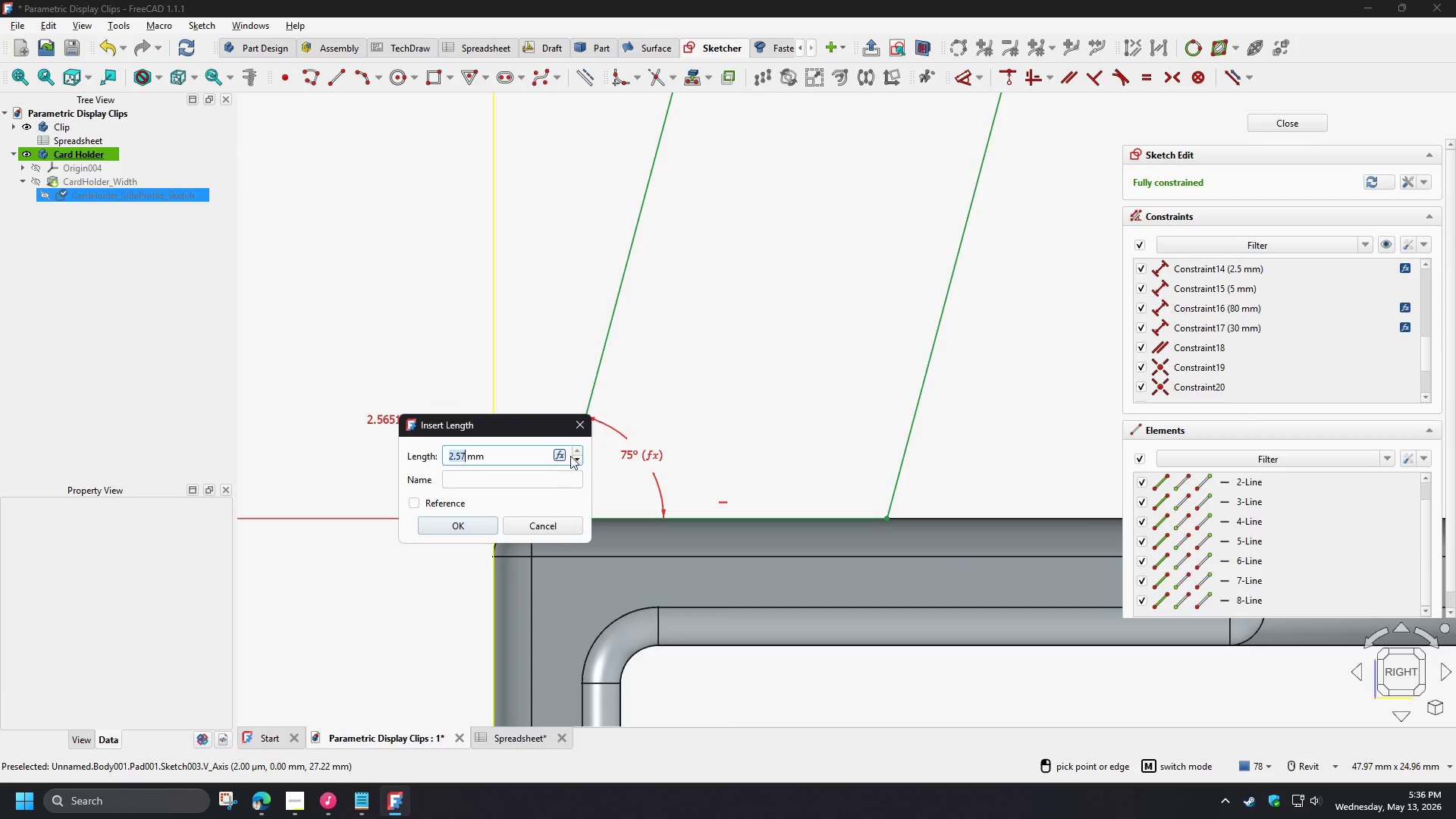 
left_click([559, 450])
 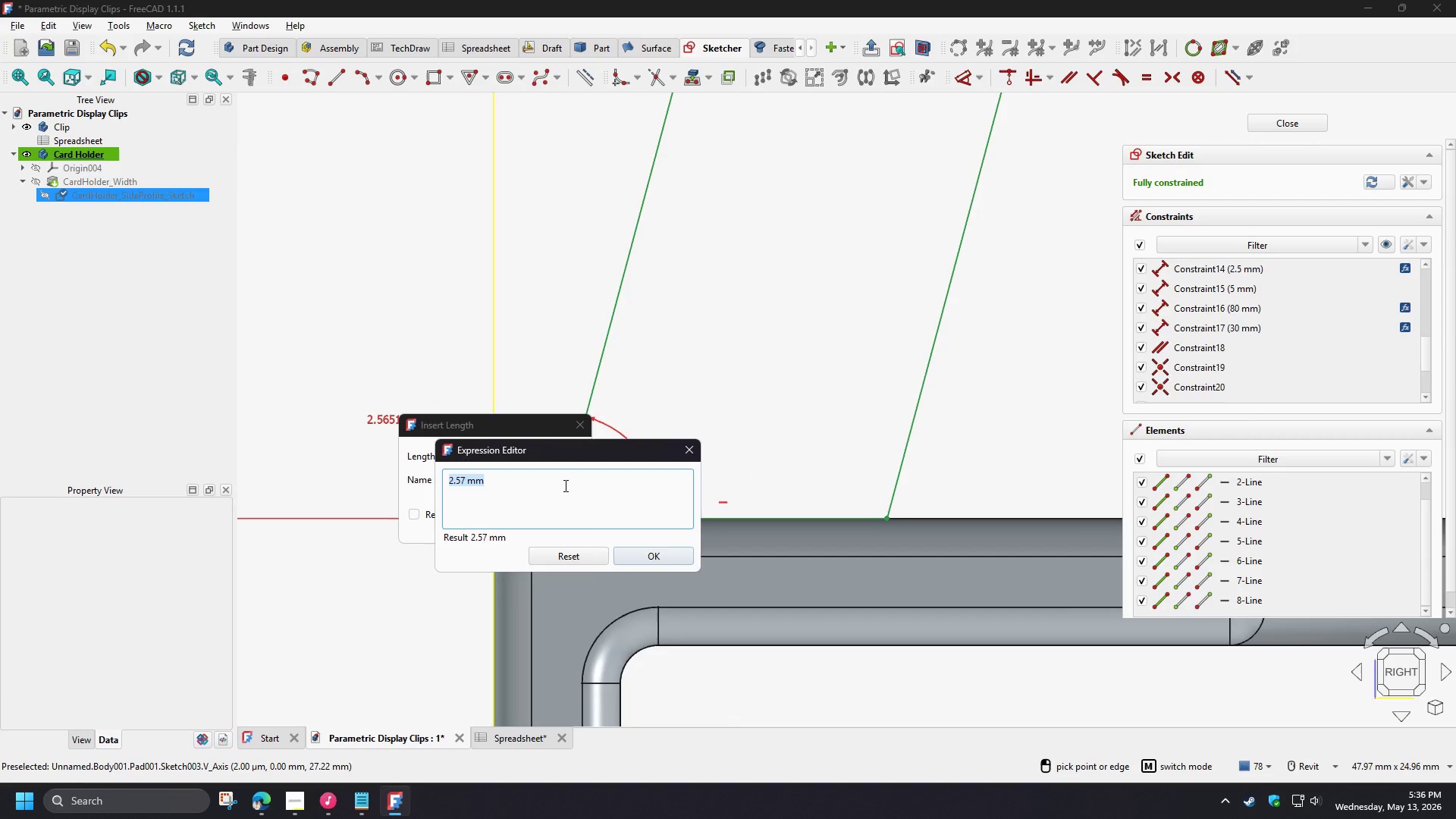 
type(sp)
 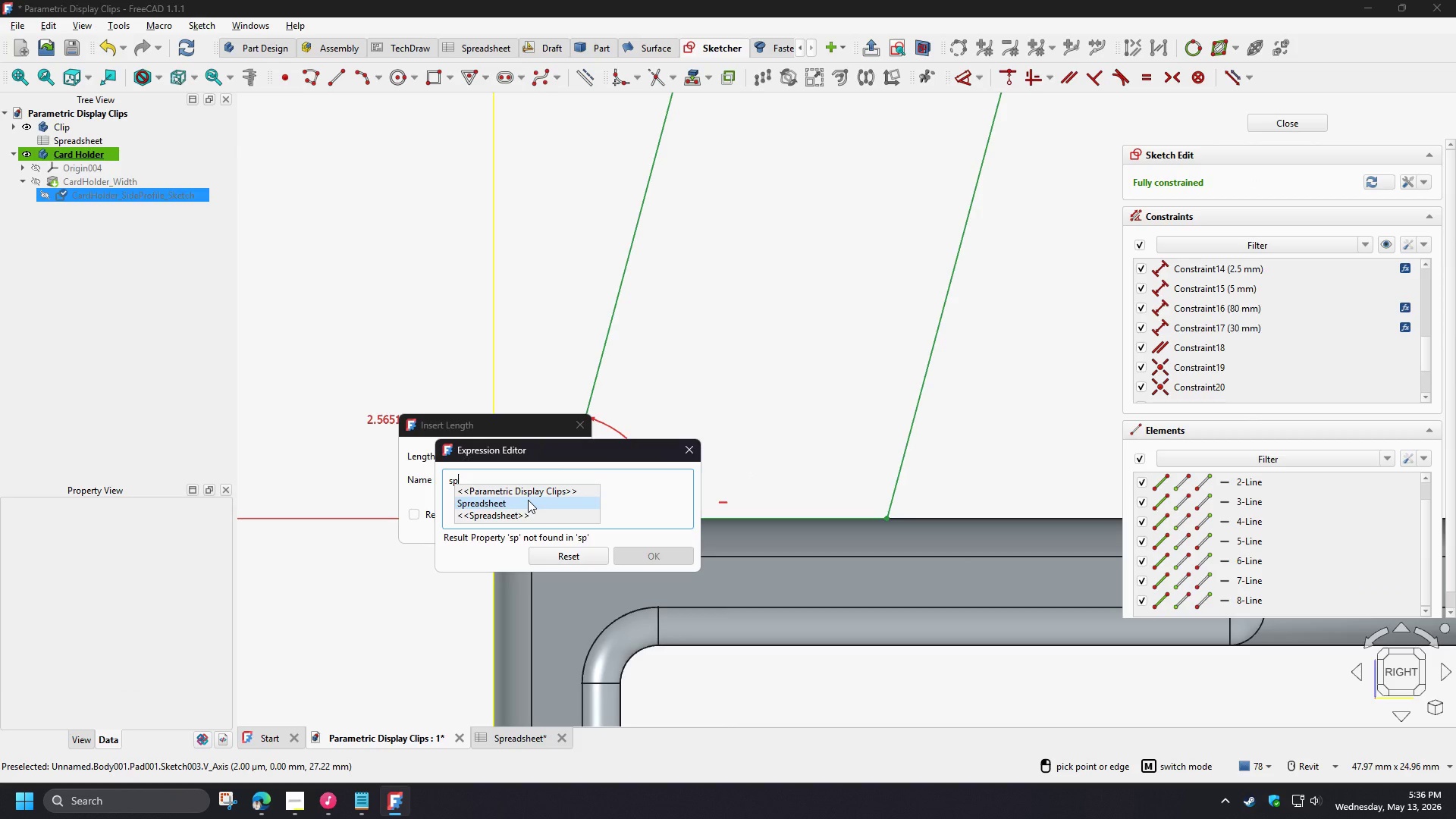 
wait(5.52)
 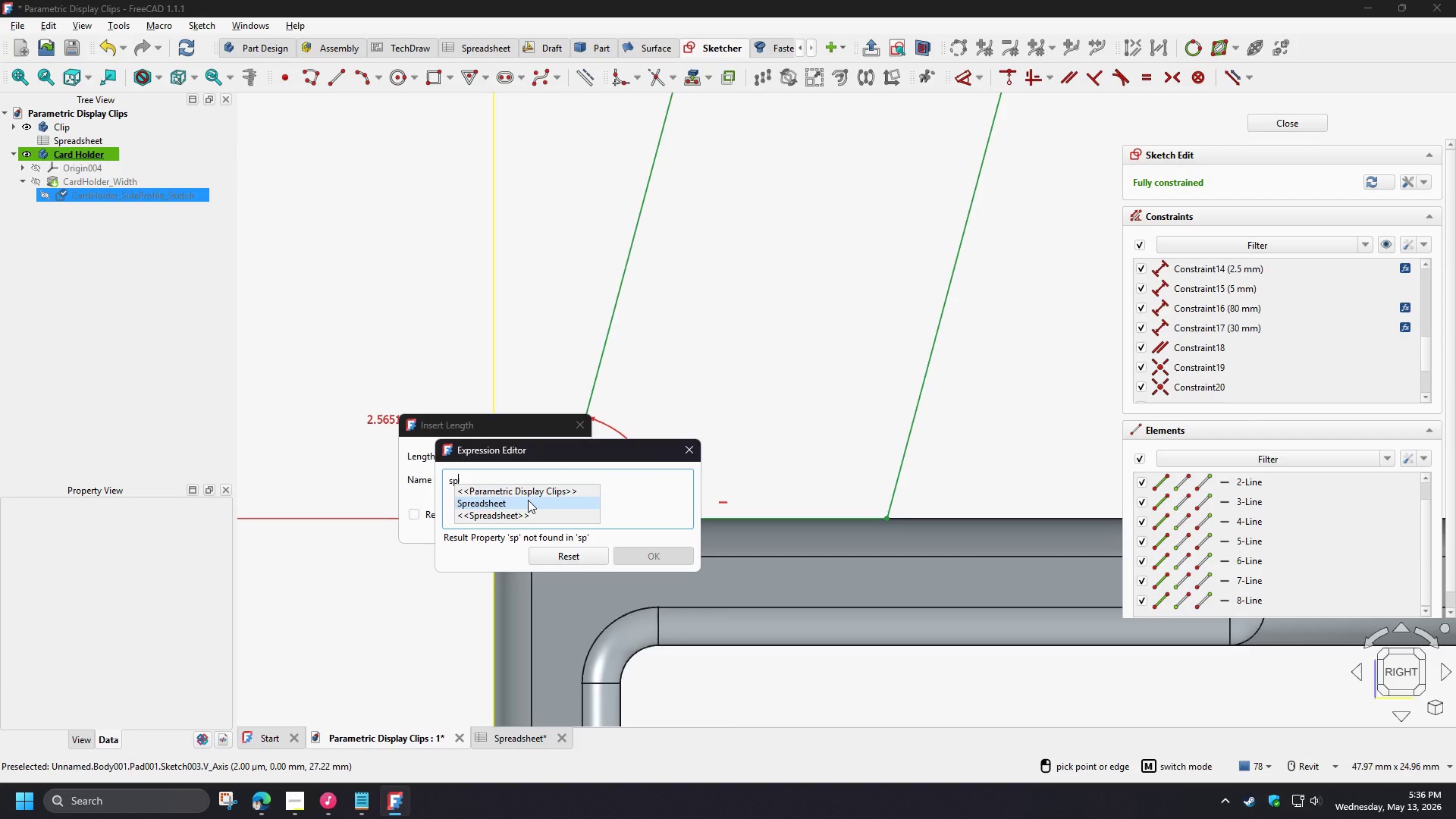 
left_click([528, 500])
 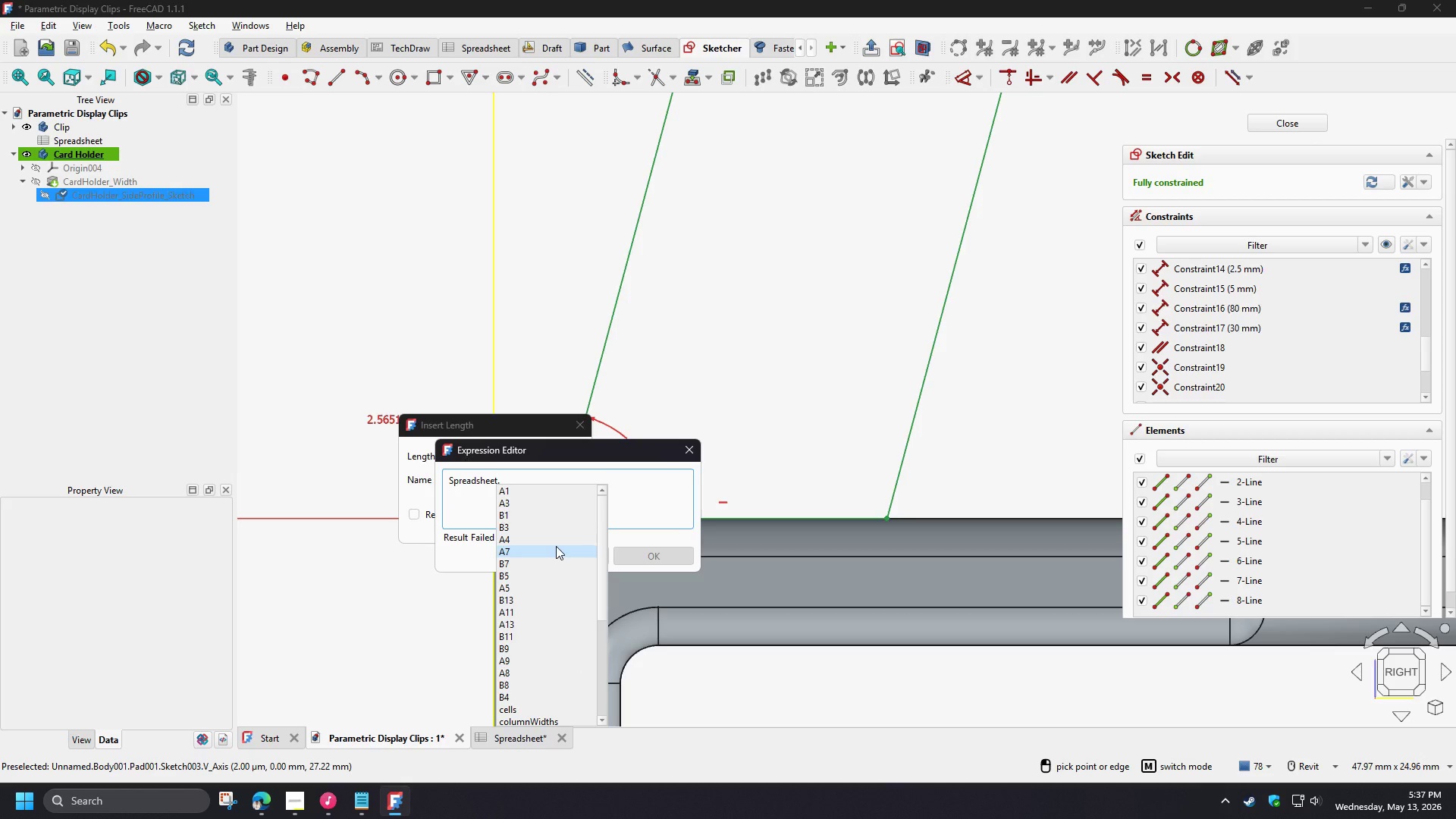 
type(fil)
 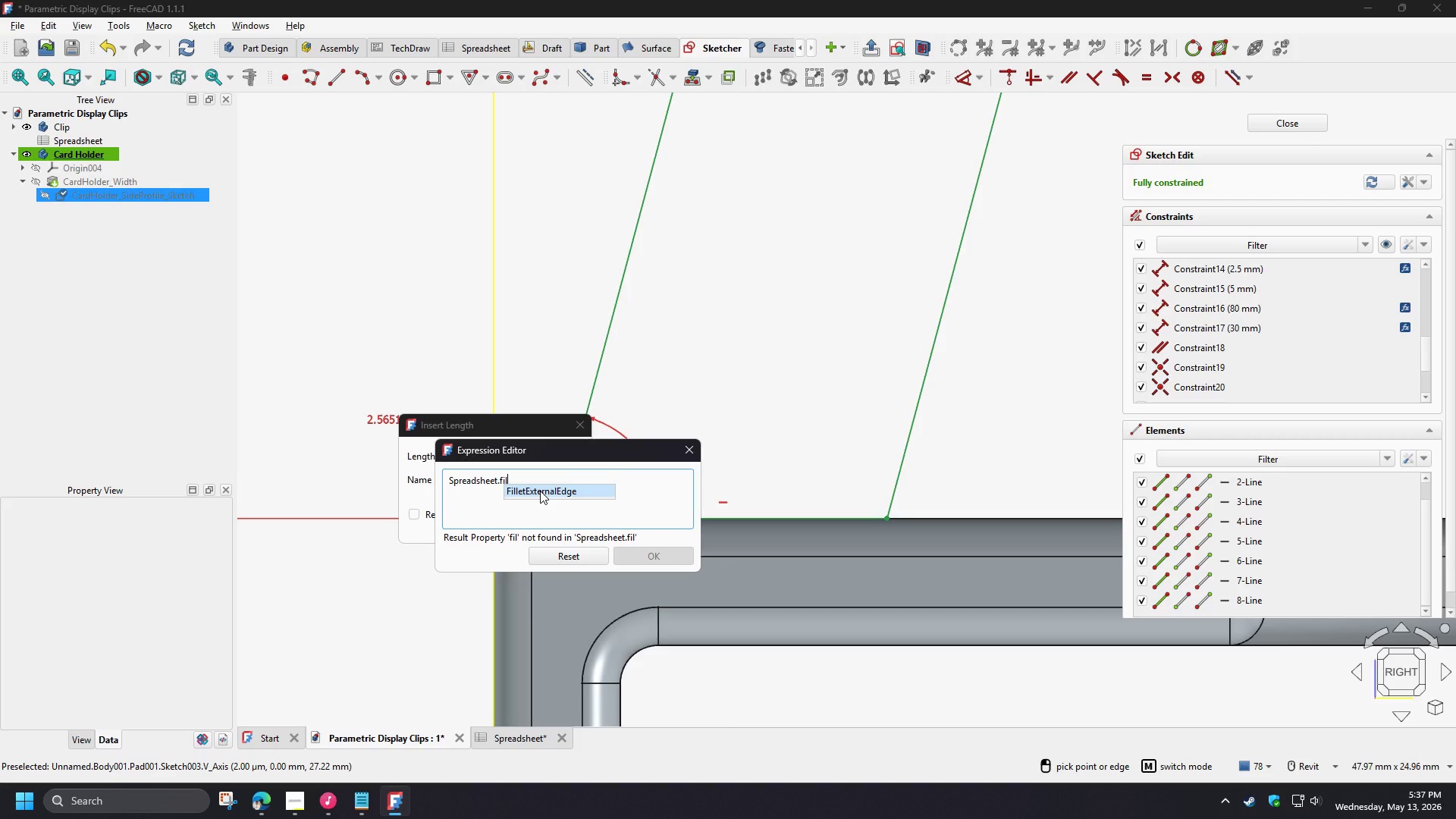 
left_click([540, 491])
 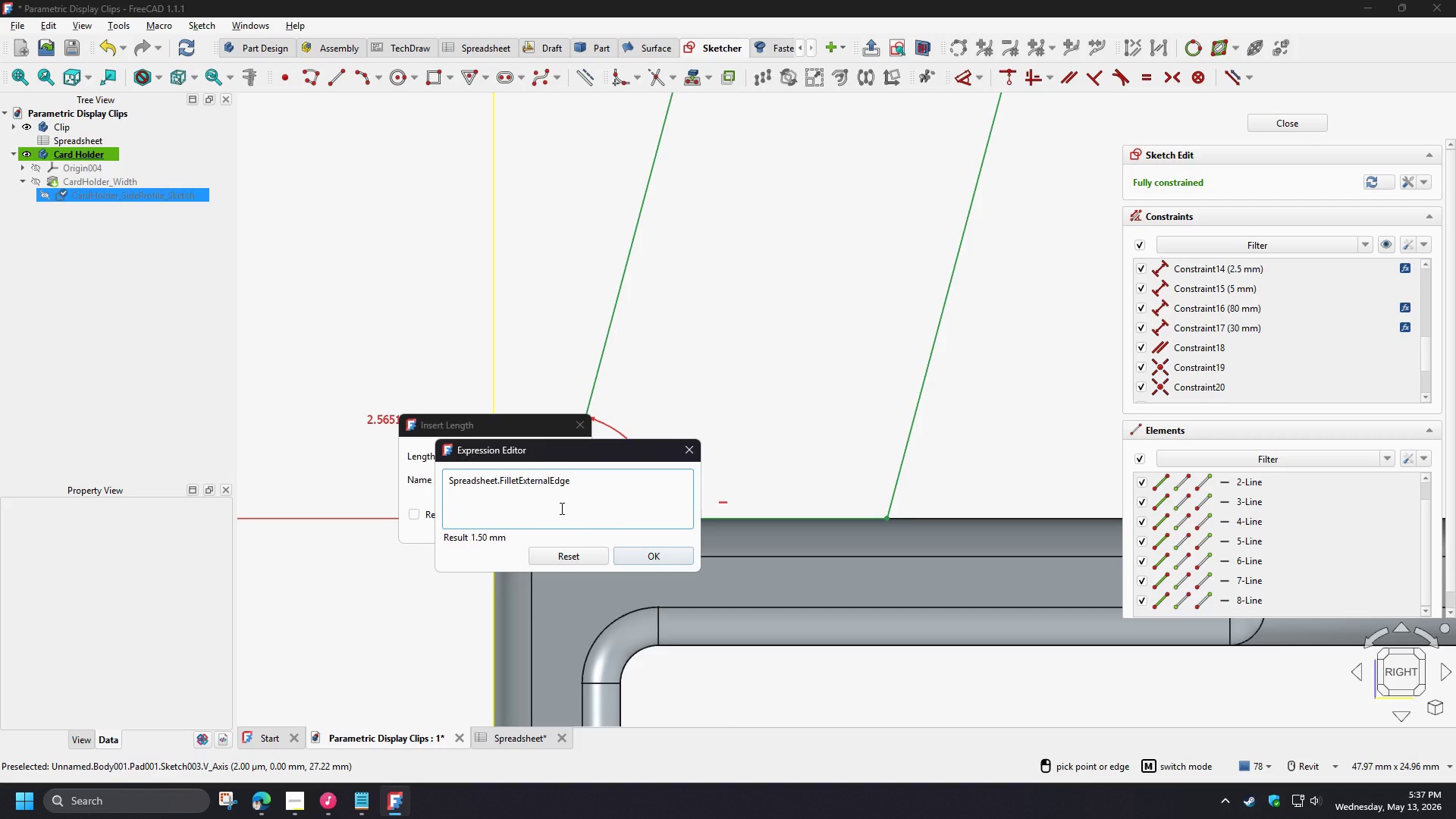 
type(+1mm)
 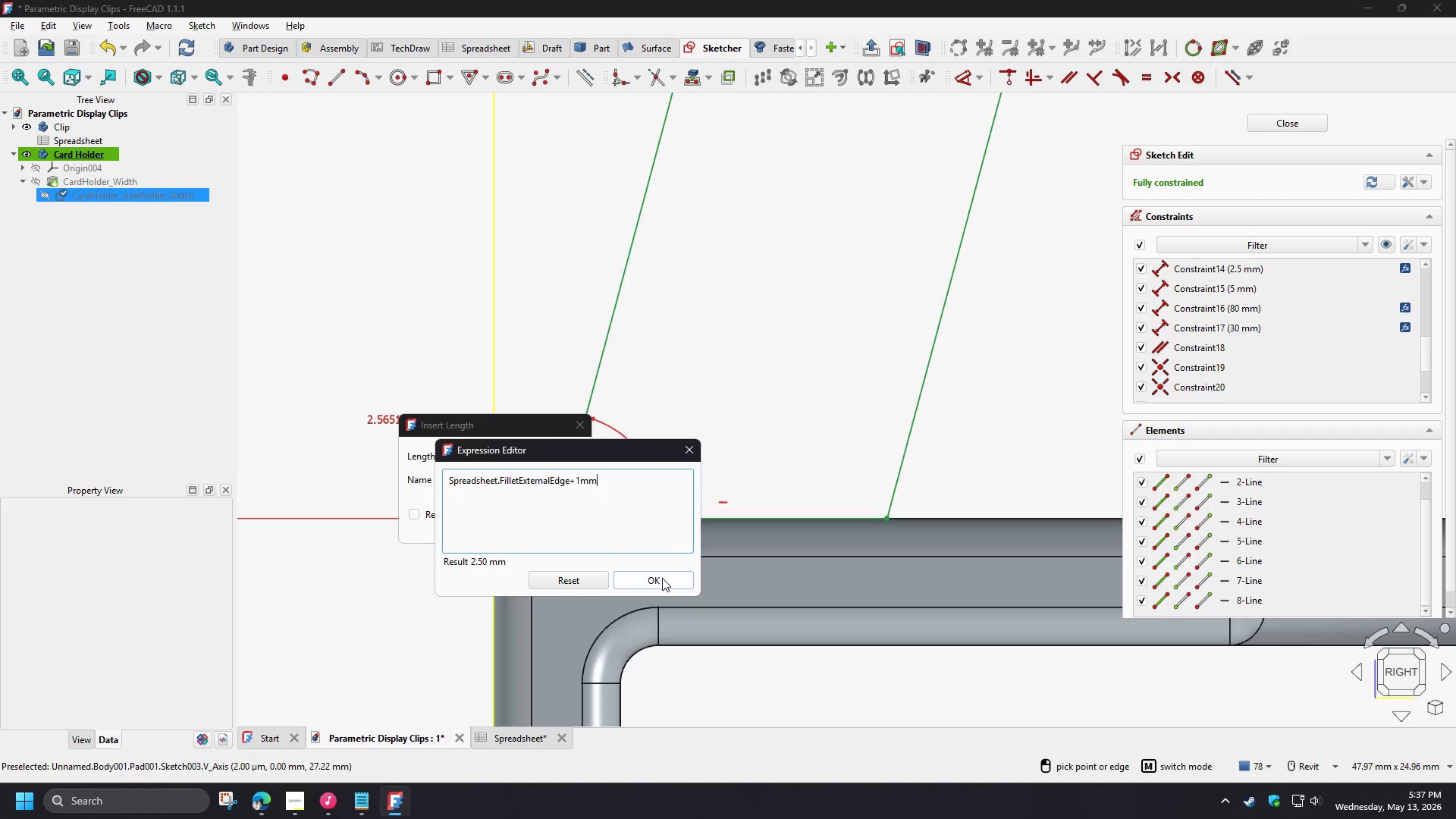 
left_click([660, 582])
 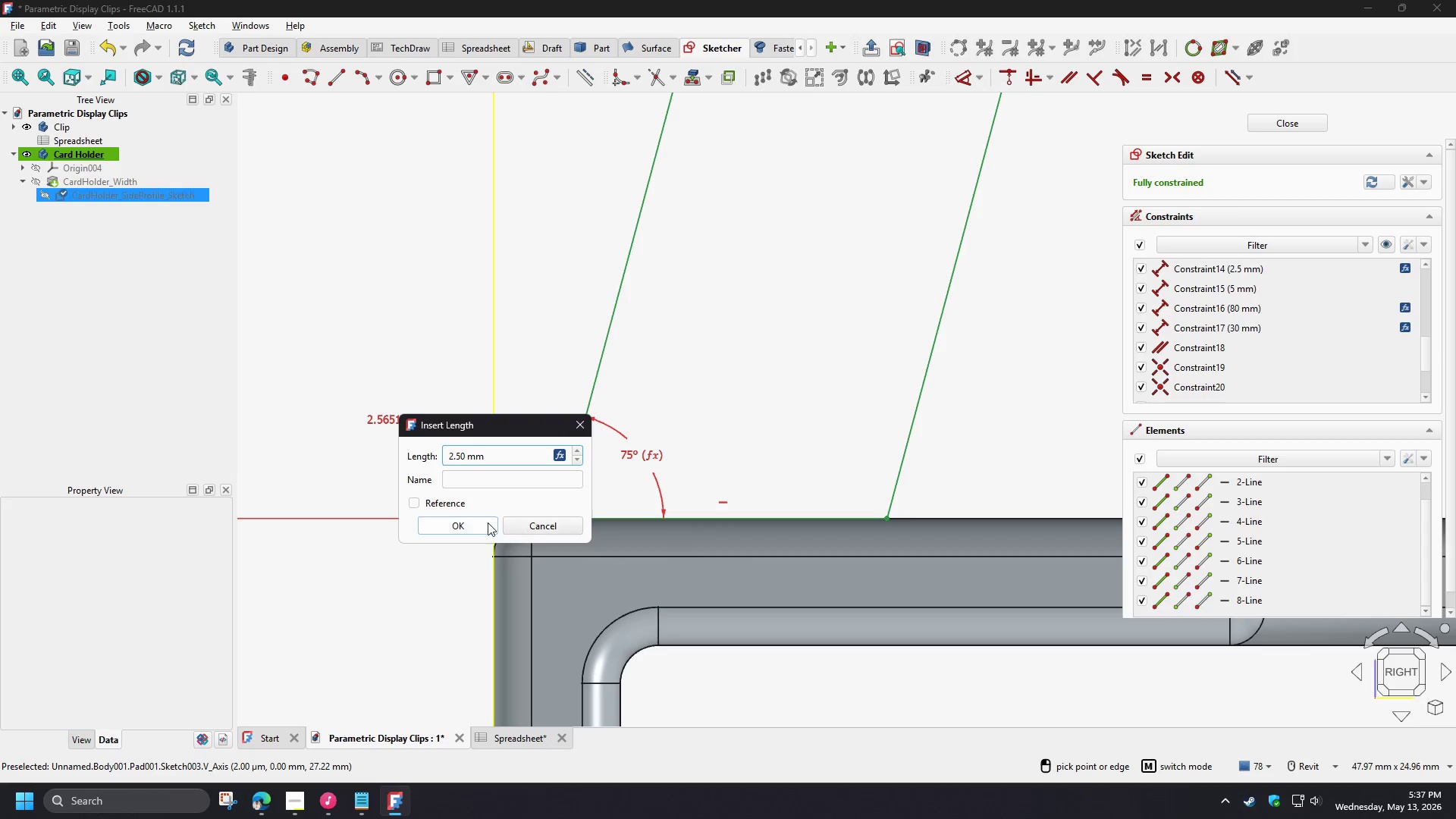 
left_click([475, 522])
 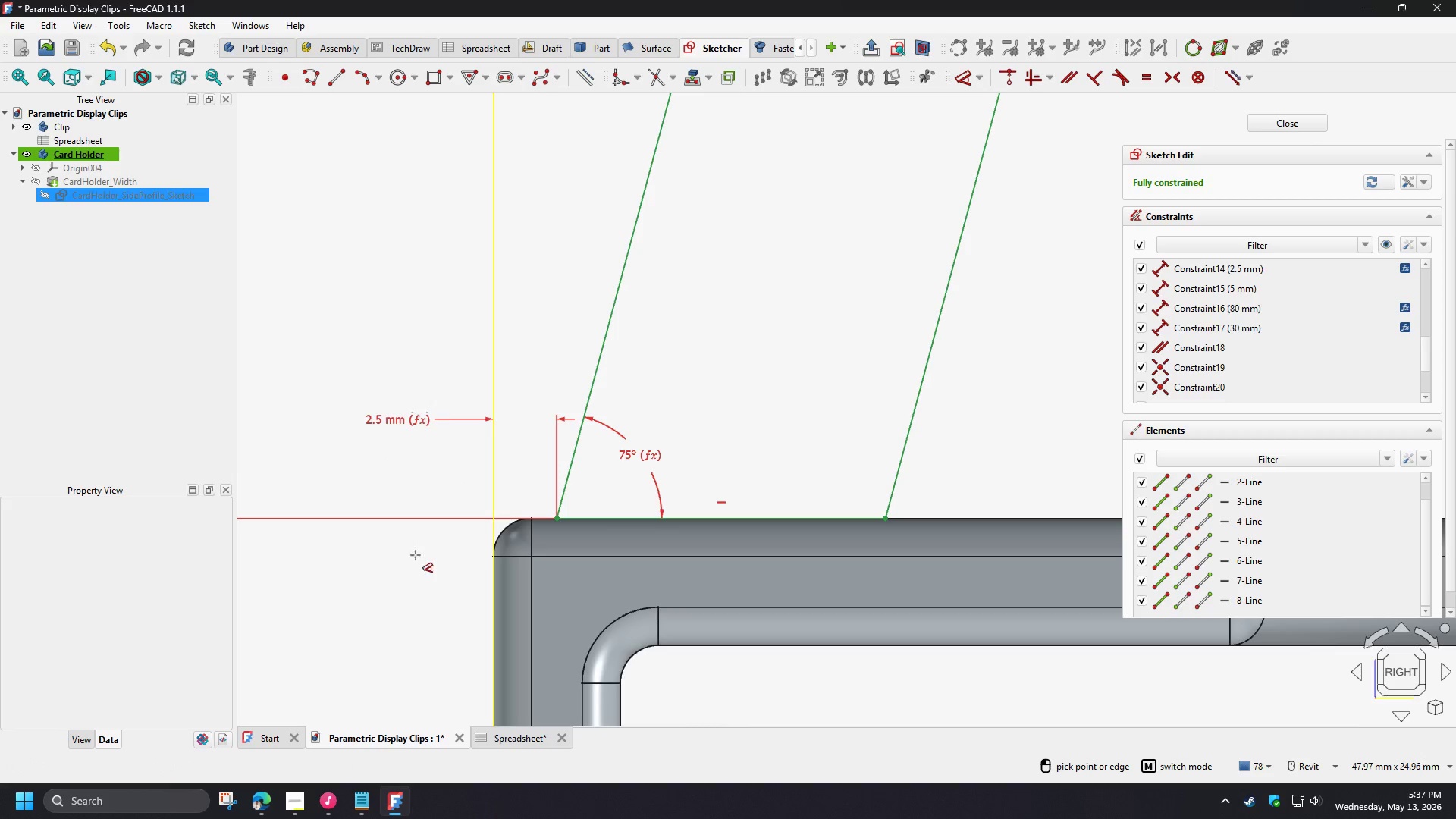 
scroll: coordinate [563, 519], scroll_direction: down, amount: 8.0
 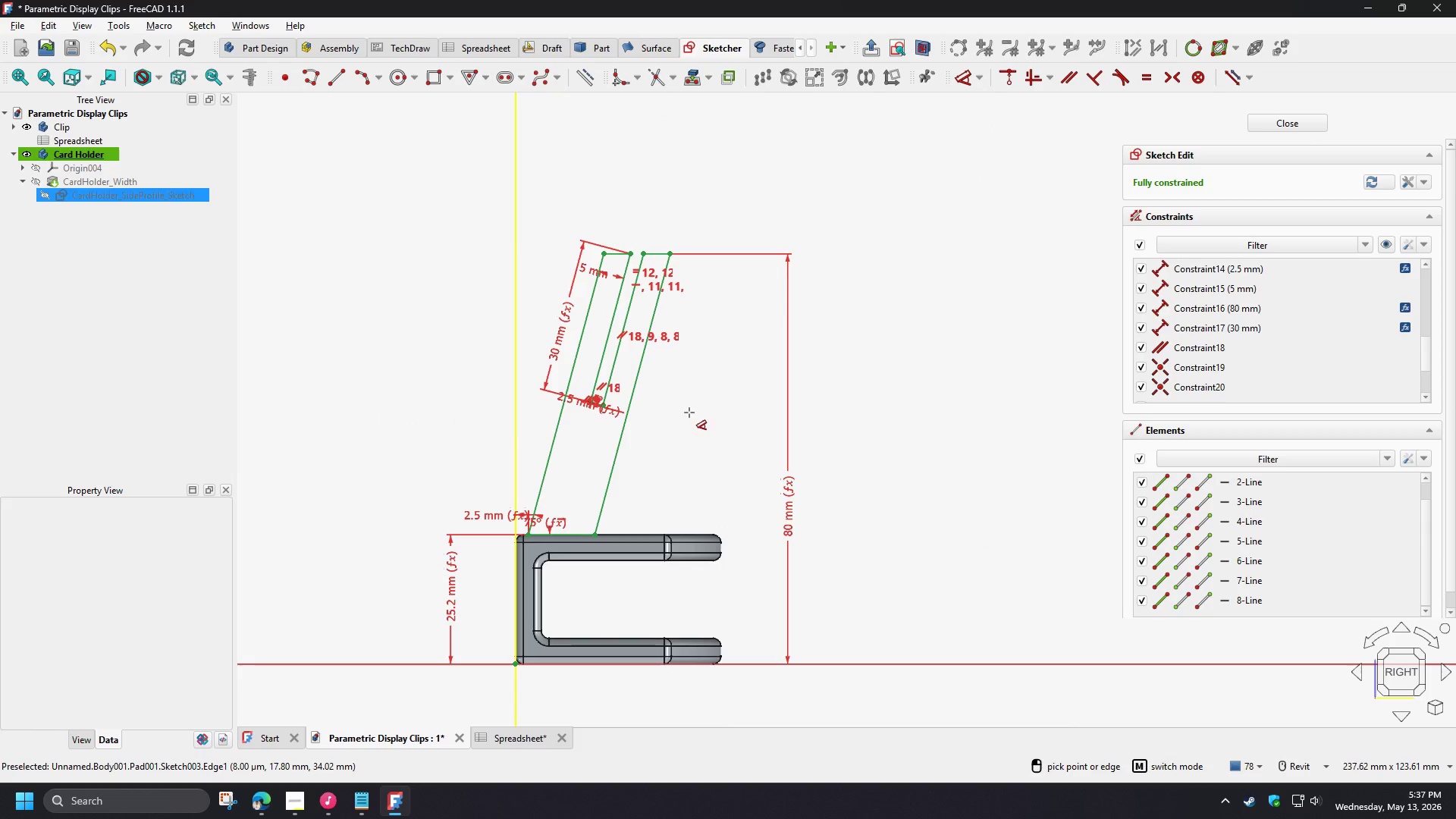 
right_click([689, 413])
 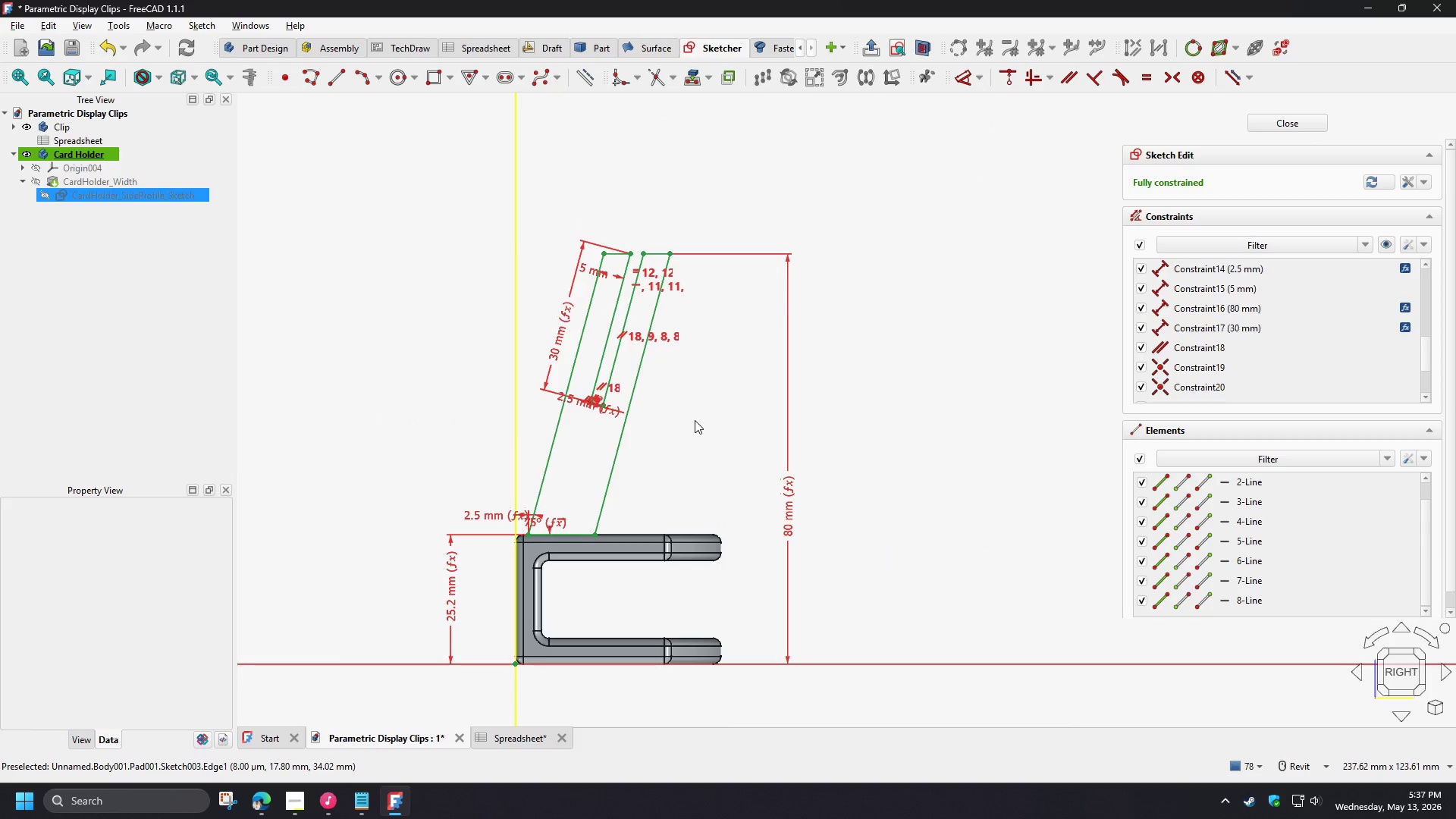 
left_click([1279, 125])
 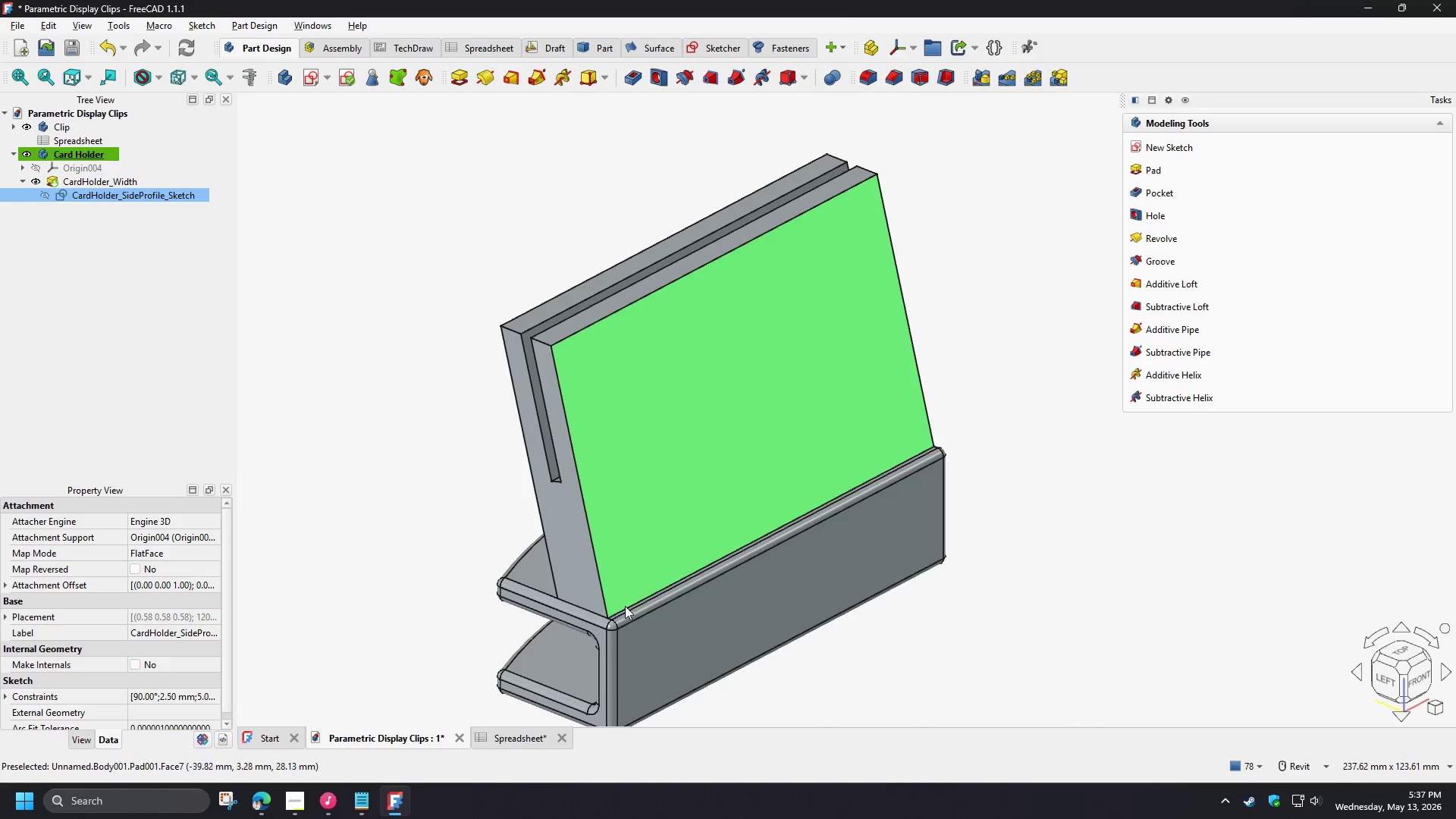 
scroll: coordinate [640, 635], scroll_direction: up, amount: 7.0
 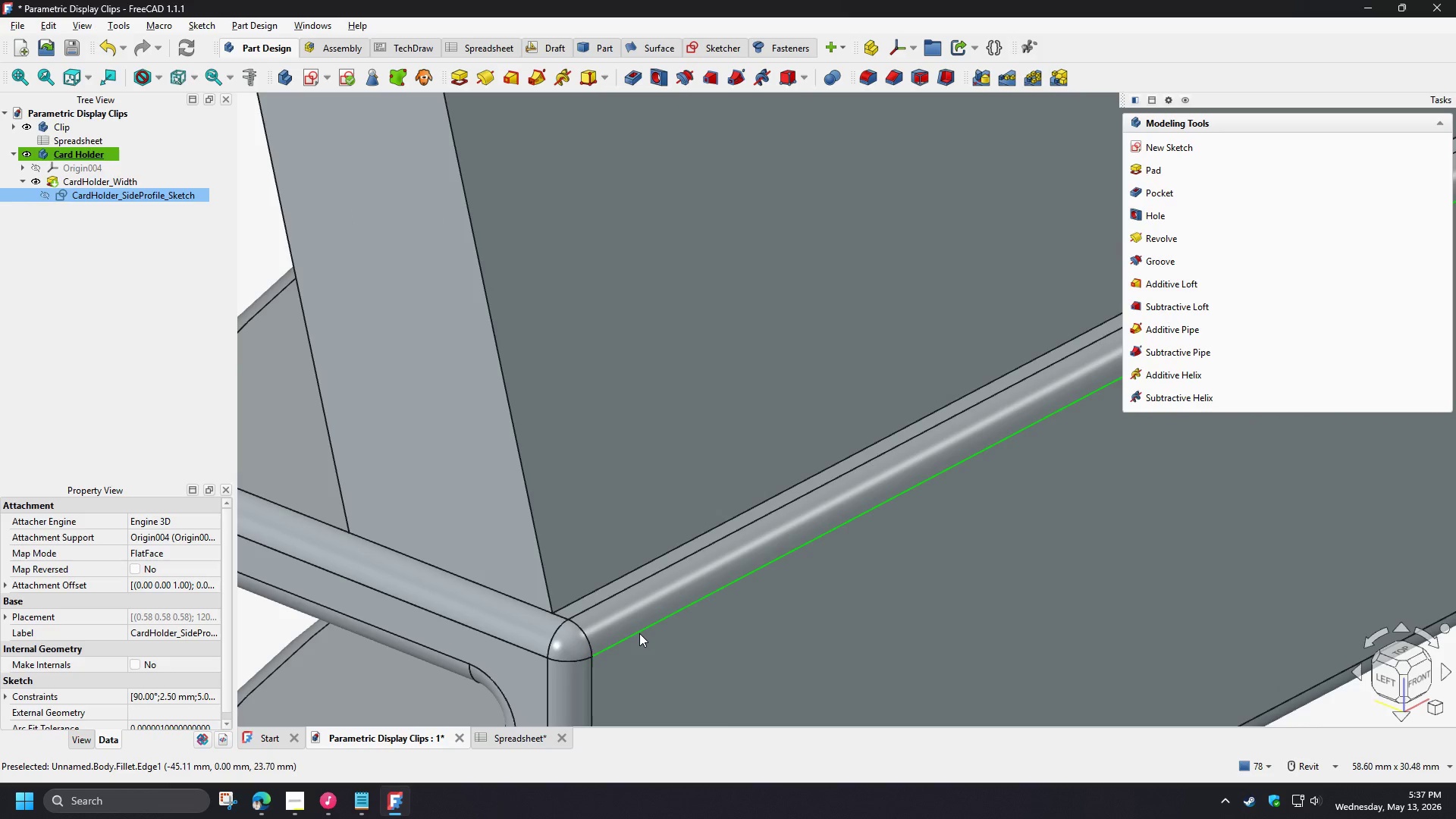 
scroll: coordinate [639, 633], scroll_direction: down, amount: 3.0
 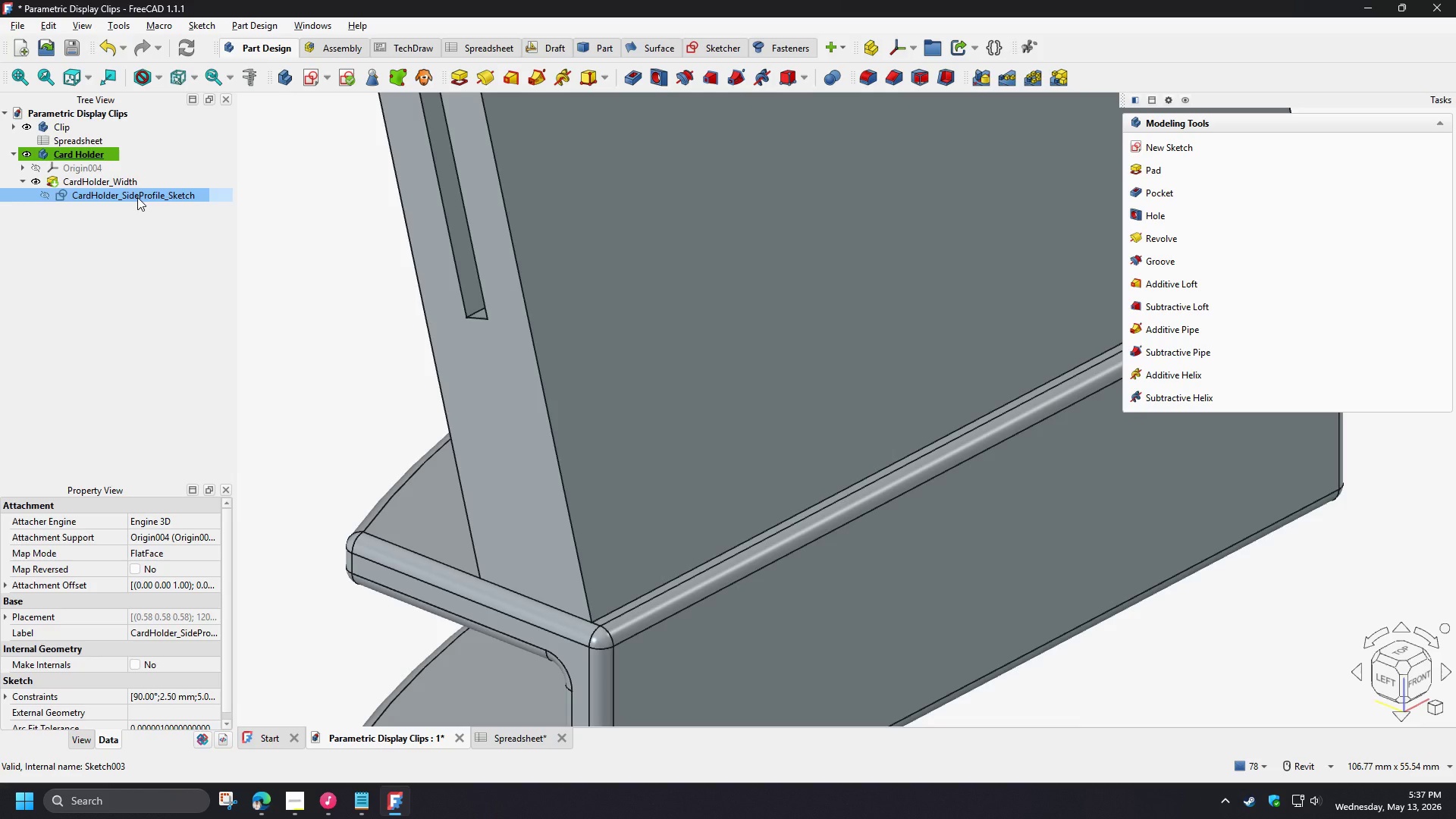 
wait(6.25)
 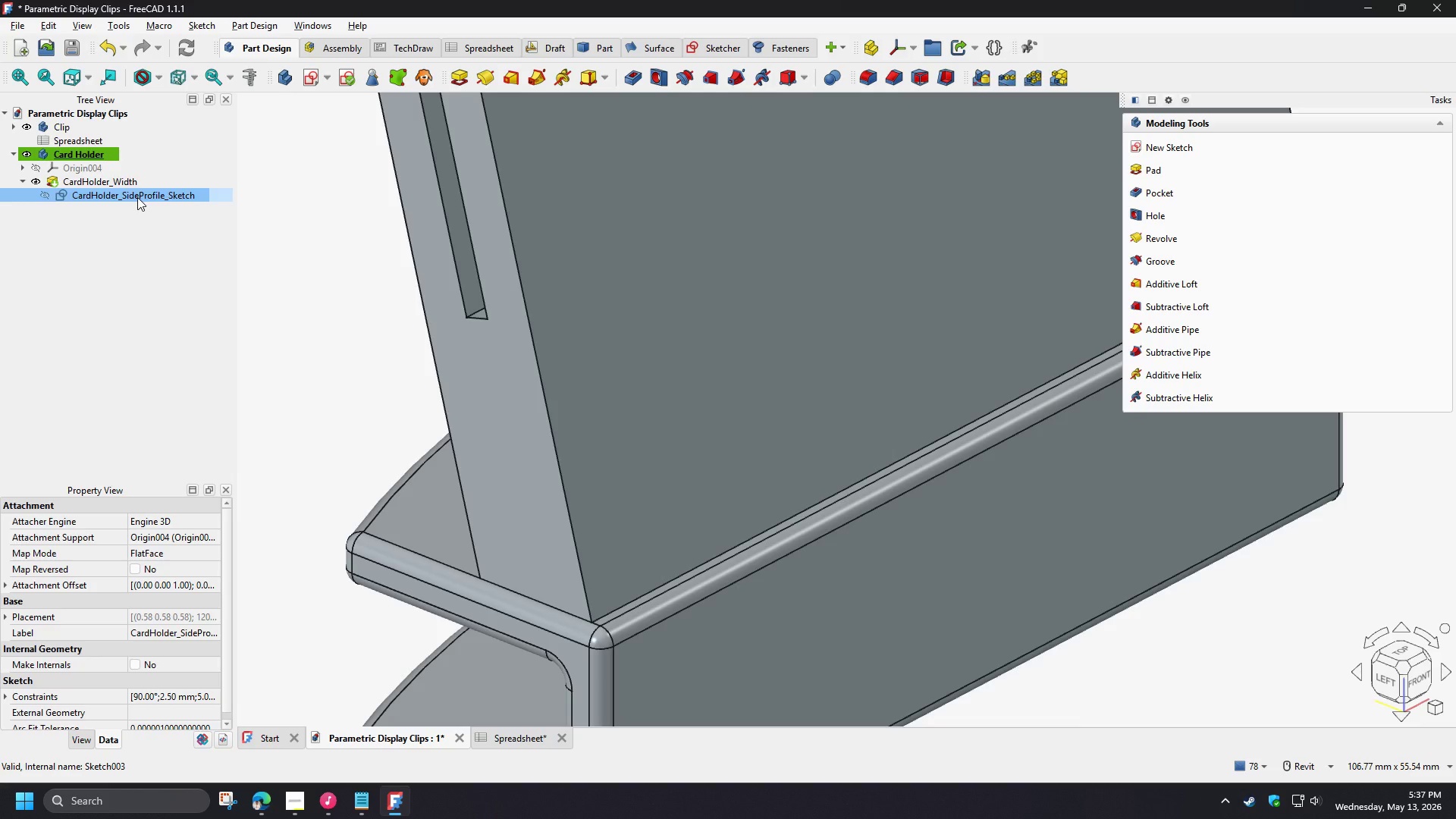 
double_click([137, 197])
 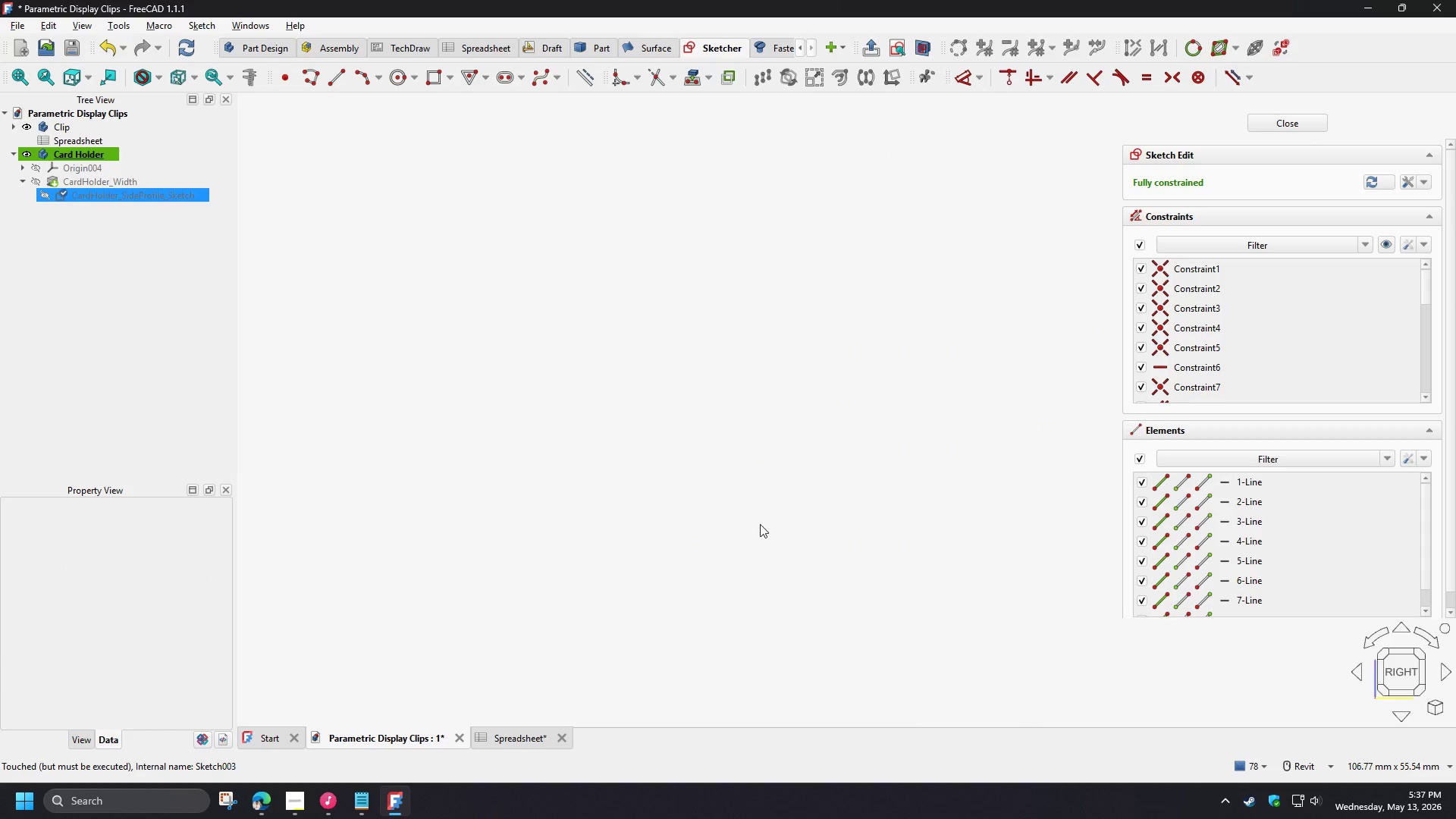 
scroll: coordinate [804, 699], scroll_direction: down, amount: 1.0
 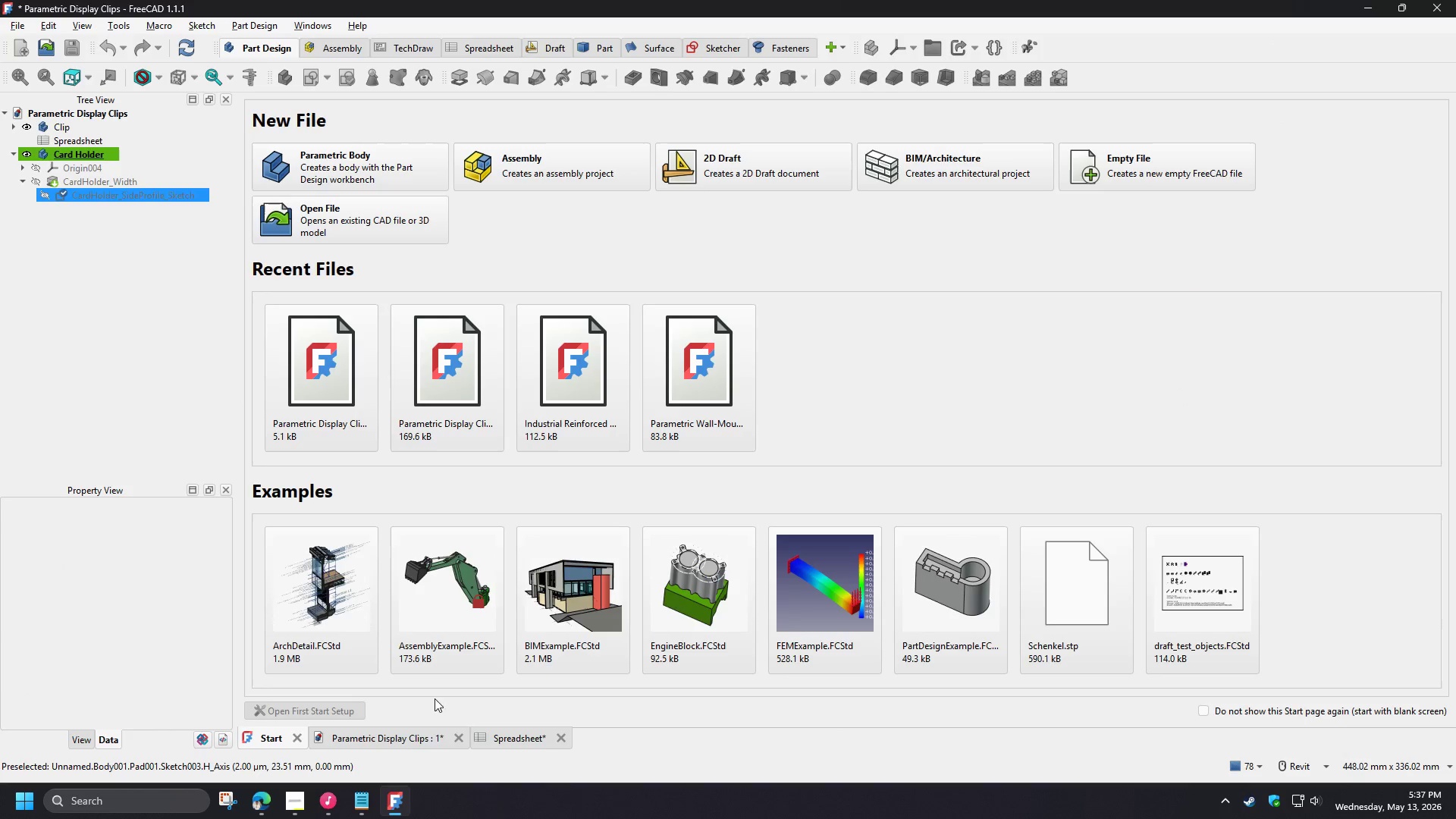 
left_click([400, 748])
 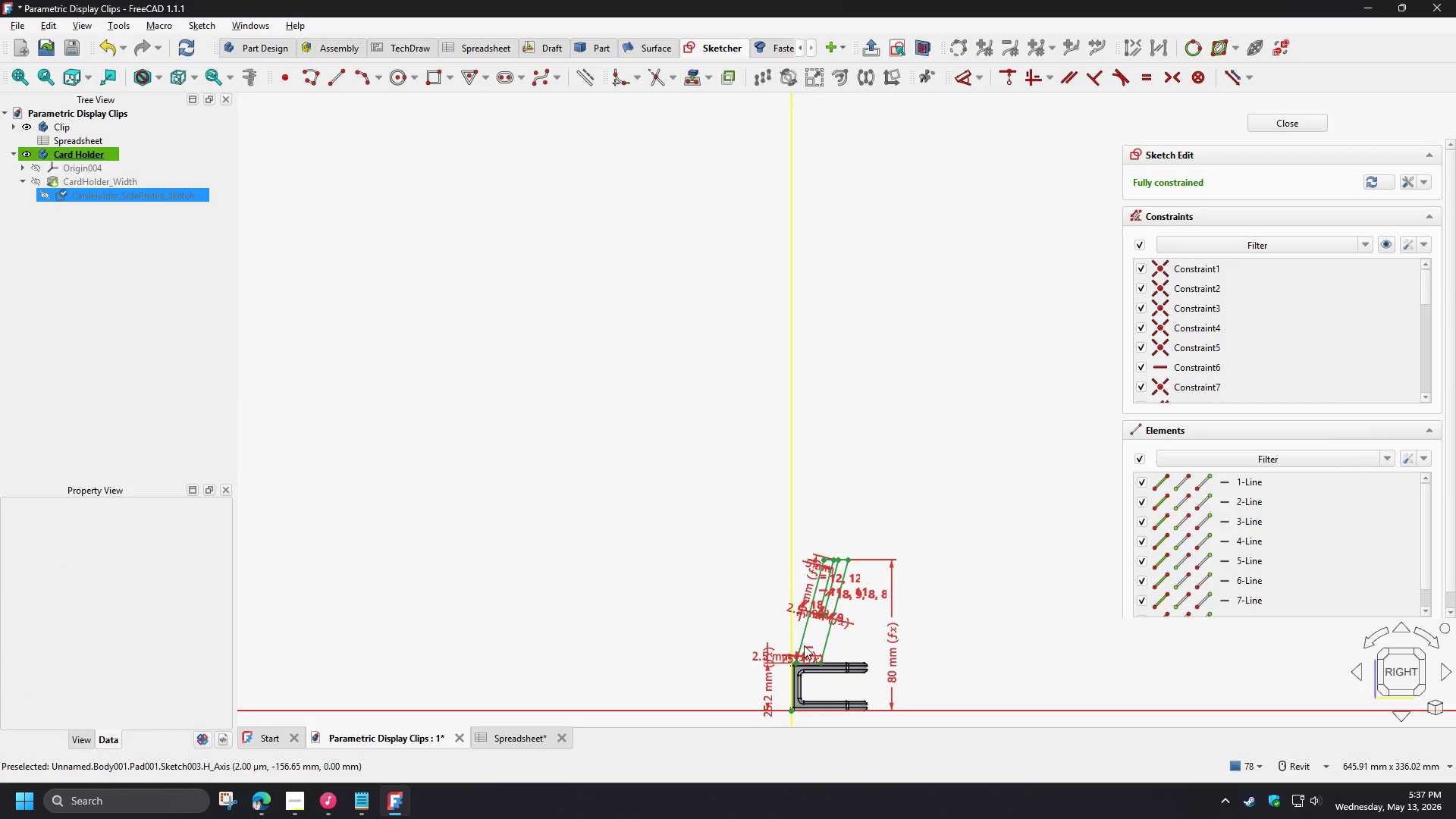 
scroll: coordinate [672, 610], scroll_direction: up, amount: 15.0
 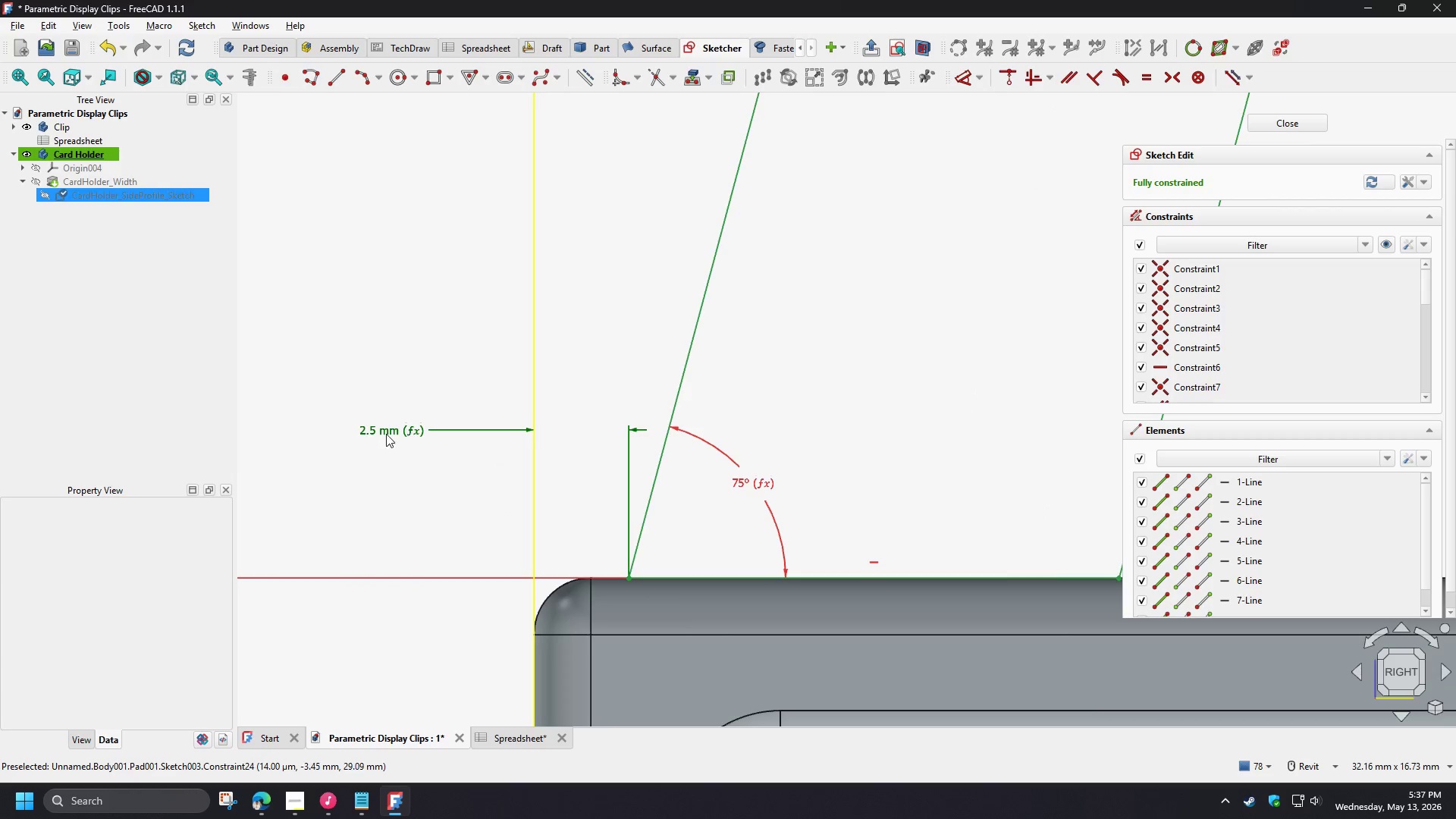 
double_click([384, 434])
 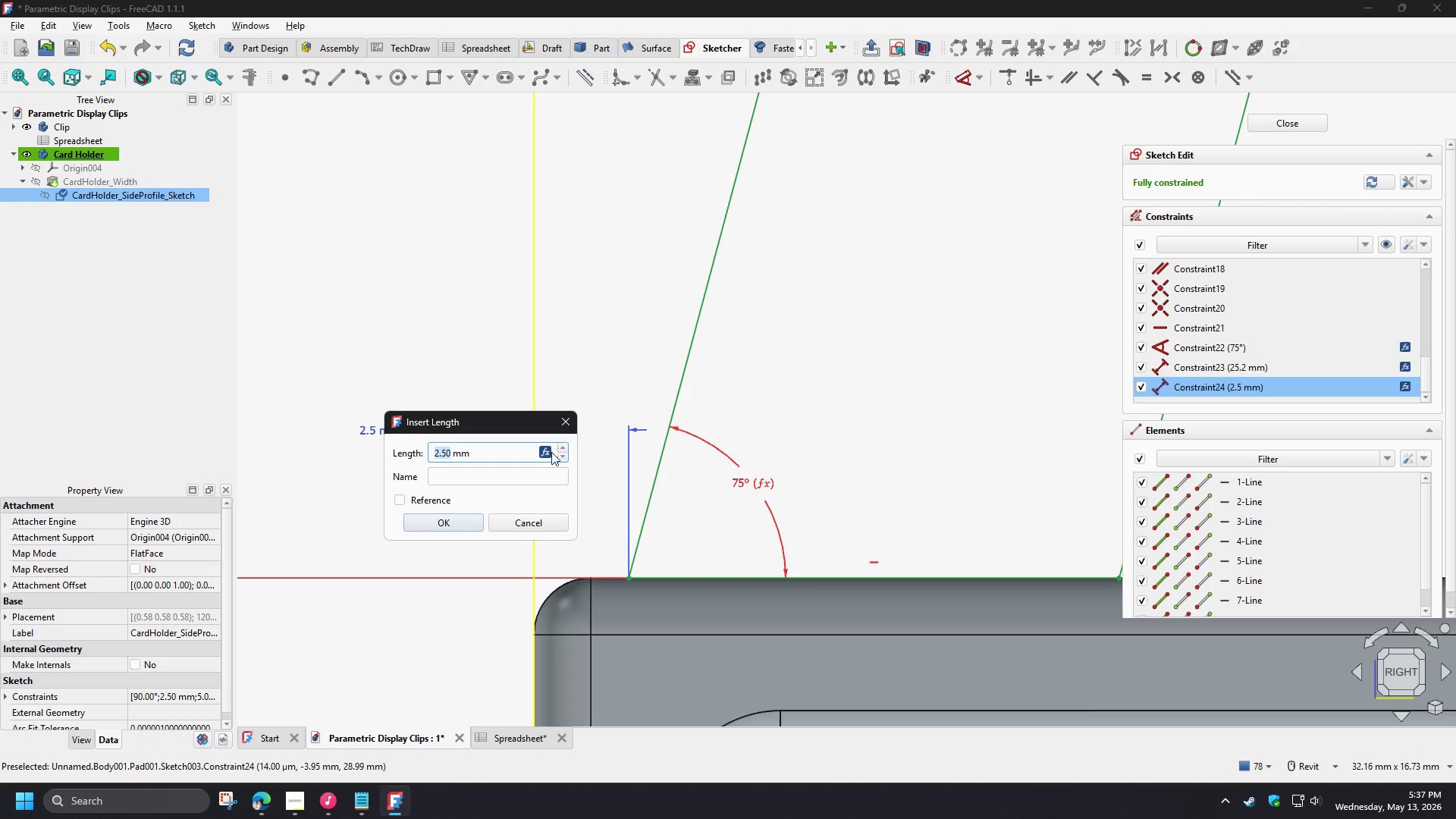 
left_click([547, 454])
 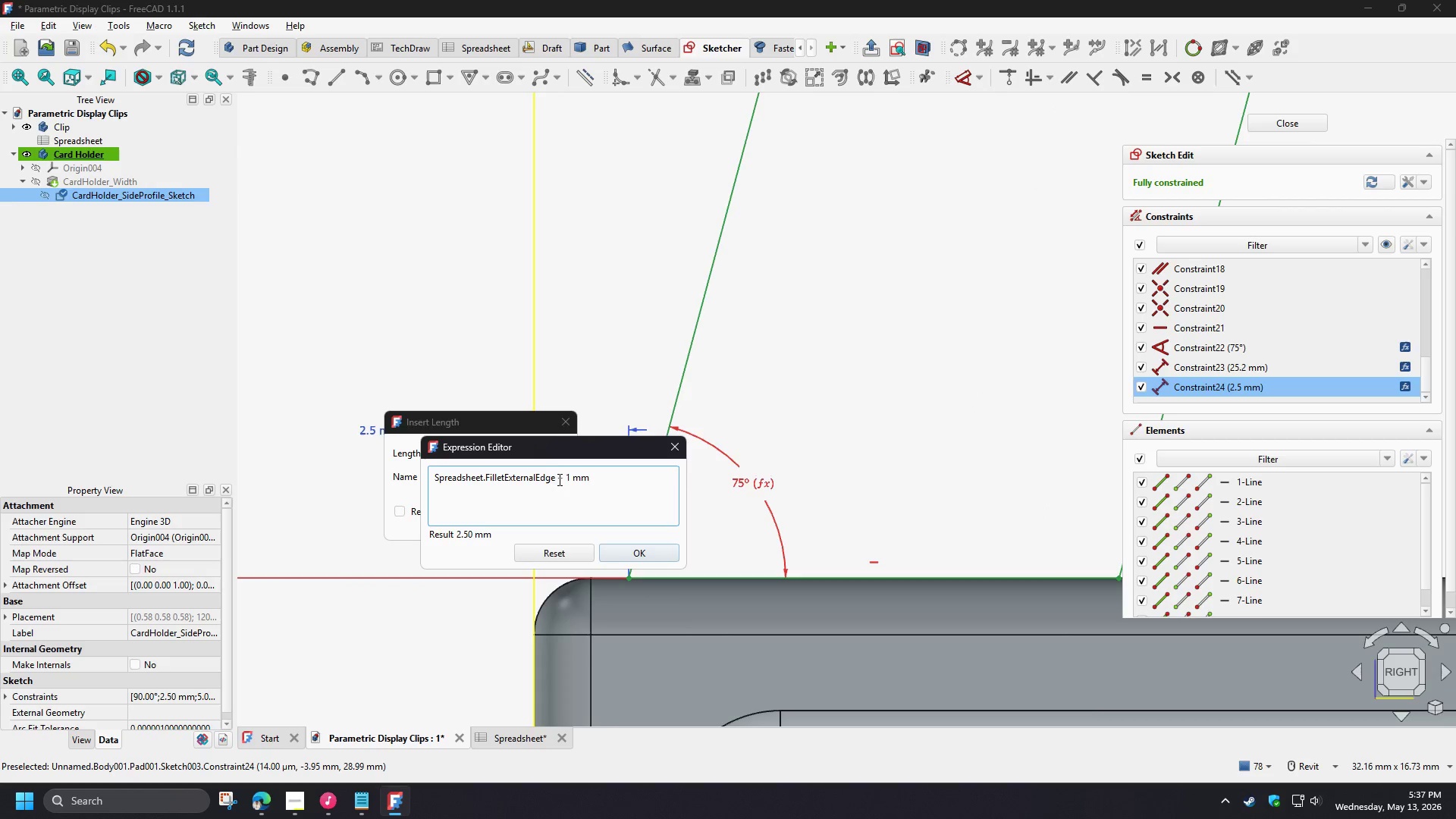 
double_click([554, 478])
 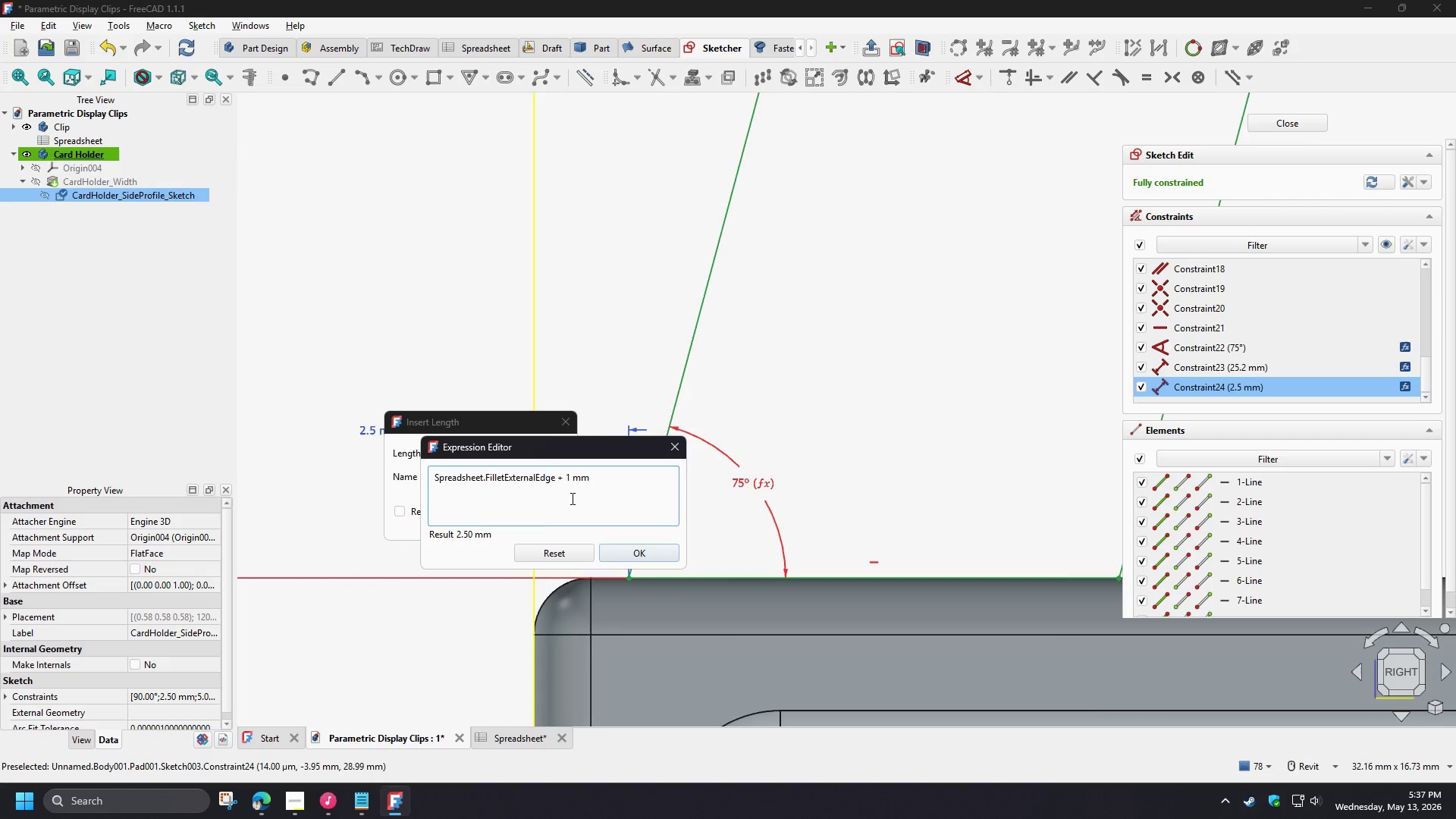 
key(NumpadMultiply)
 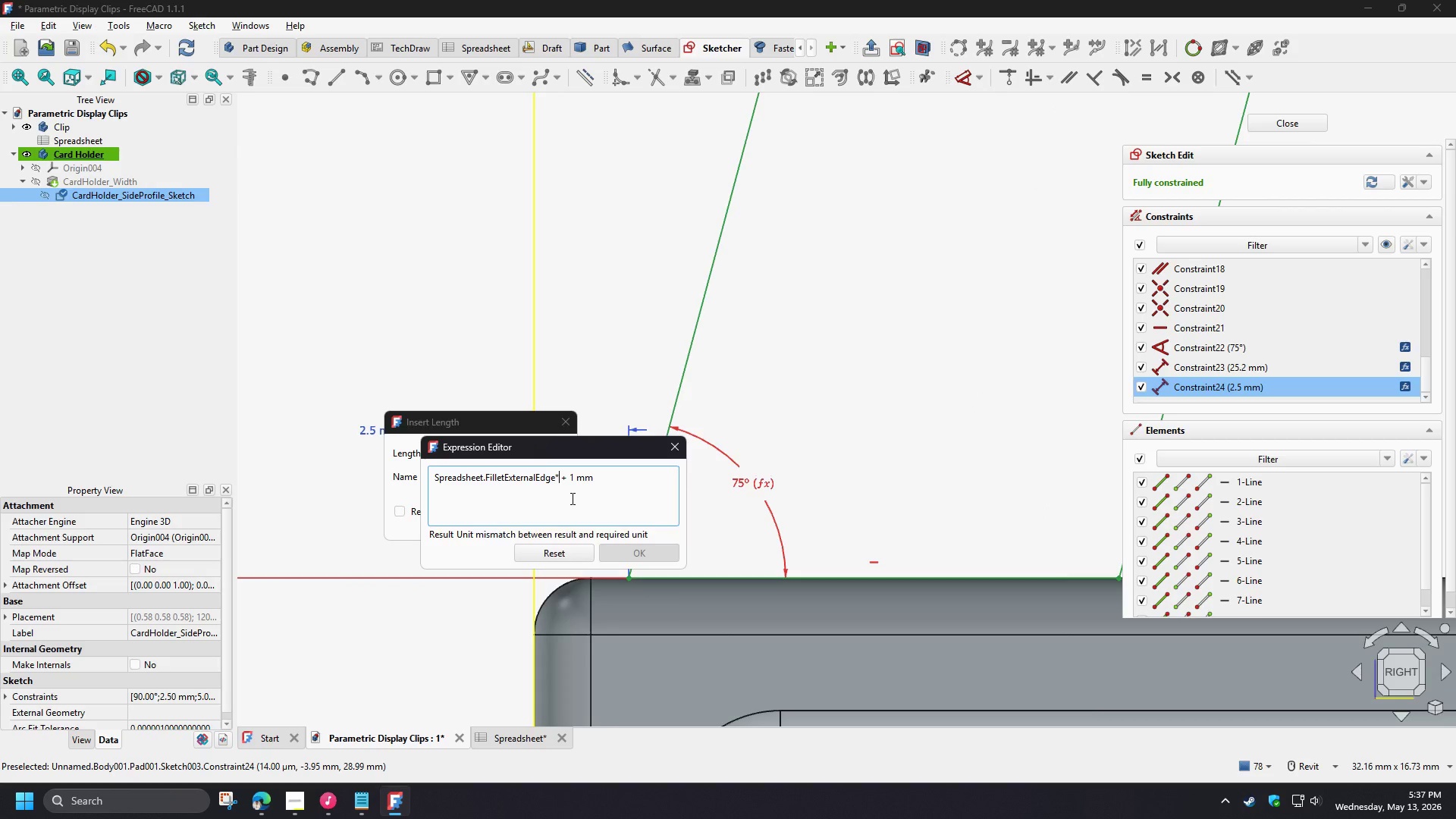 
key(Numpad2)
 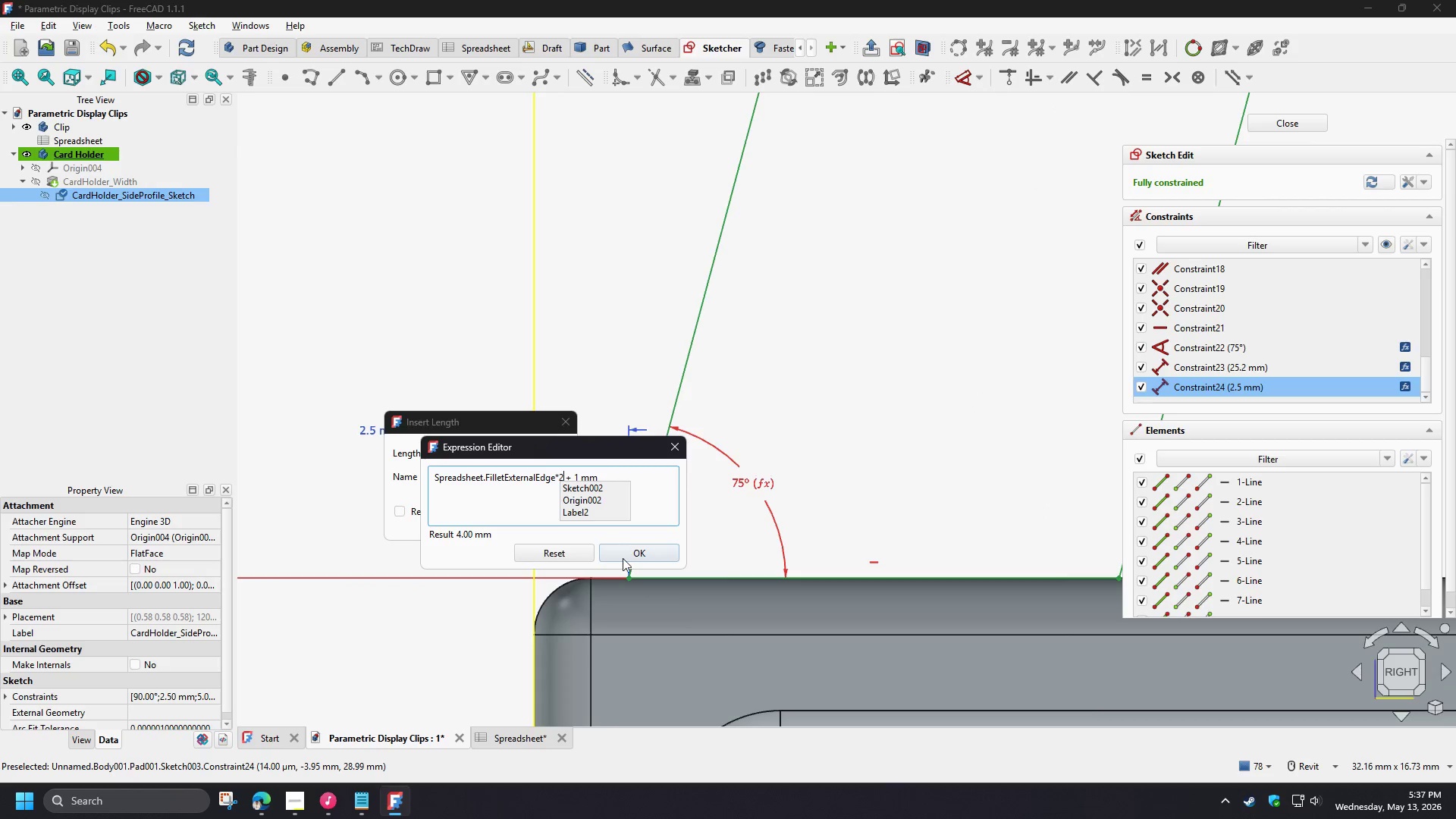 
left_click([623, 558])
 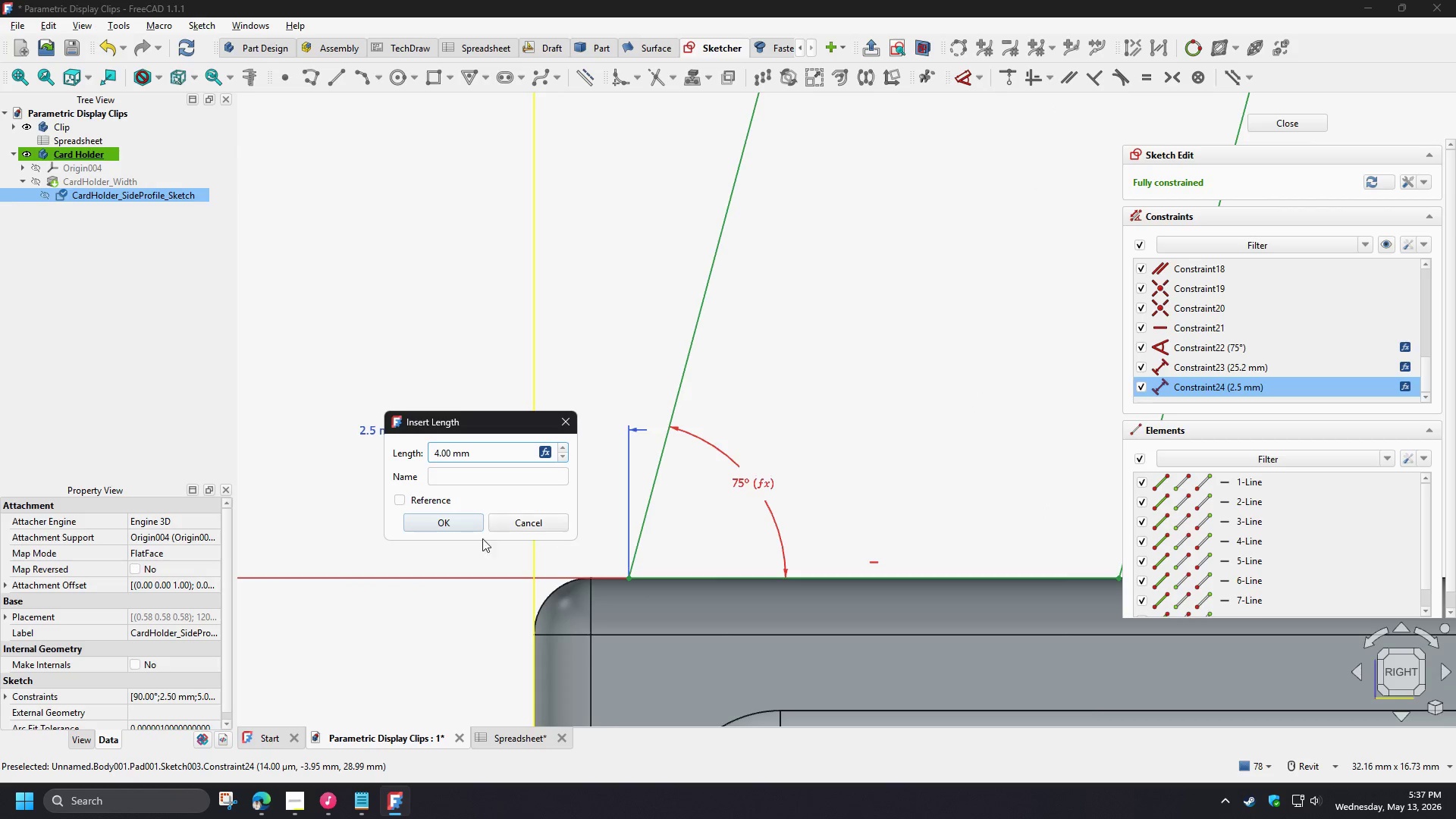 
left_click([455, 527])
 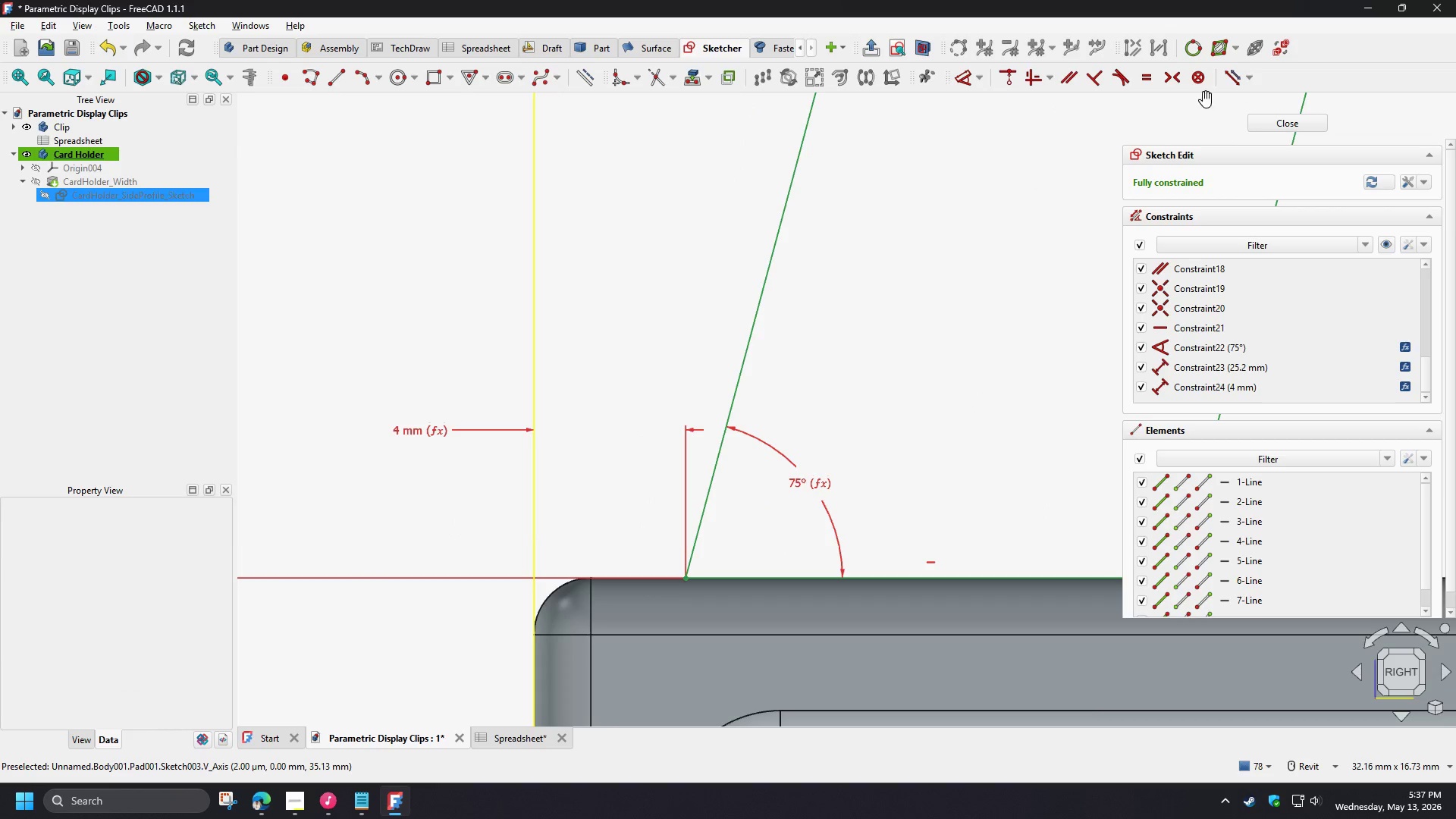 
left_click([1279, 121])
 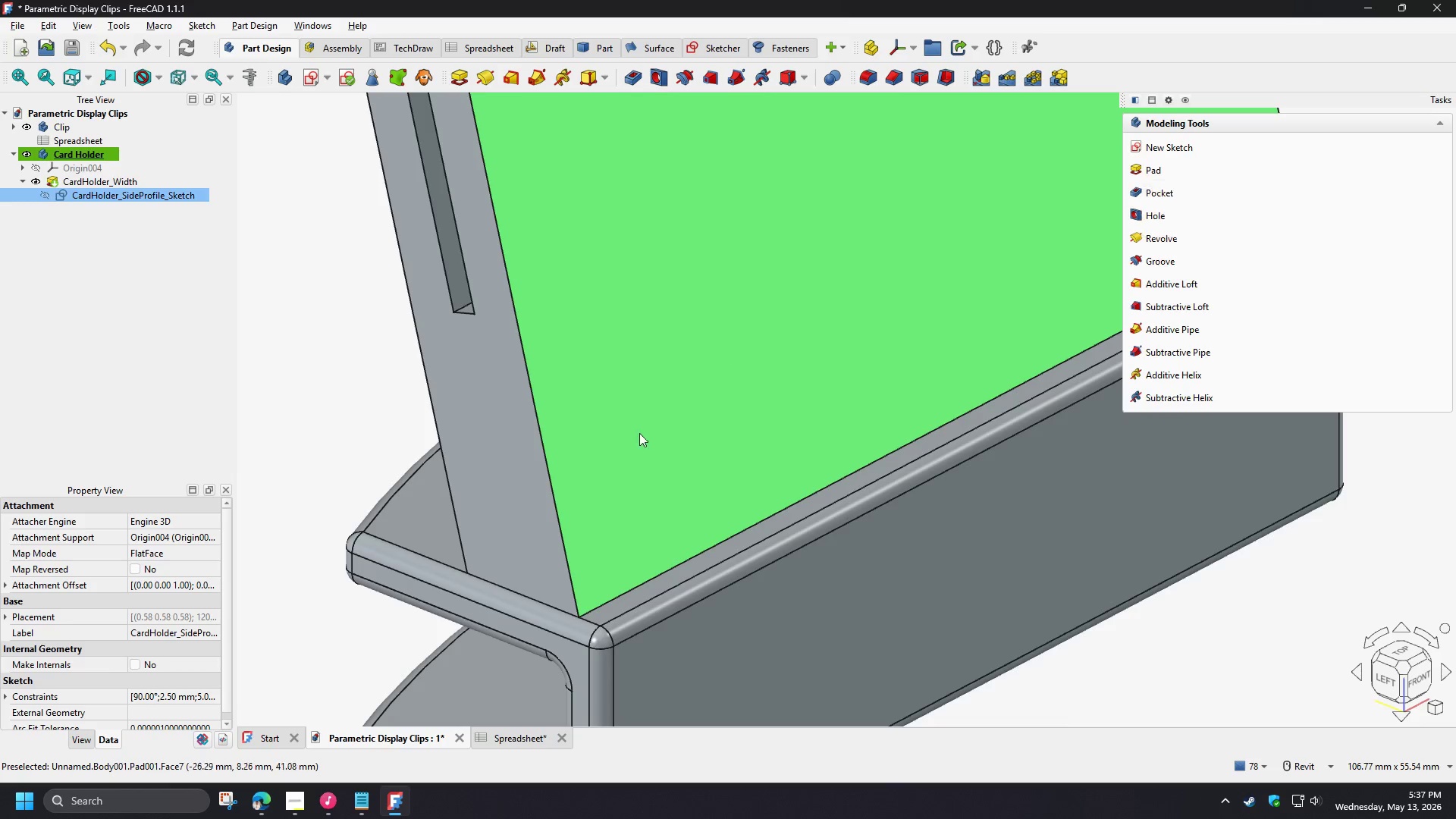 
scroll: coordinate [635, 545], scroll_direction: down, amount: 3.0
 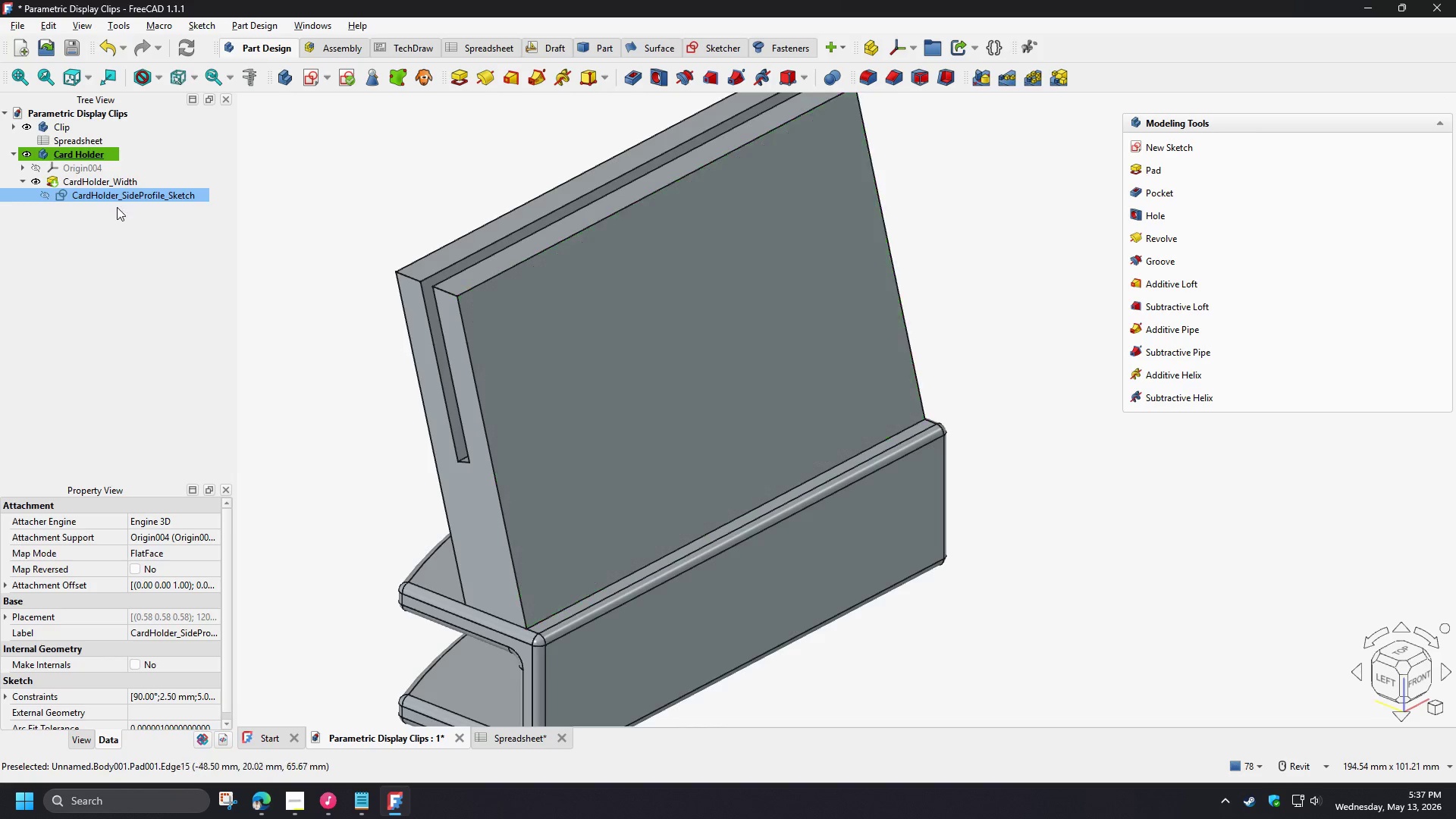 
double_click([101, 179])
 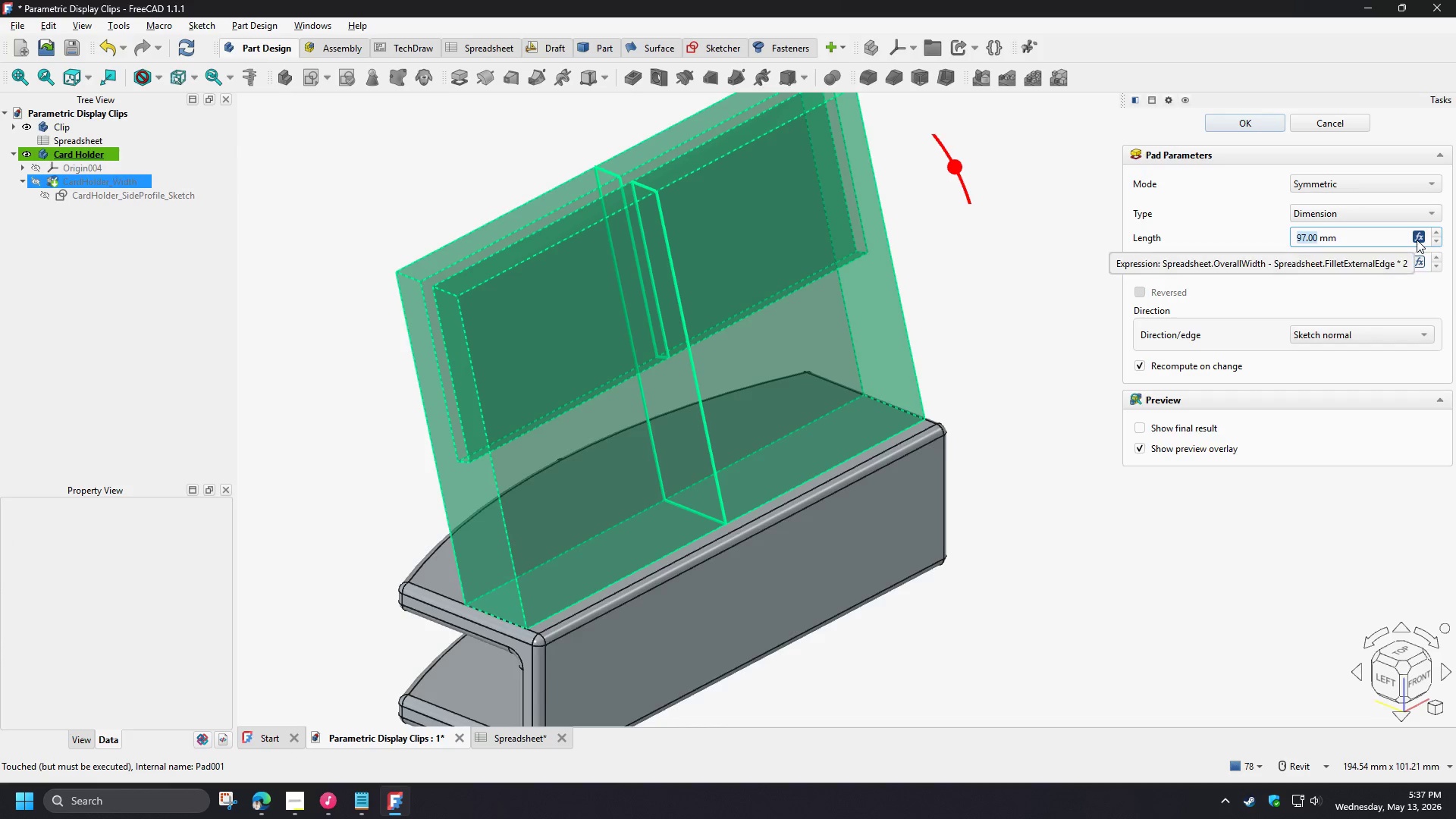 
left_click([1415, 239])
 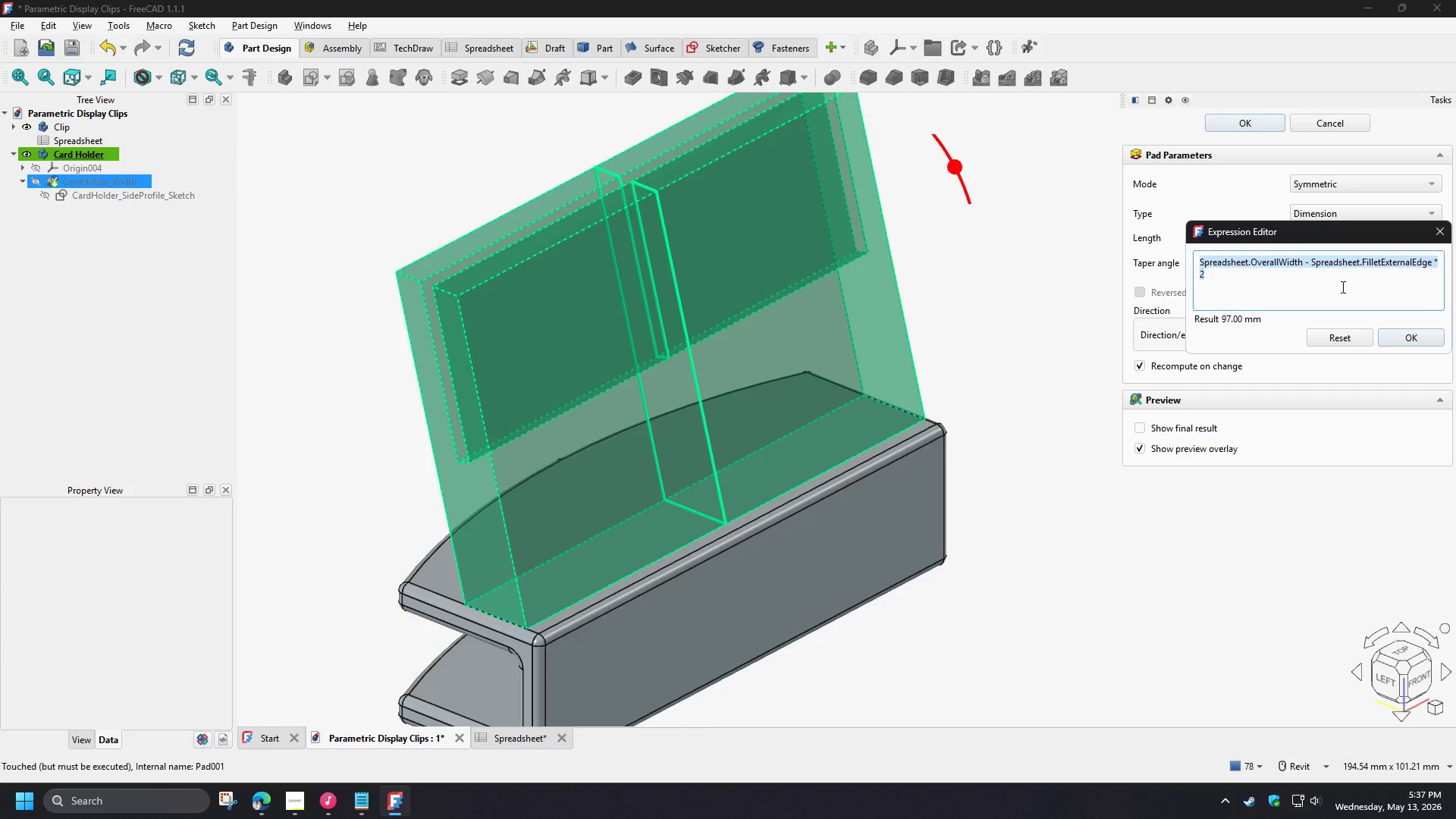 
left_click([1341, 281])
 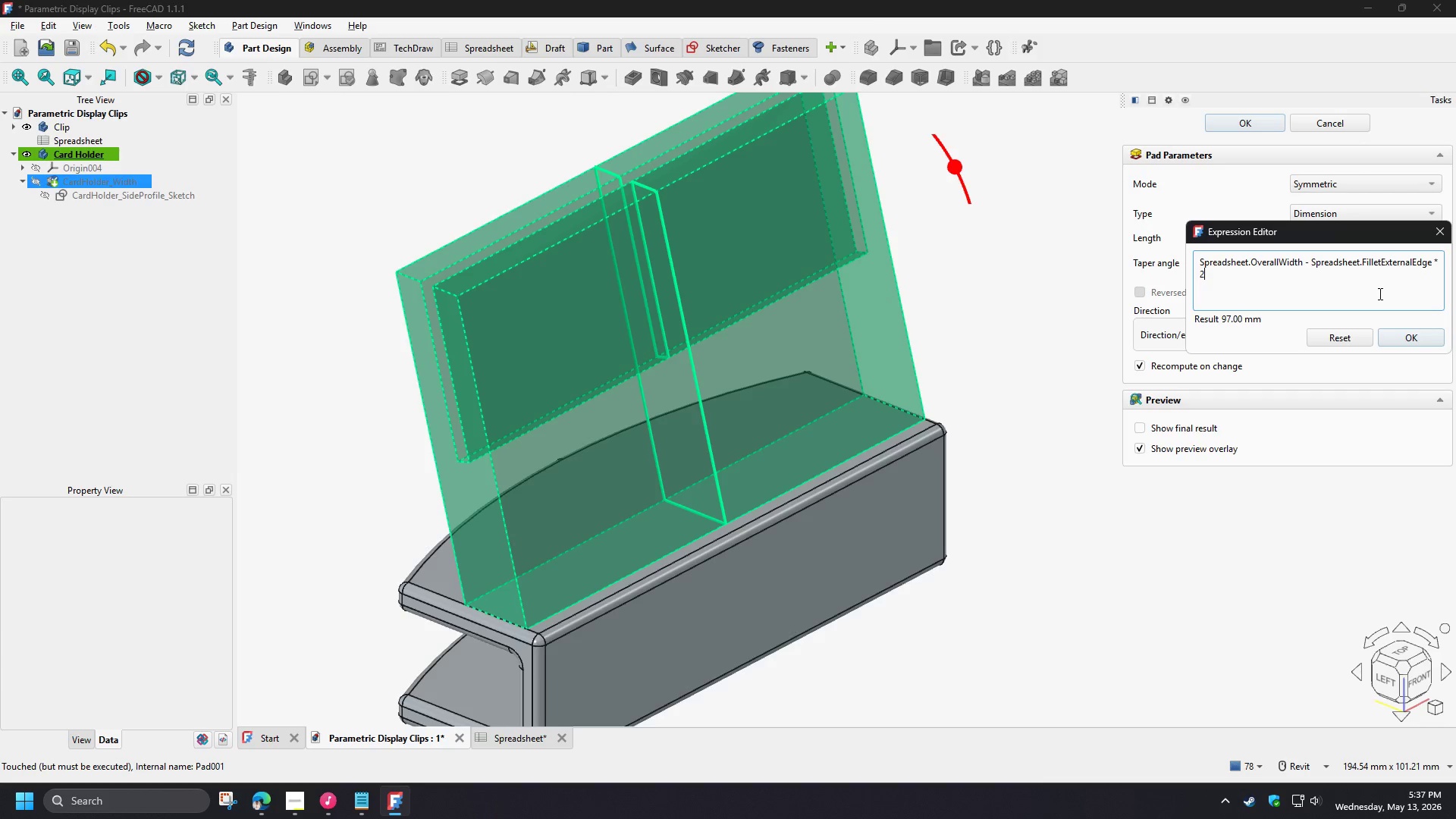 
type(-2mm)
 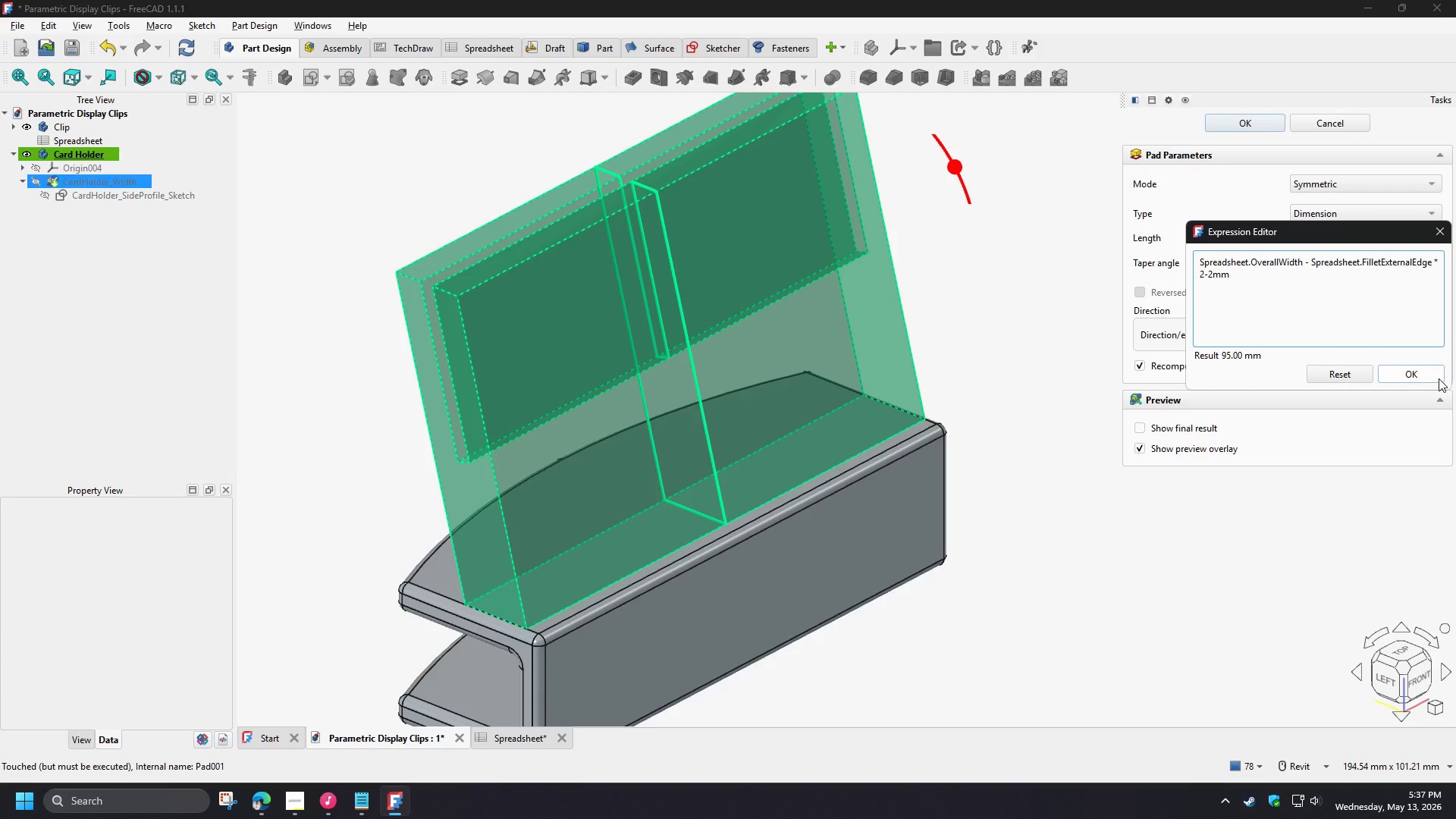 
wait(5.03)
 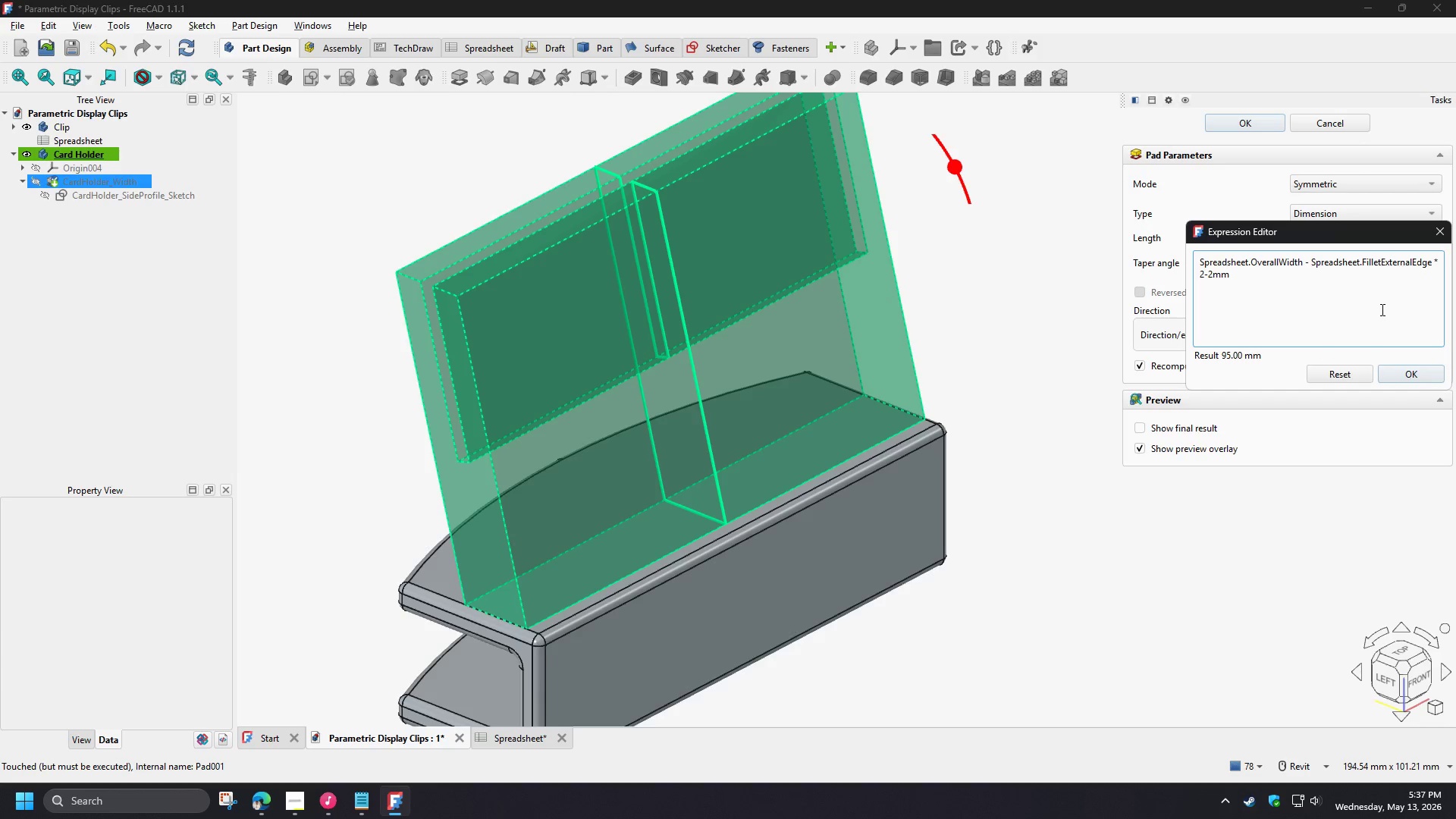 
left_click([1430, 377])
 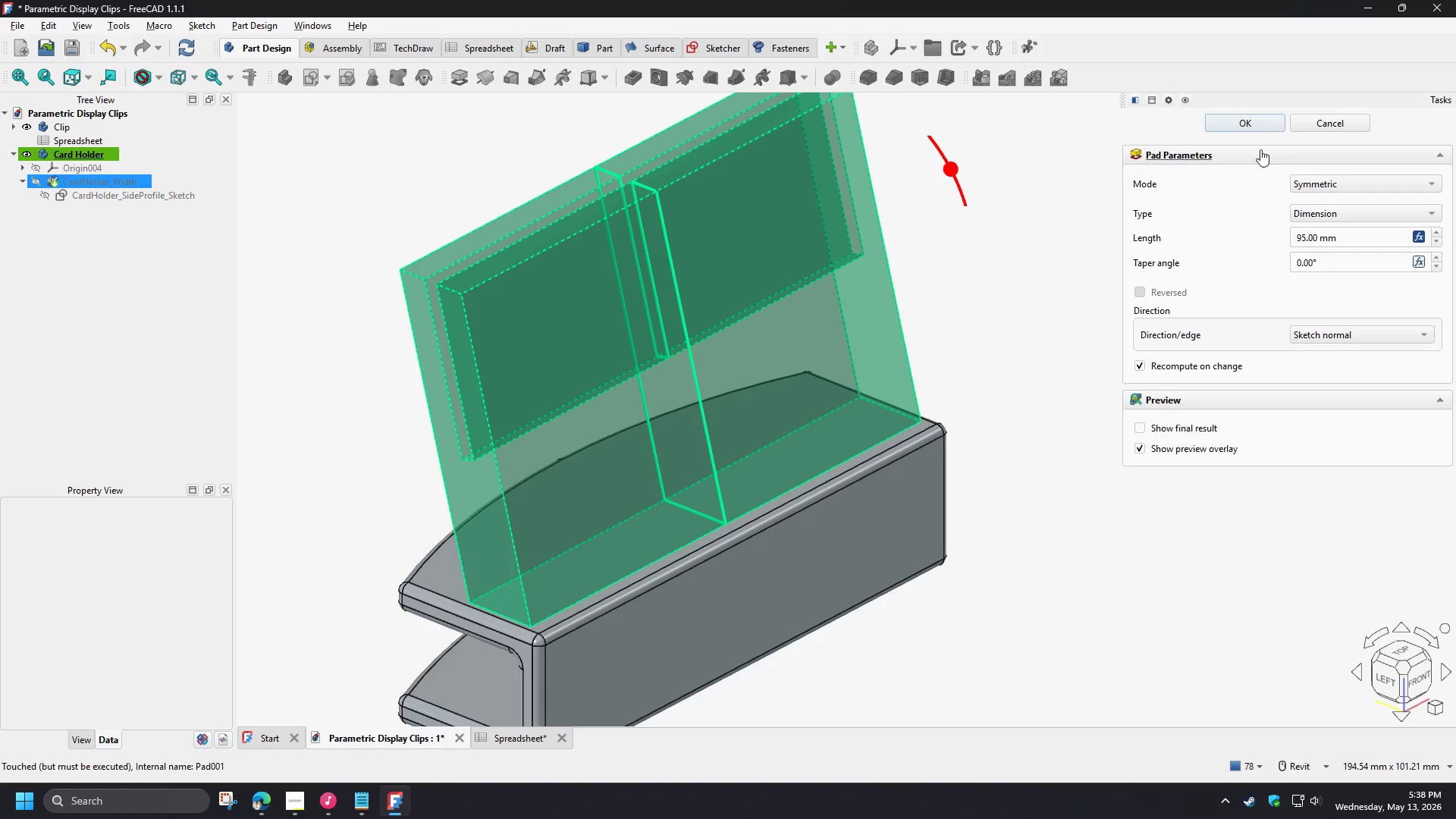 
left_click([1250, 125])
 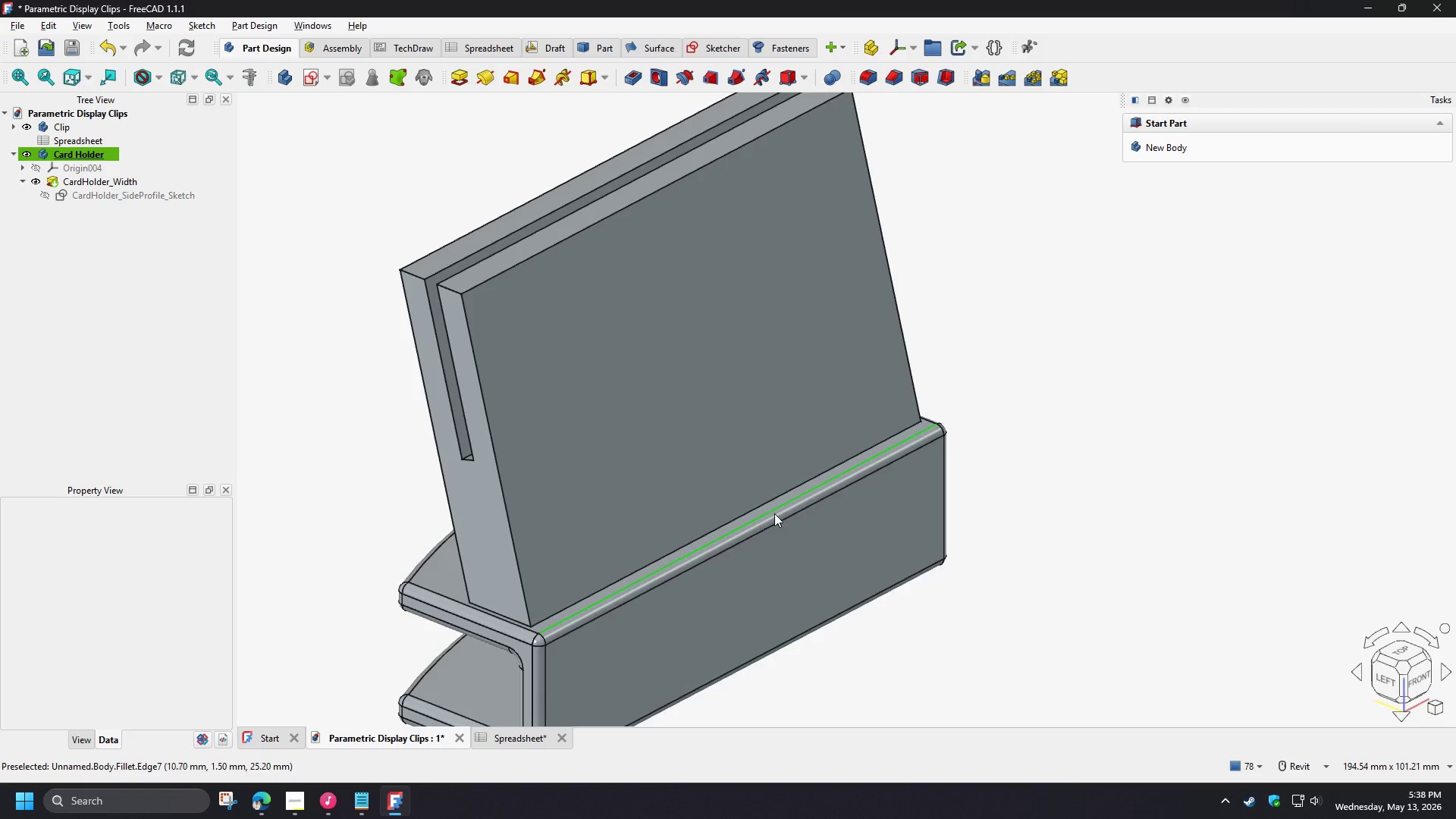 
scroll: coordinate [548, 629], scroll_direction: up, amount: 4.0
 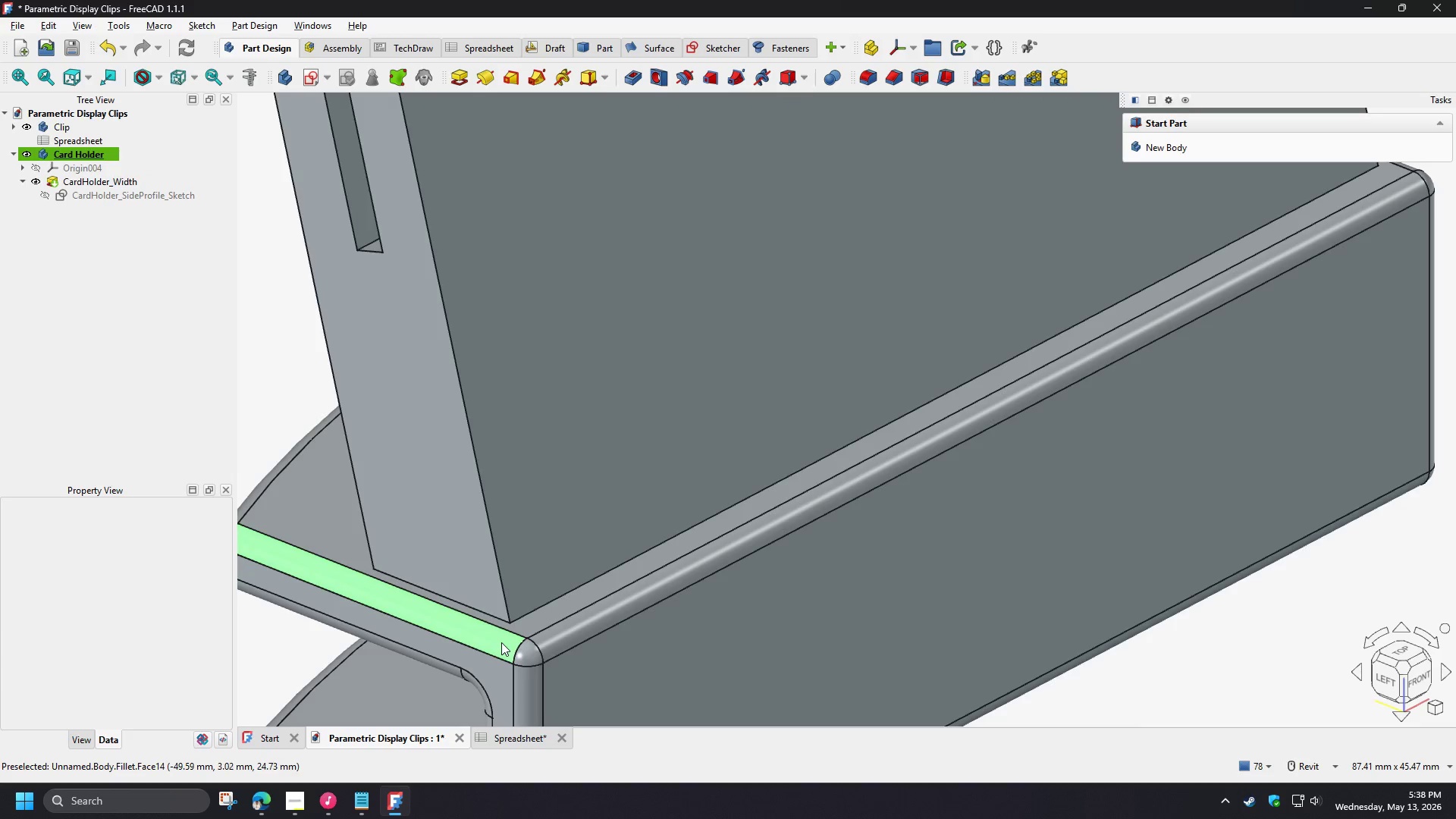 
scroll: coordinate [501, 642], scroll_direction: down, amount: 4.0
 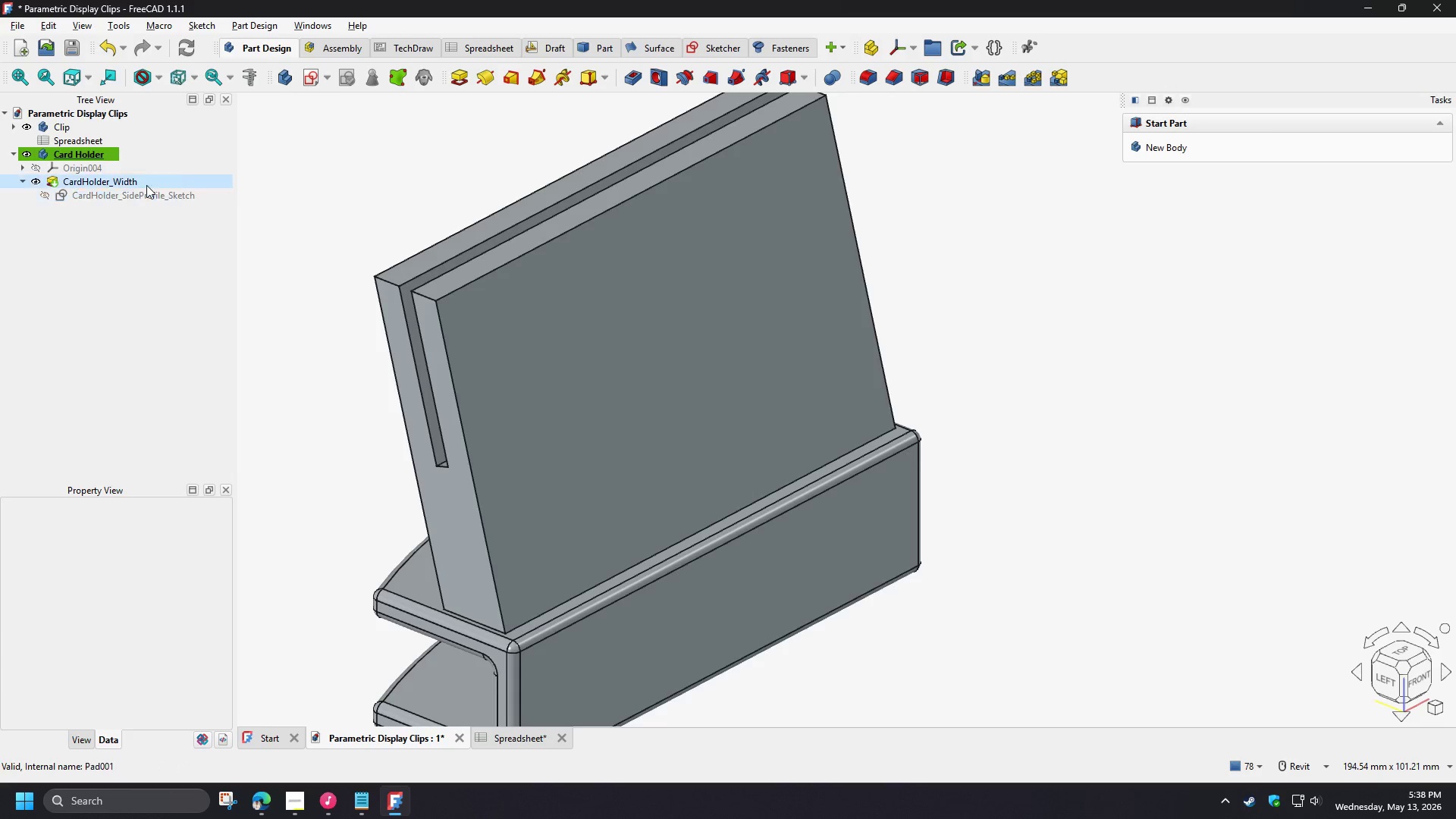 
double_click([119, 182])
 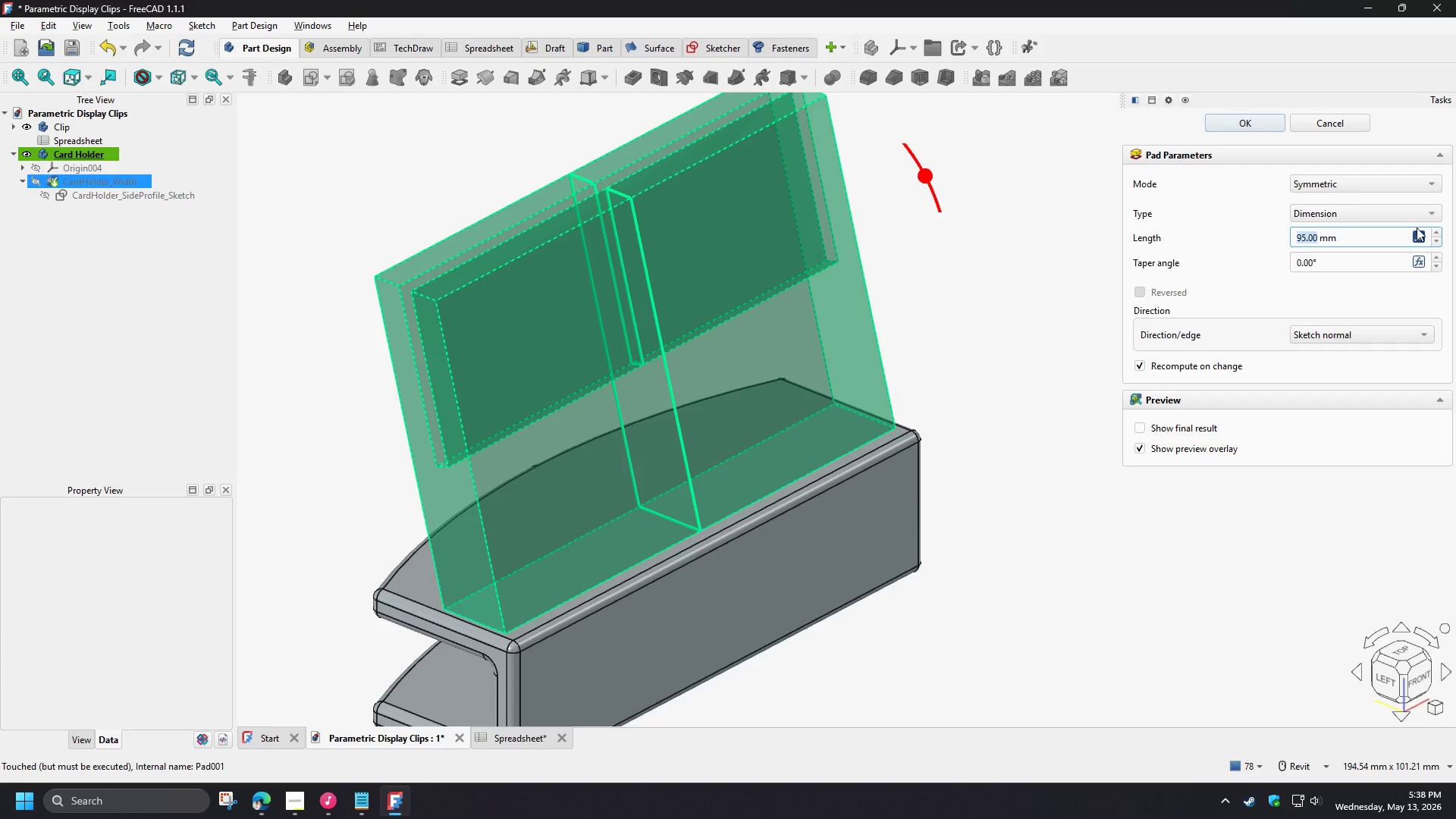 
left_click([1417, 235])
 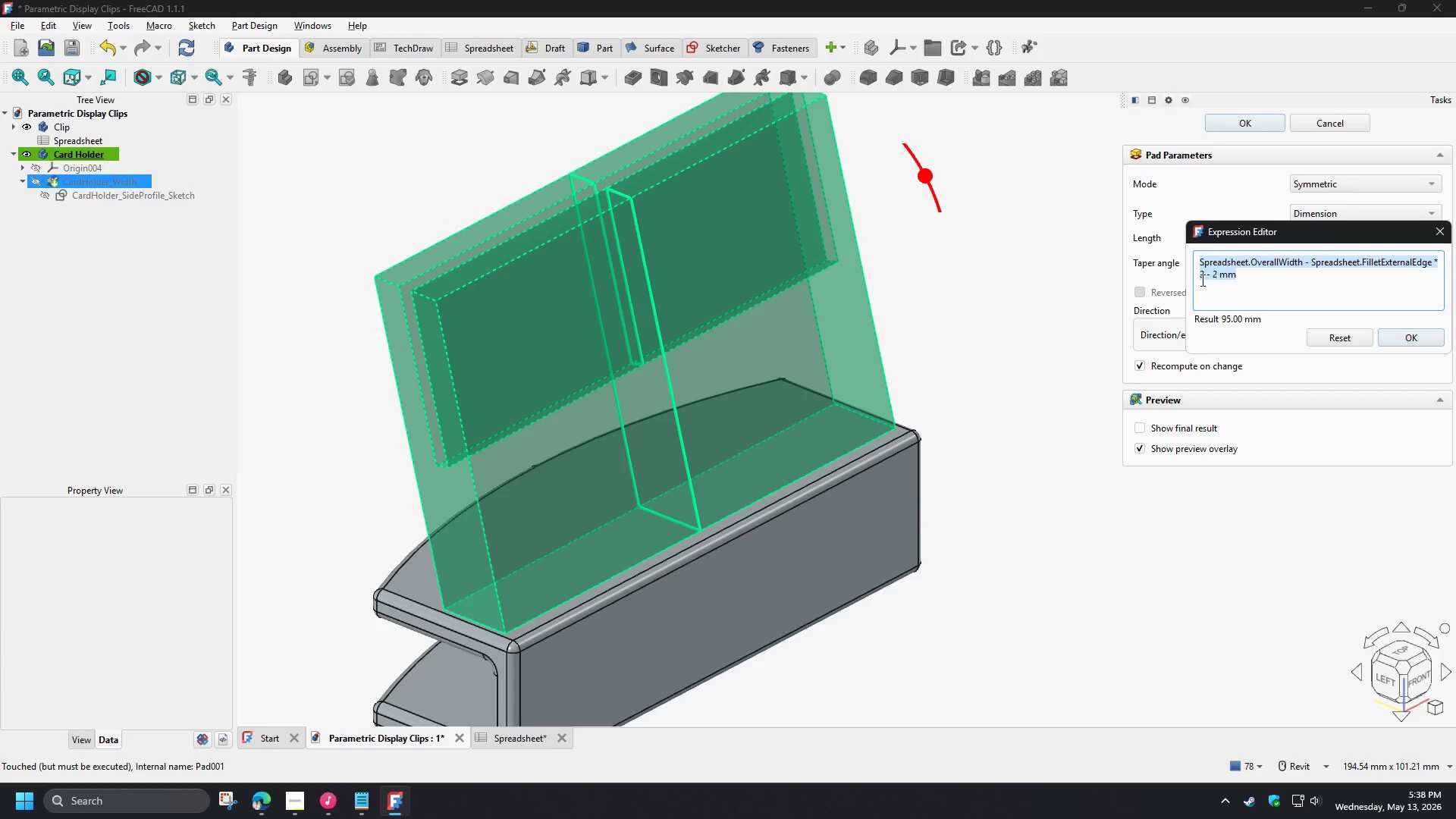 
double_click([1203, 280])
 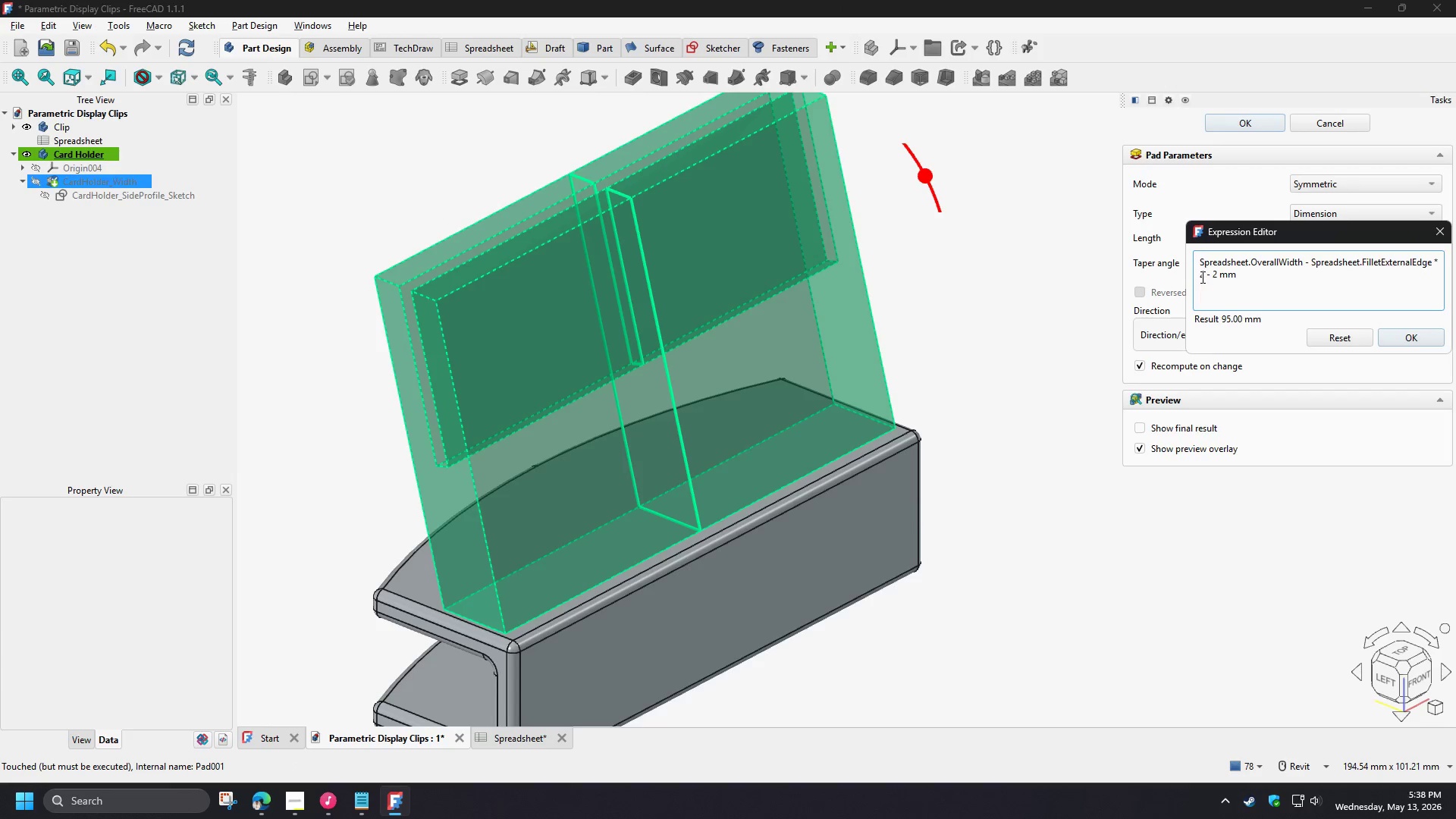 
left_click_drag(start_coordinate=[1203, 277], to_coordinate=[1198, 278])
 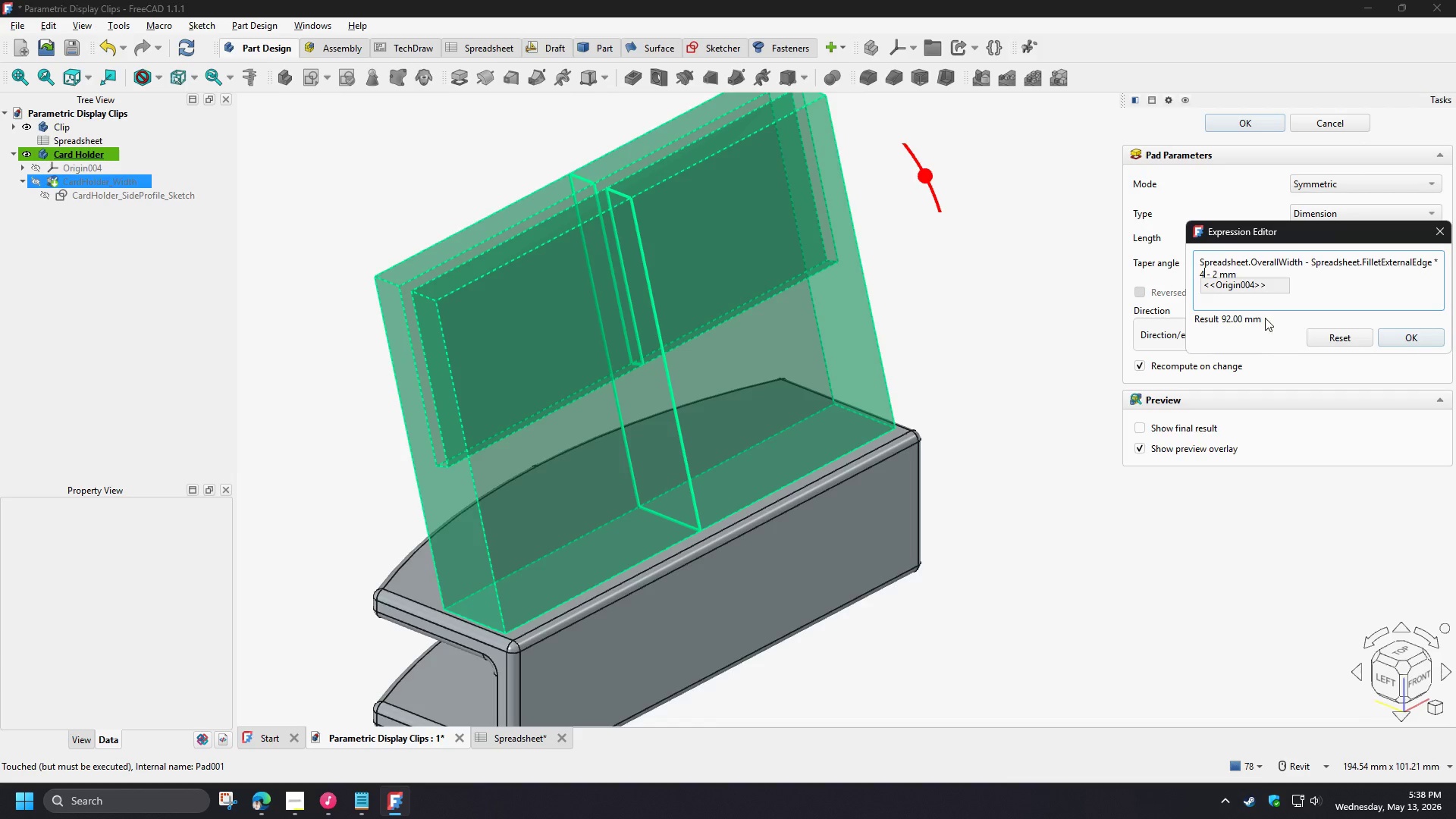 
key(4)
 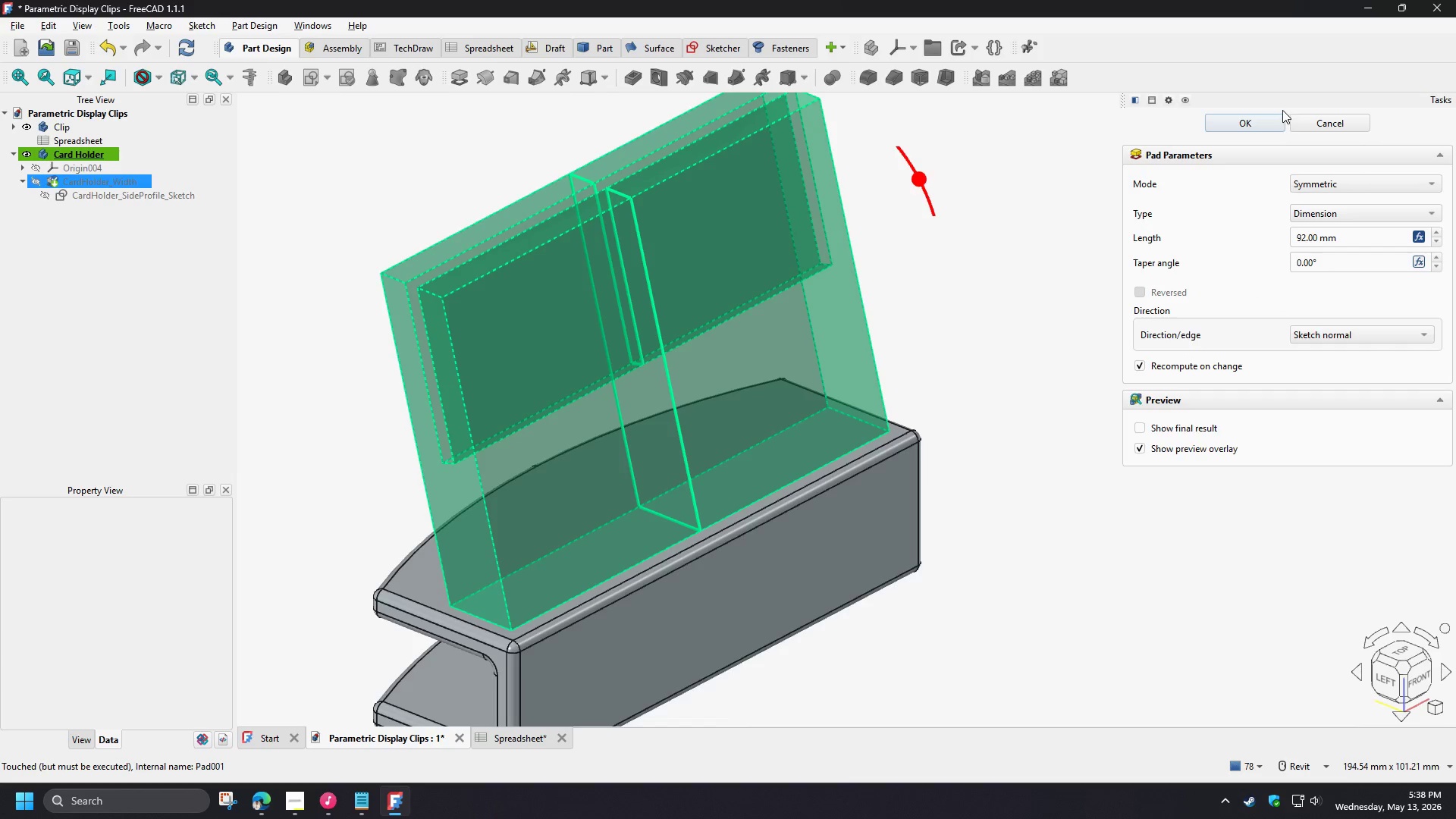 
left_click([1256, 130])
 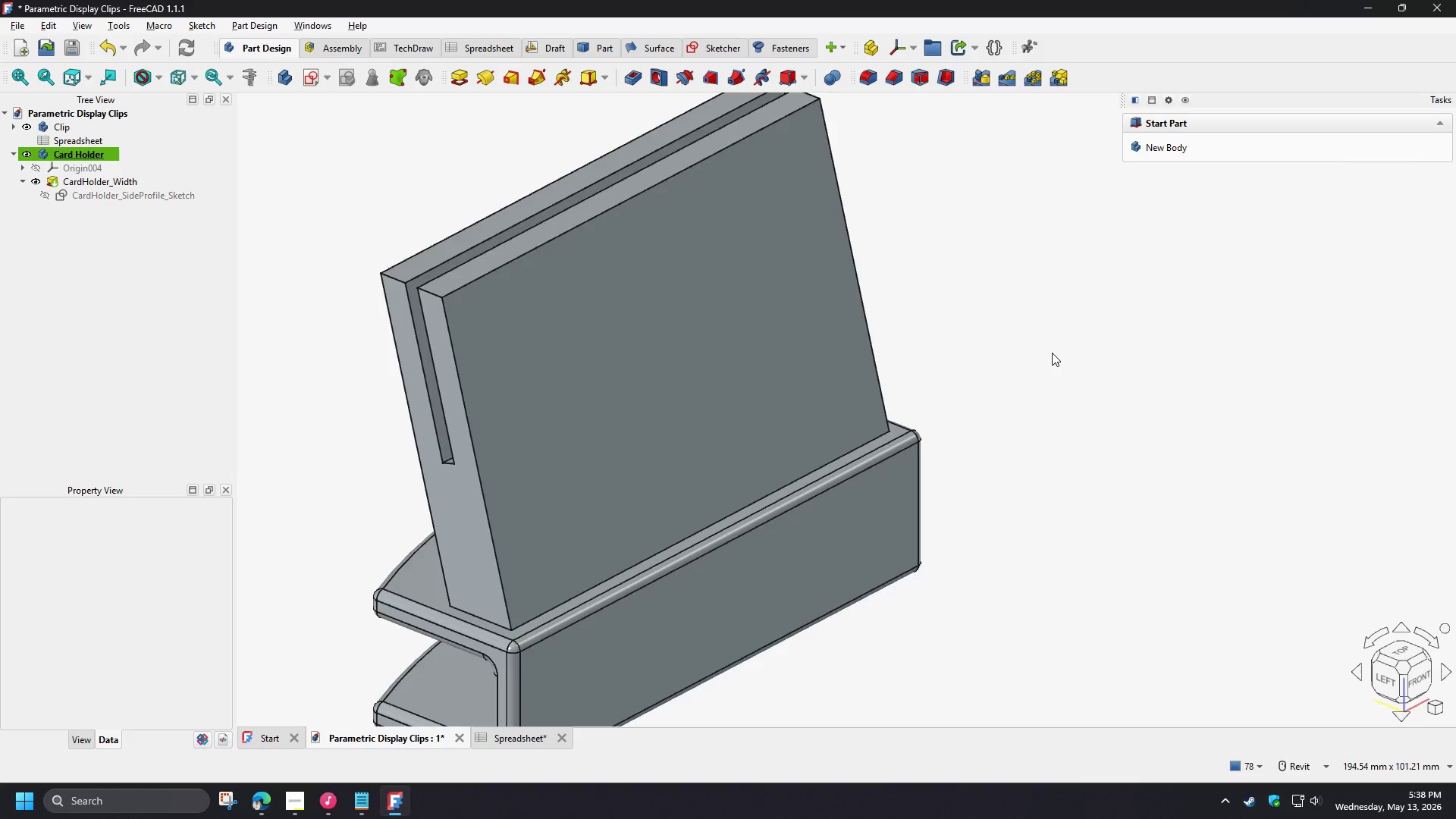 
scroll: coordinate [1053, 353], scroll_direction: down, amount: 2.0
 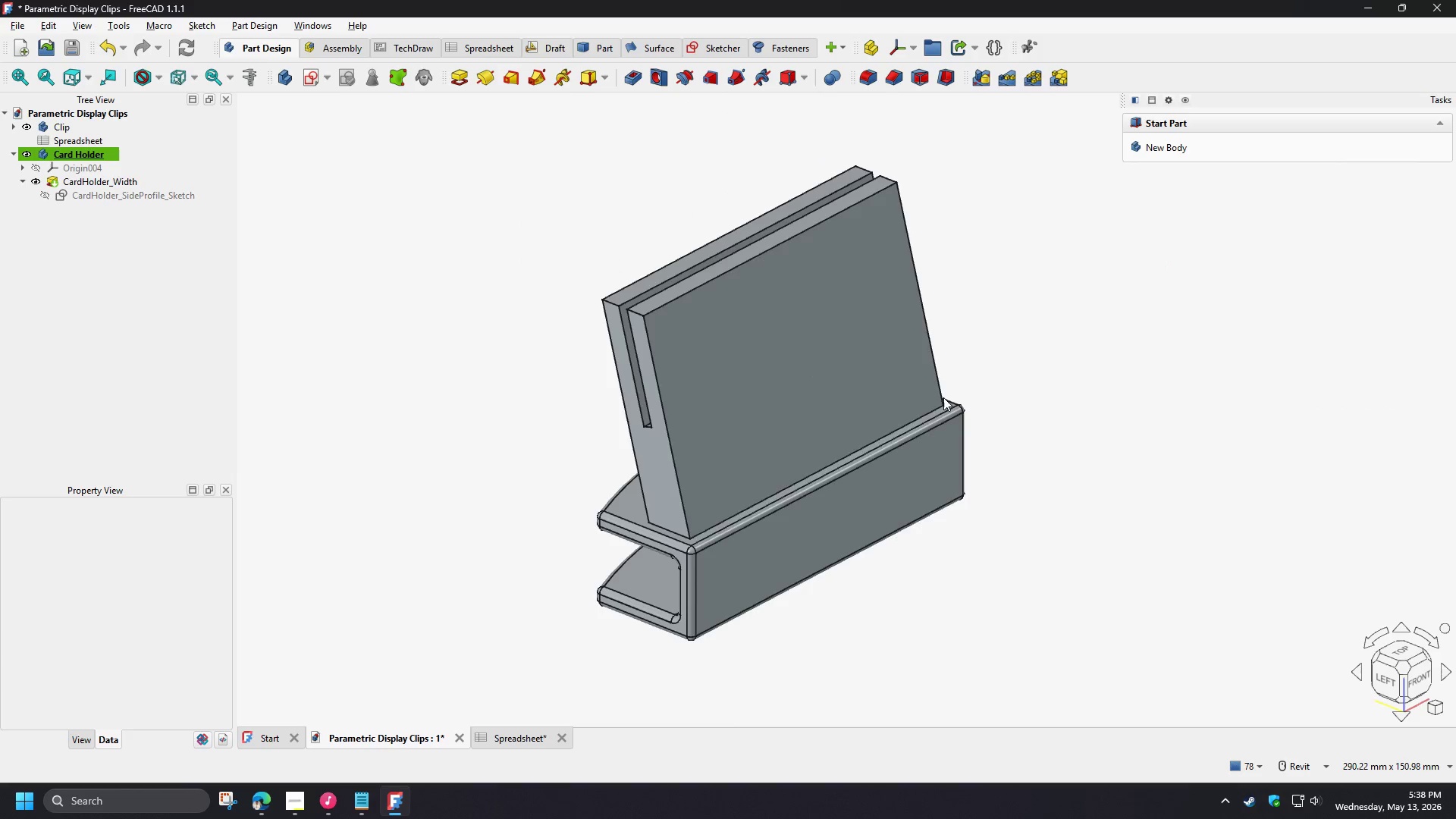 
hold_key(key=ShiftLeft, duration=1.36)
 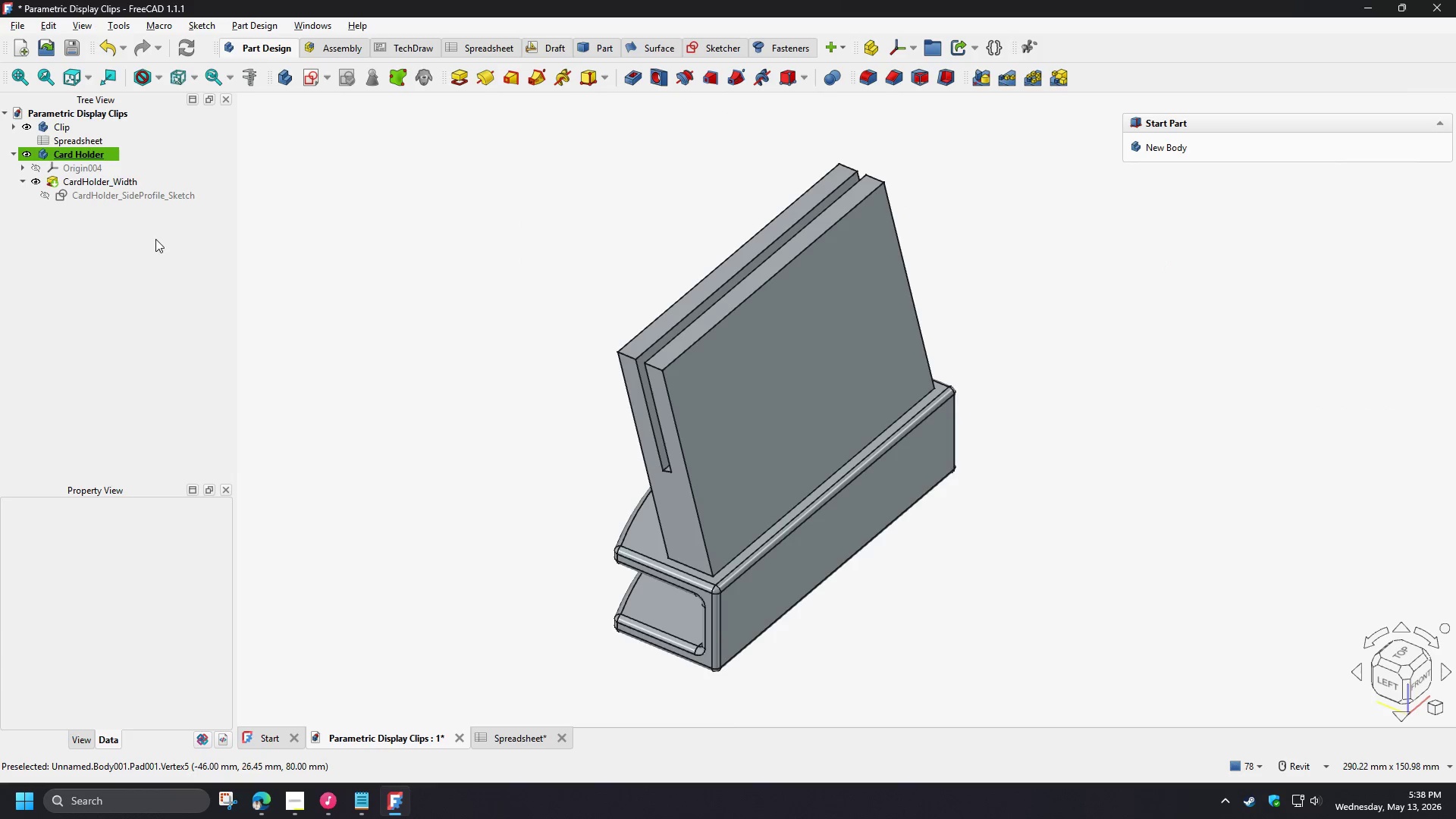 
left_click([122, 231])
 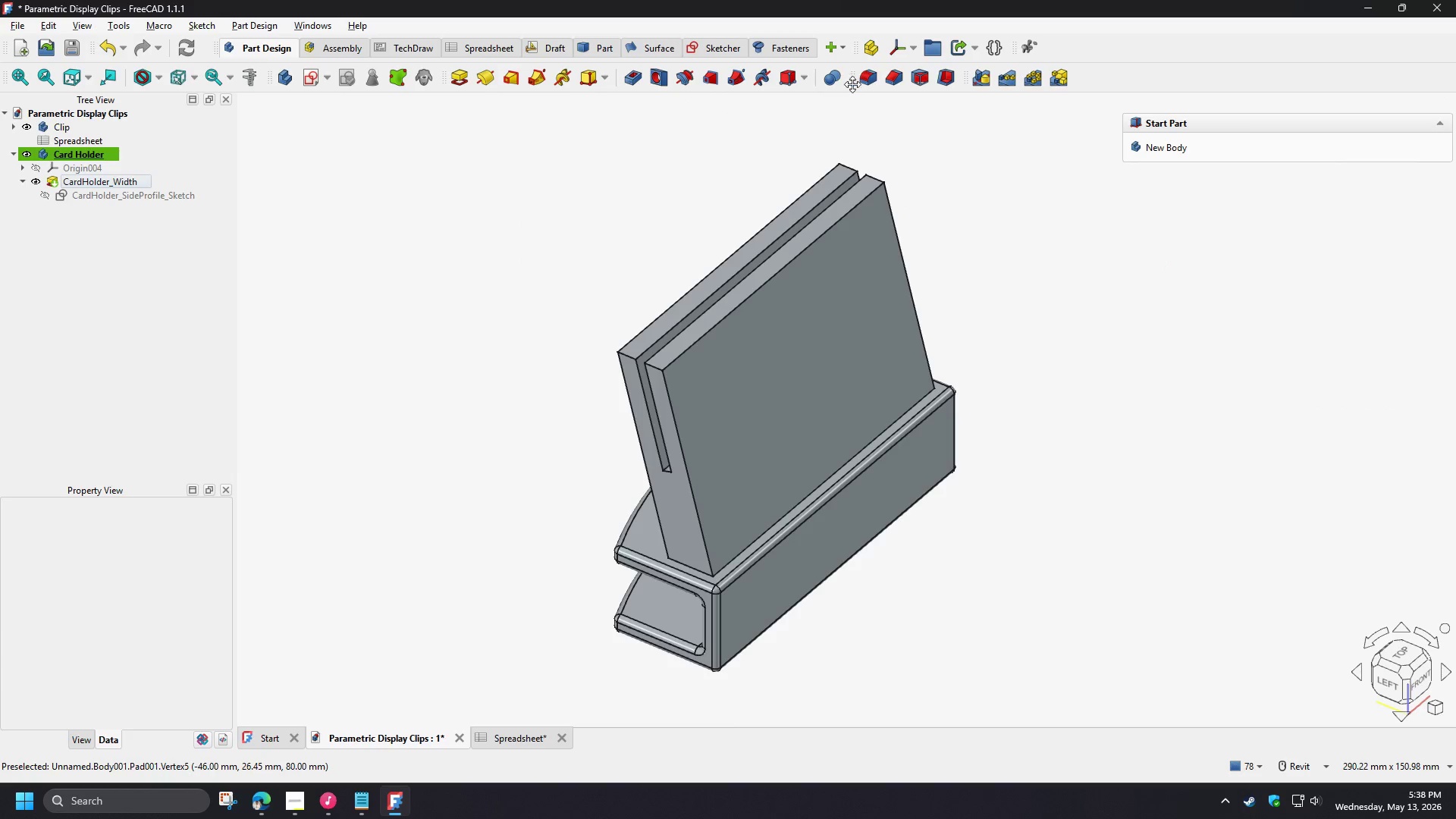 
left_click([861, 79])
 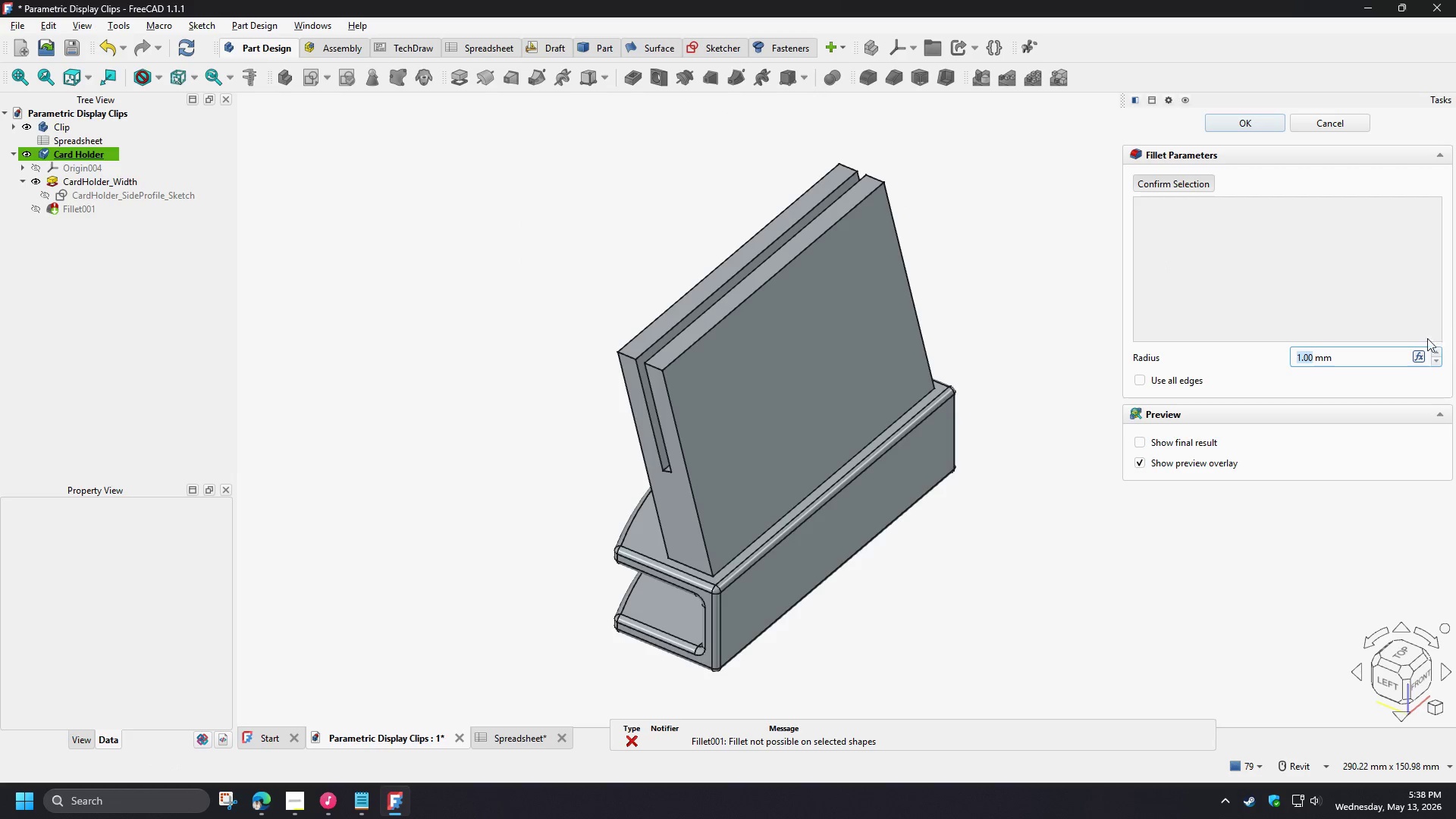 
left_click([1417, 356])
 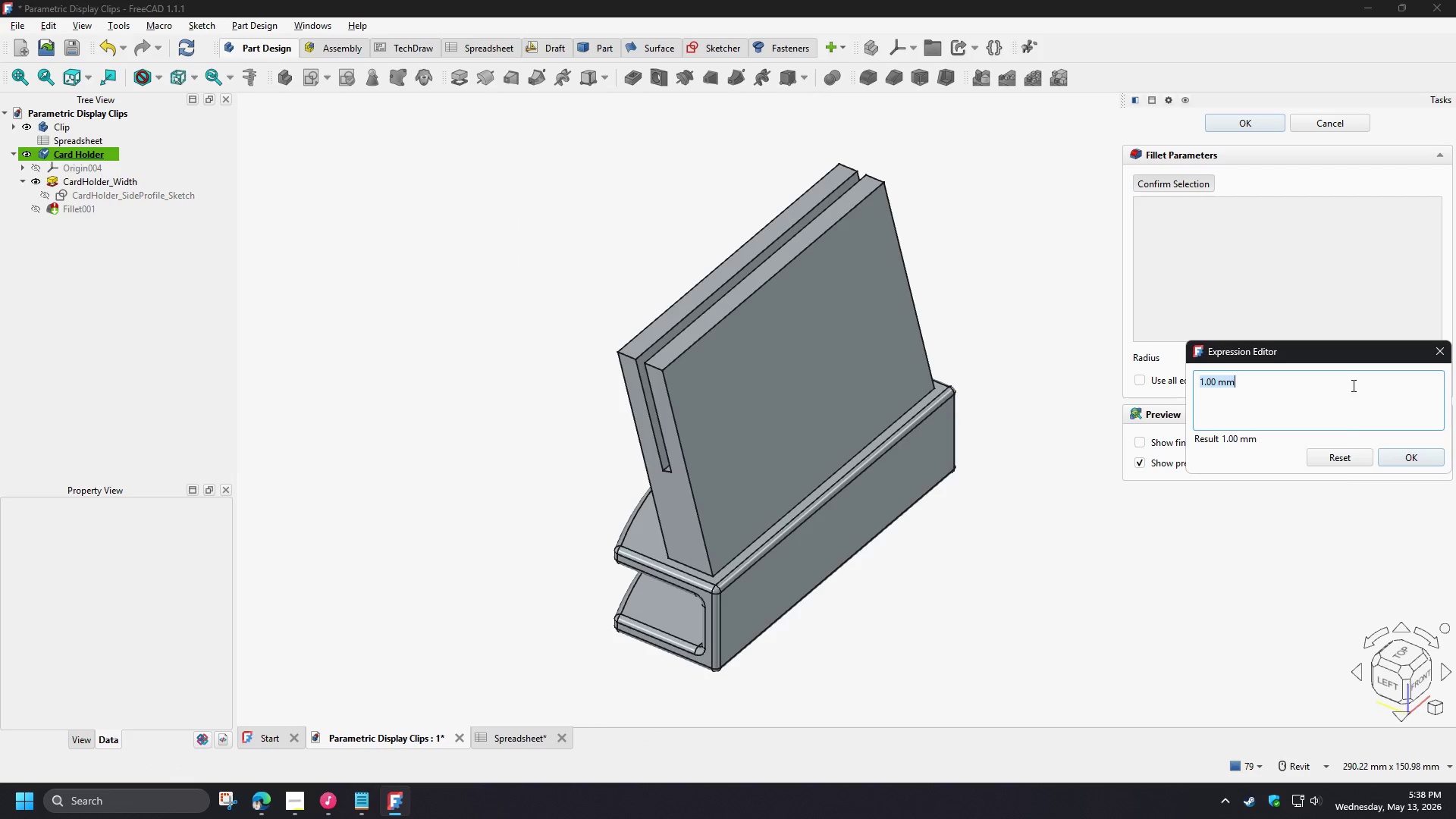 
type(sp)
 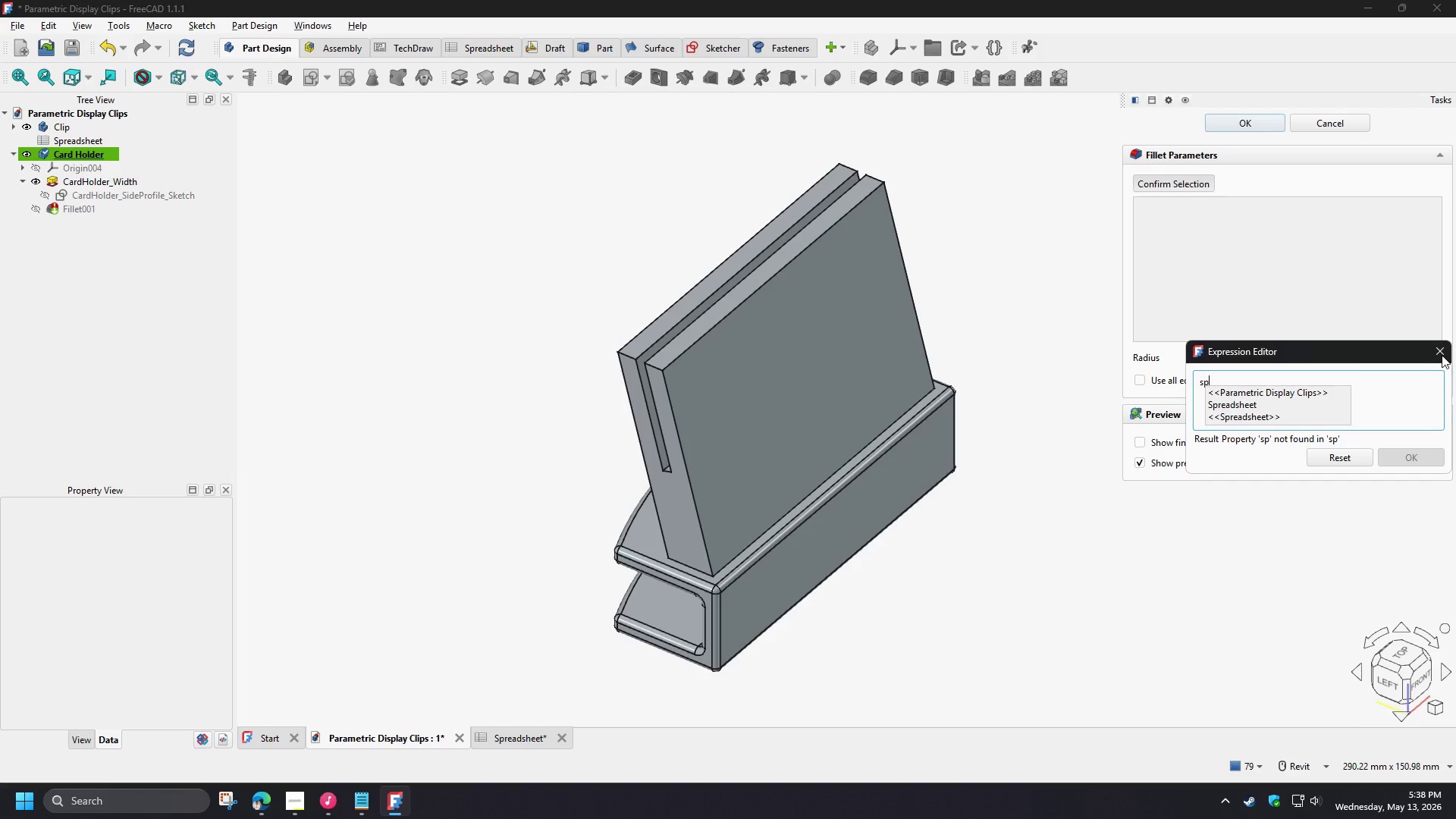 
wait(6.03)
 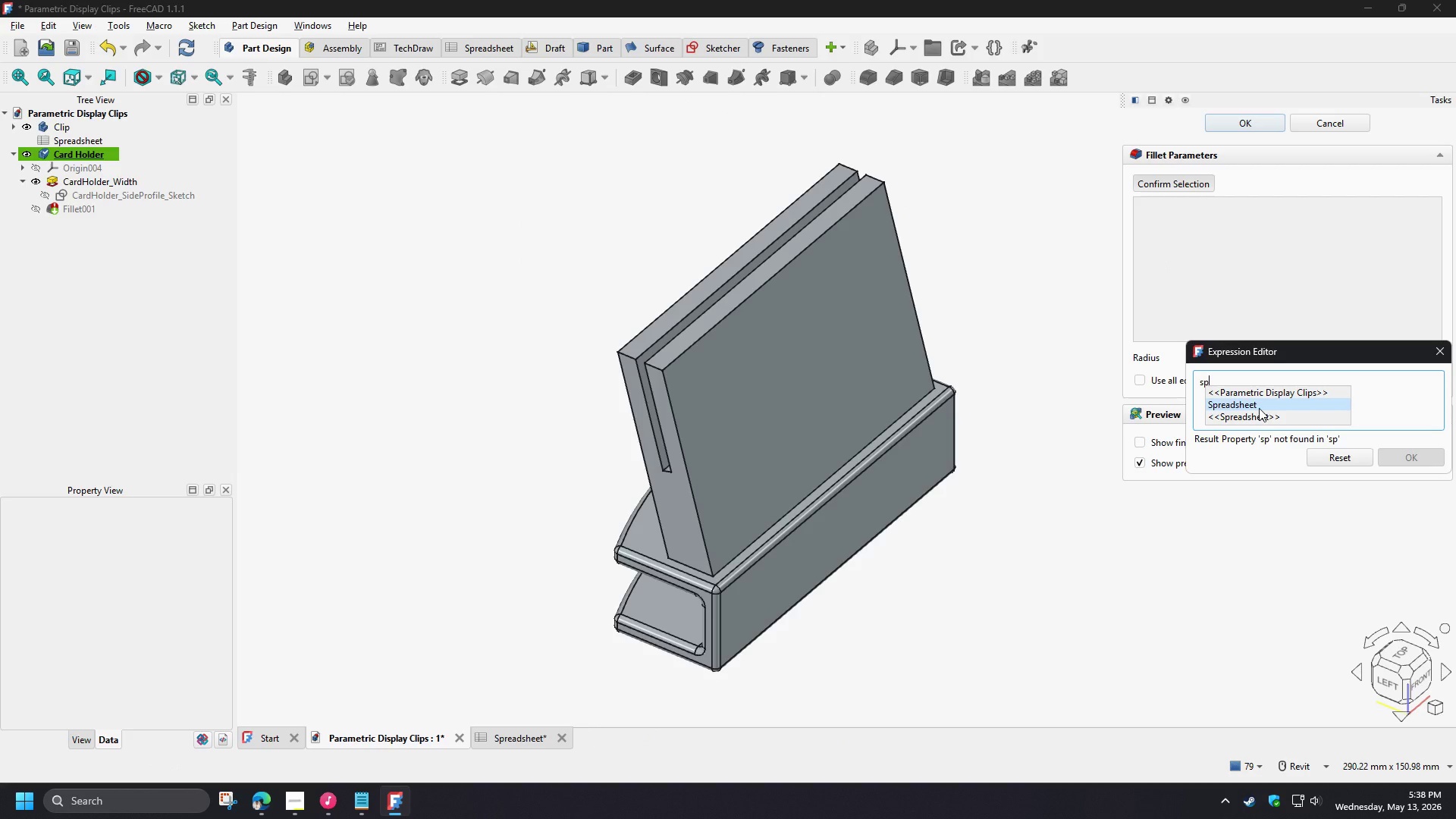 
left_click([1442, 355])
 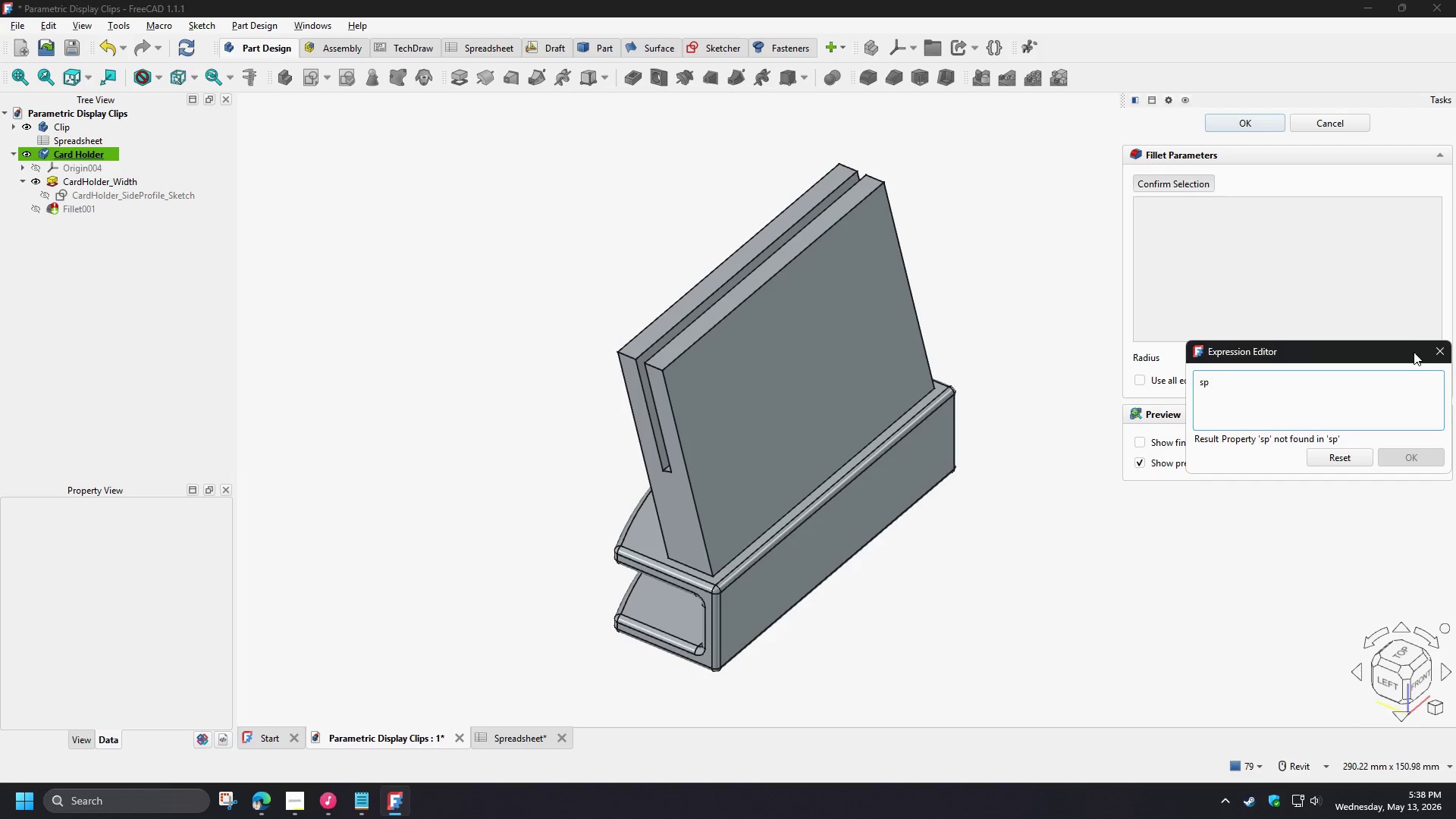 
left_click([1433, 352])
 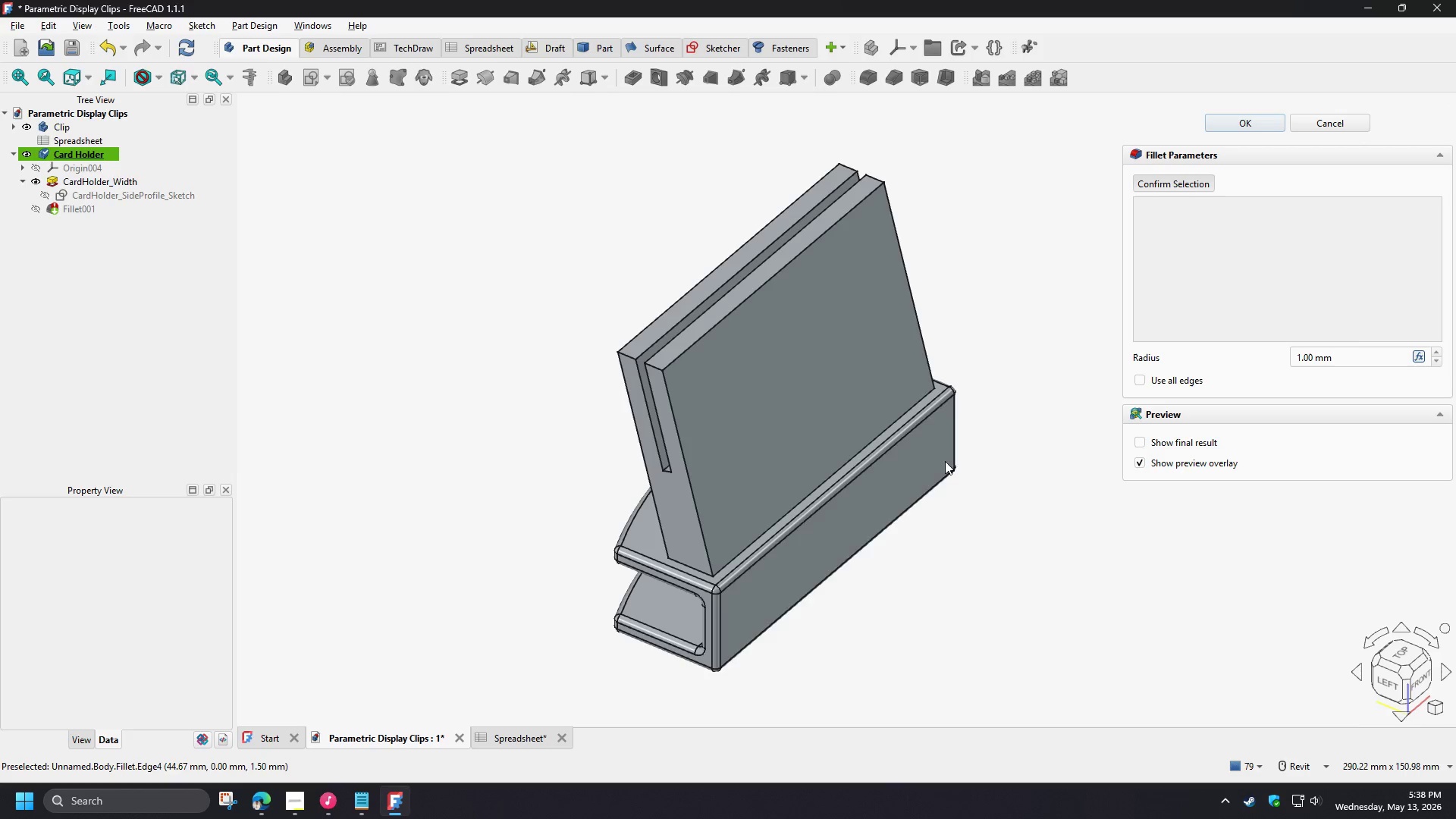 
left_click([1000, 341])
 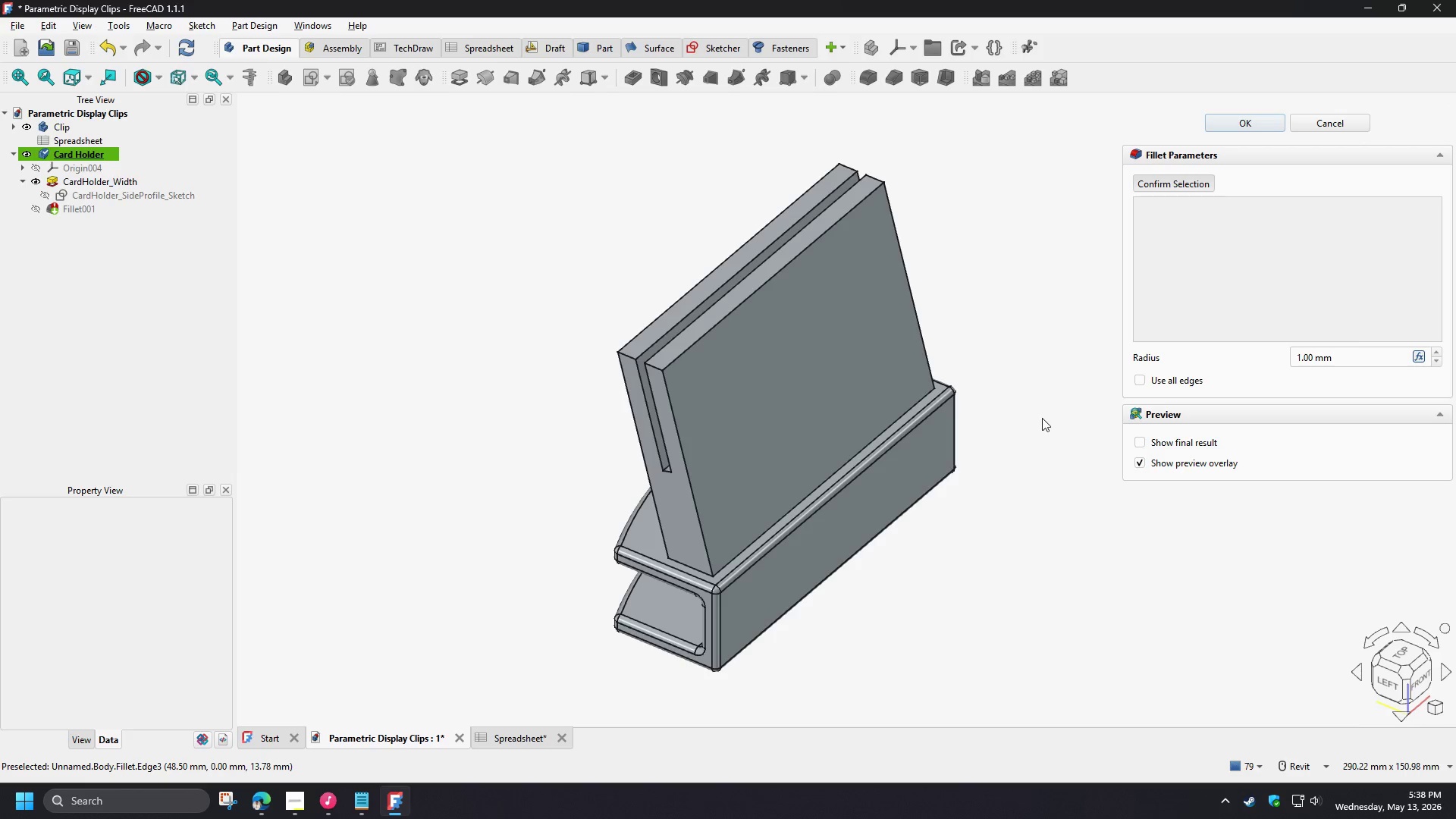 
hold_key(key=ShiftLeft, duration=0.62)
 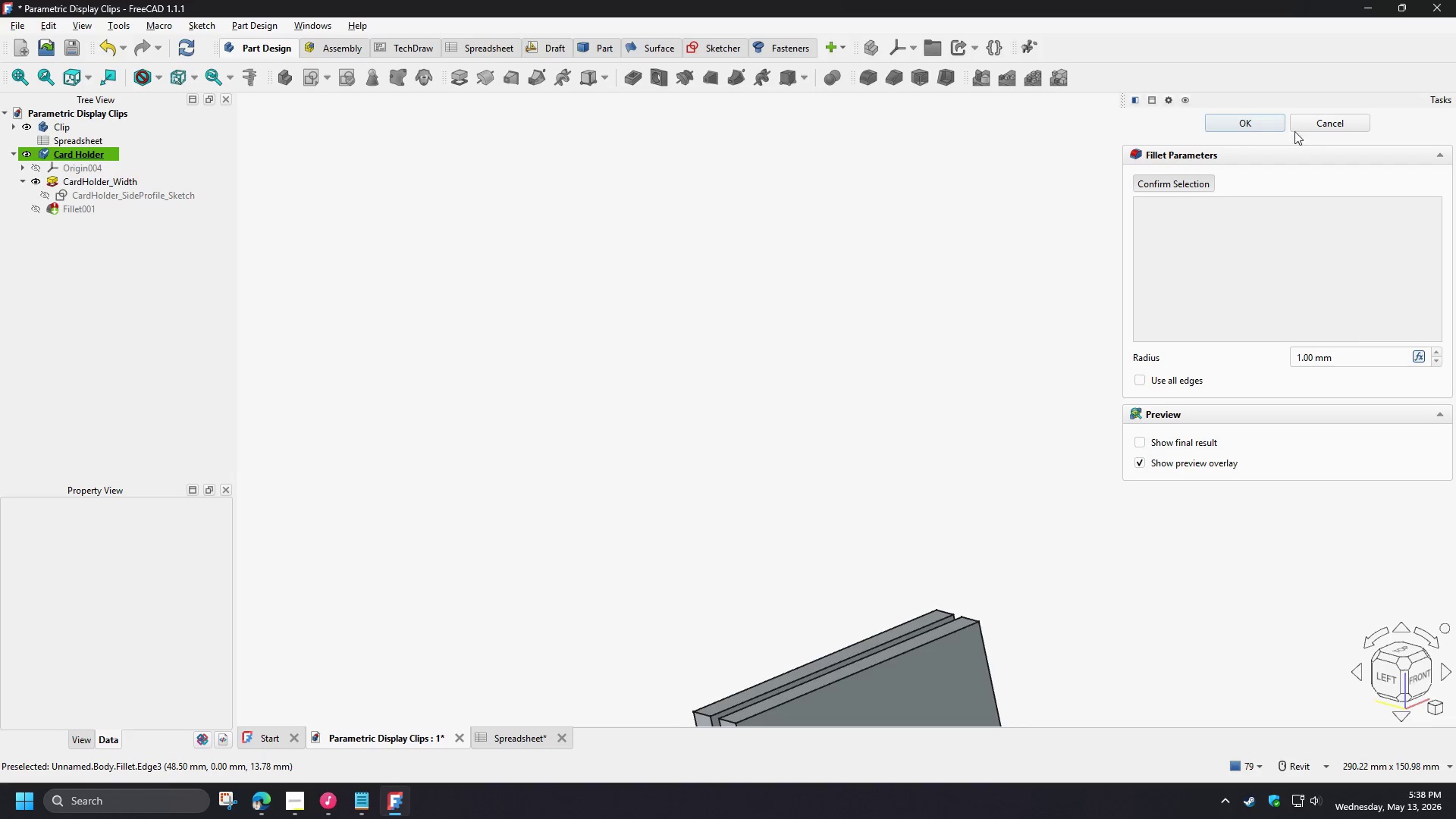 
left_click([1305, 122])
 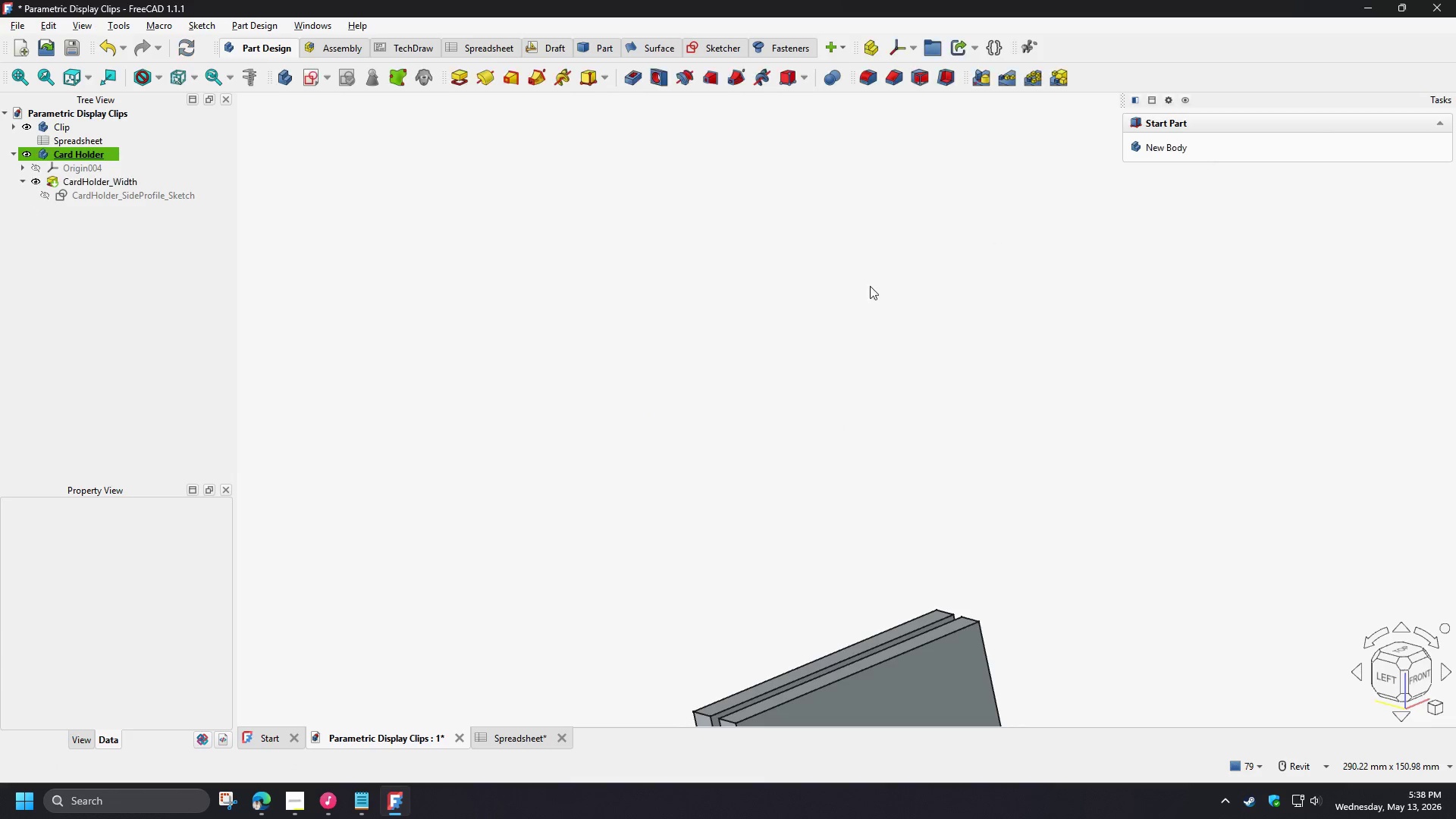 
scroll: coordinate [974, 522], scroll_direction: none, amount: 0.0
 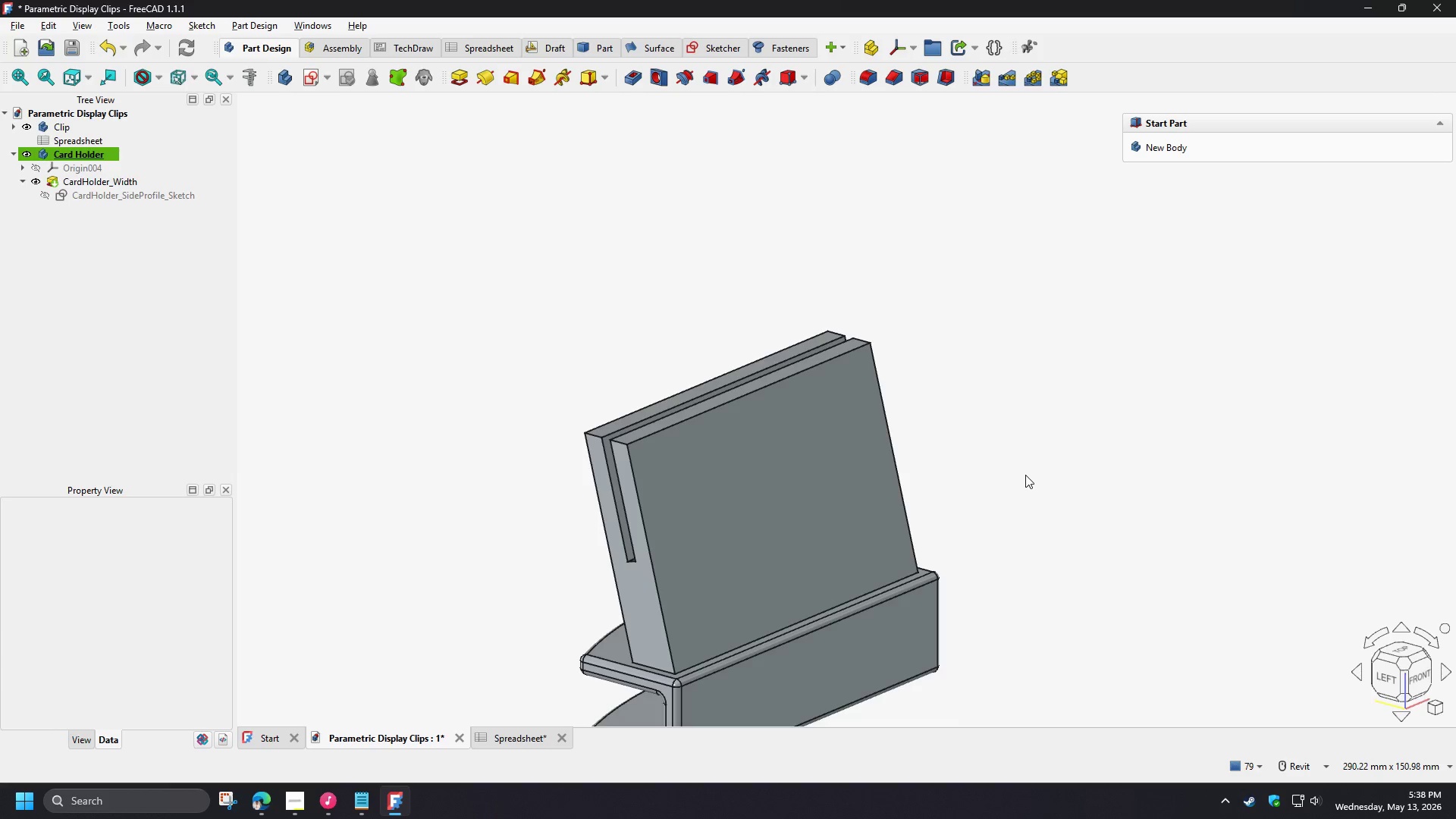 
left_click([1026, 472])
 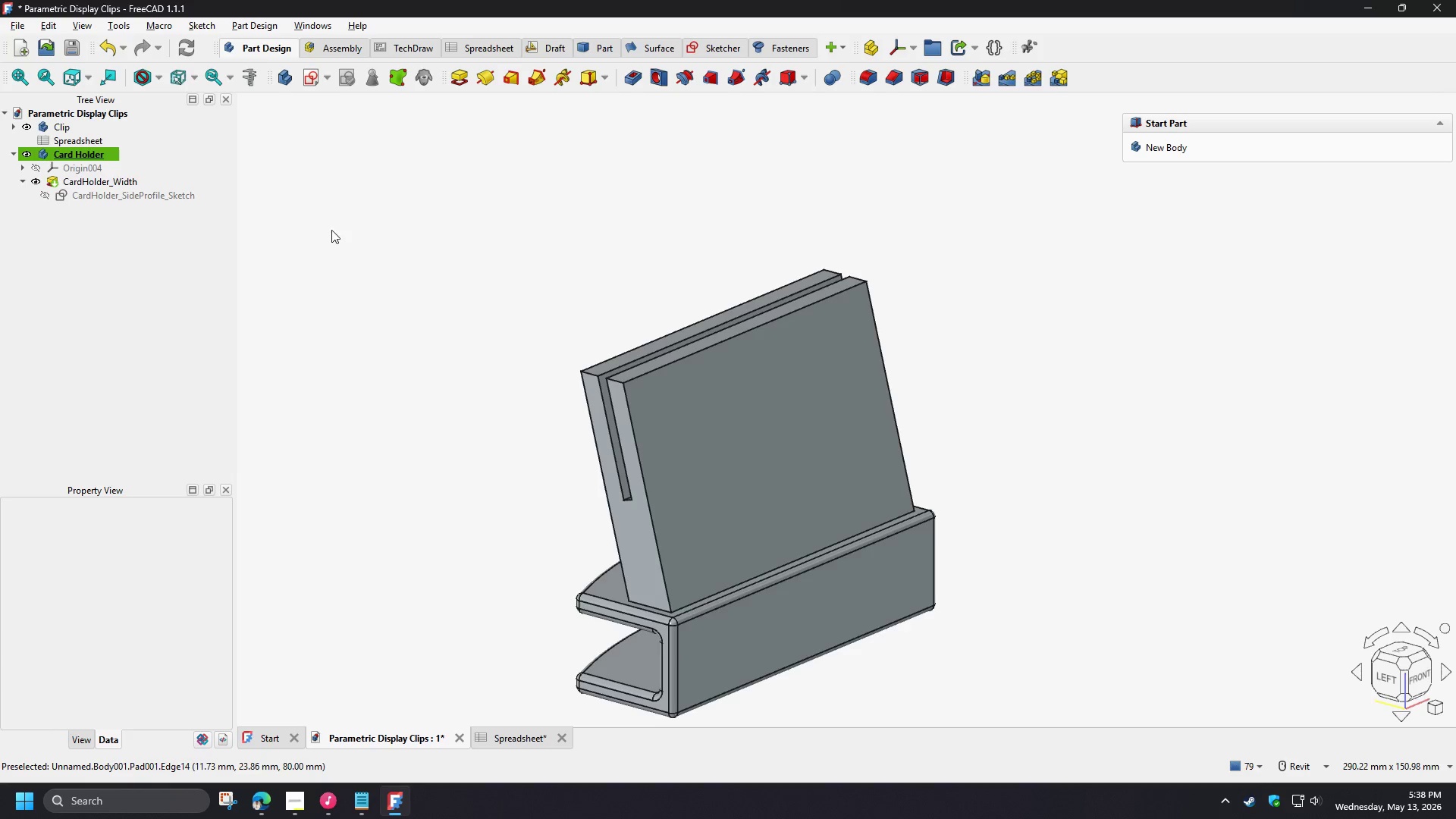 
left_click([114, 228])
 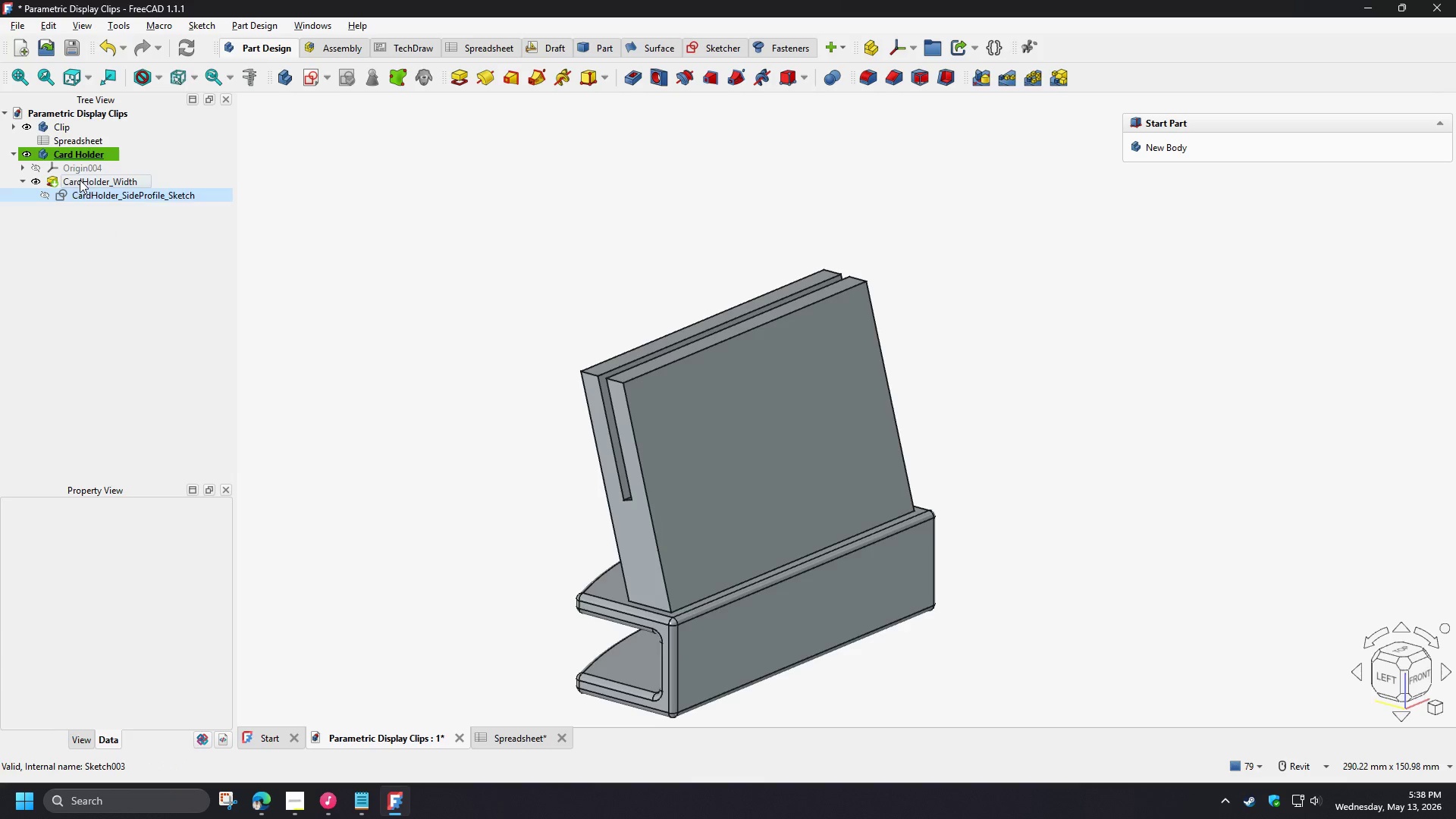 
double_click([64, 128])
 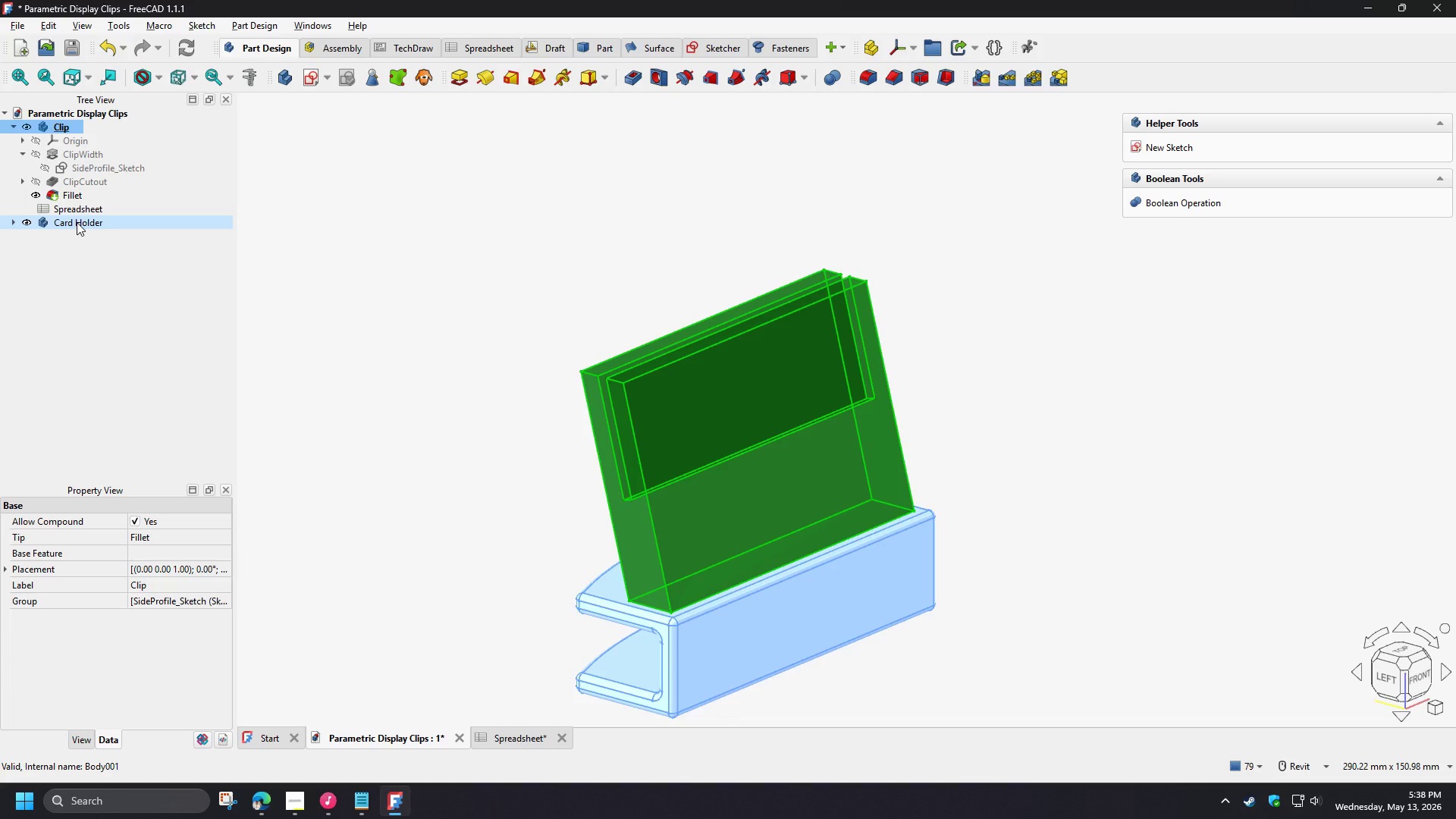 
left_click([75, 265])
 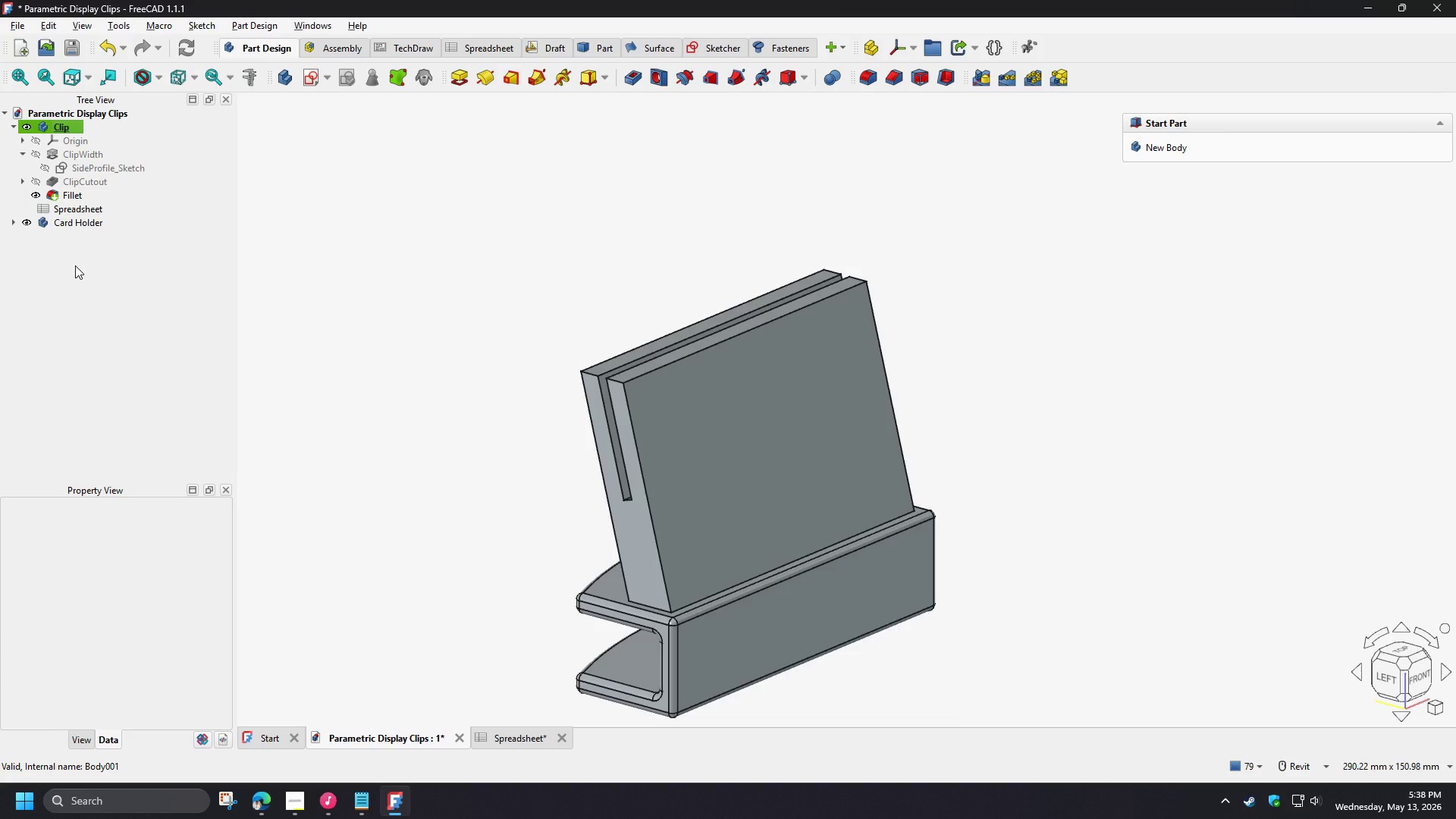 
left_click([75, 265])
 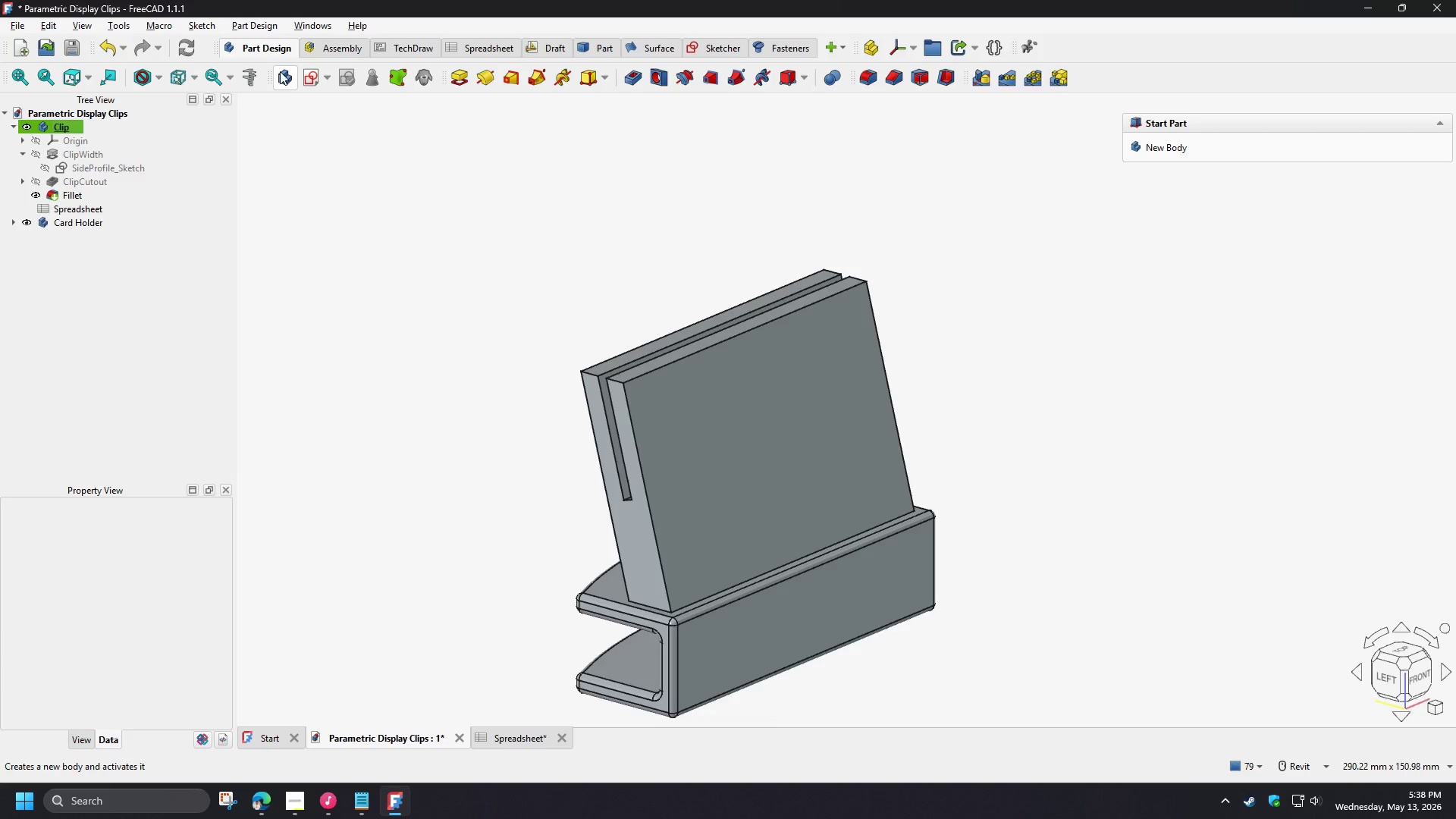 
left_click([279, 78])
 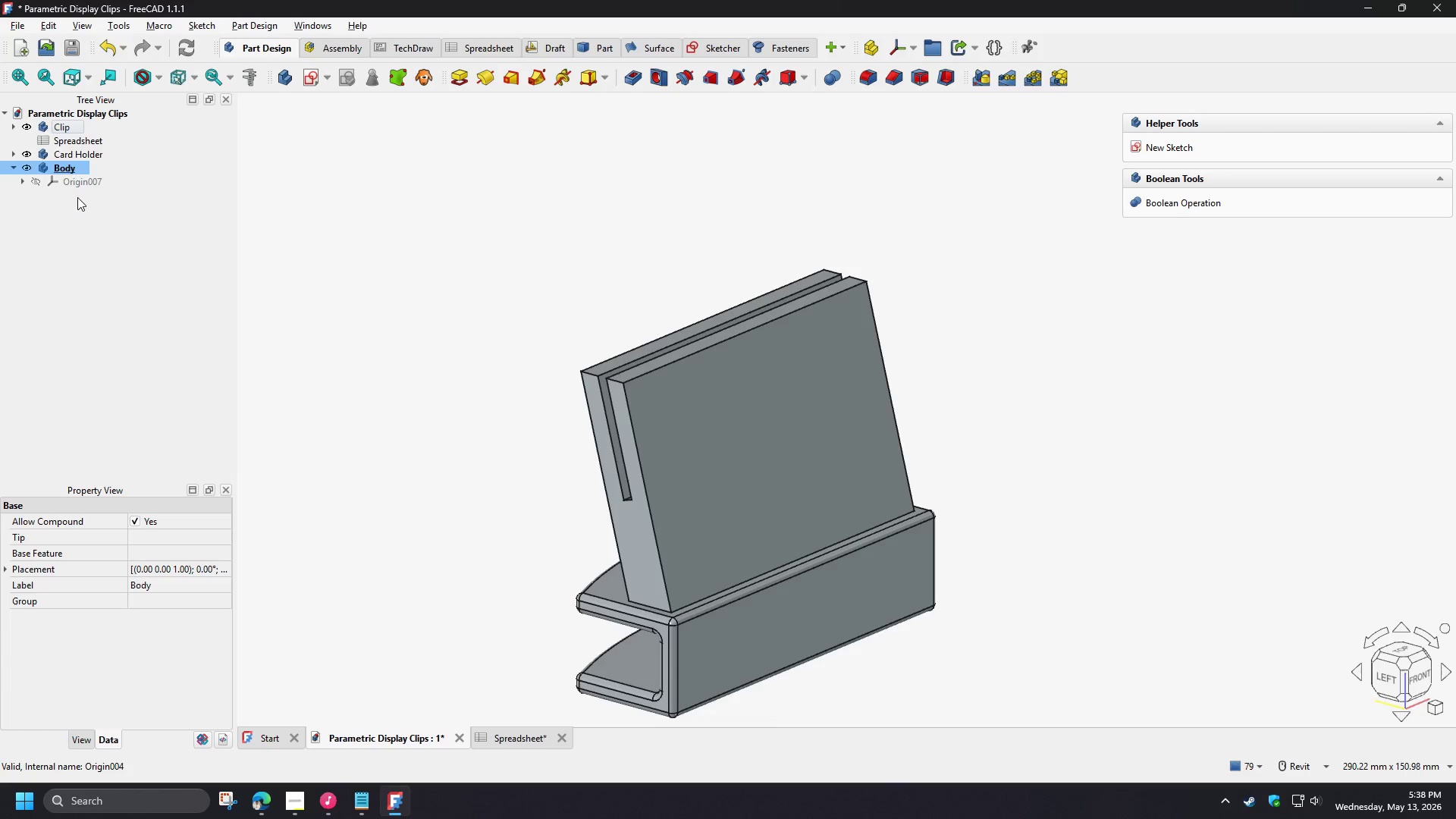 
left_click([66, 170])
 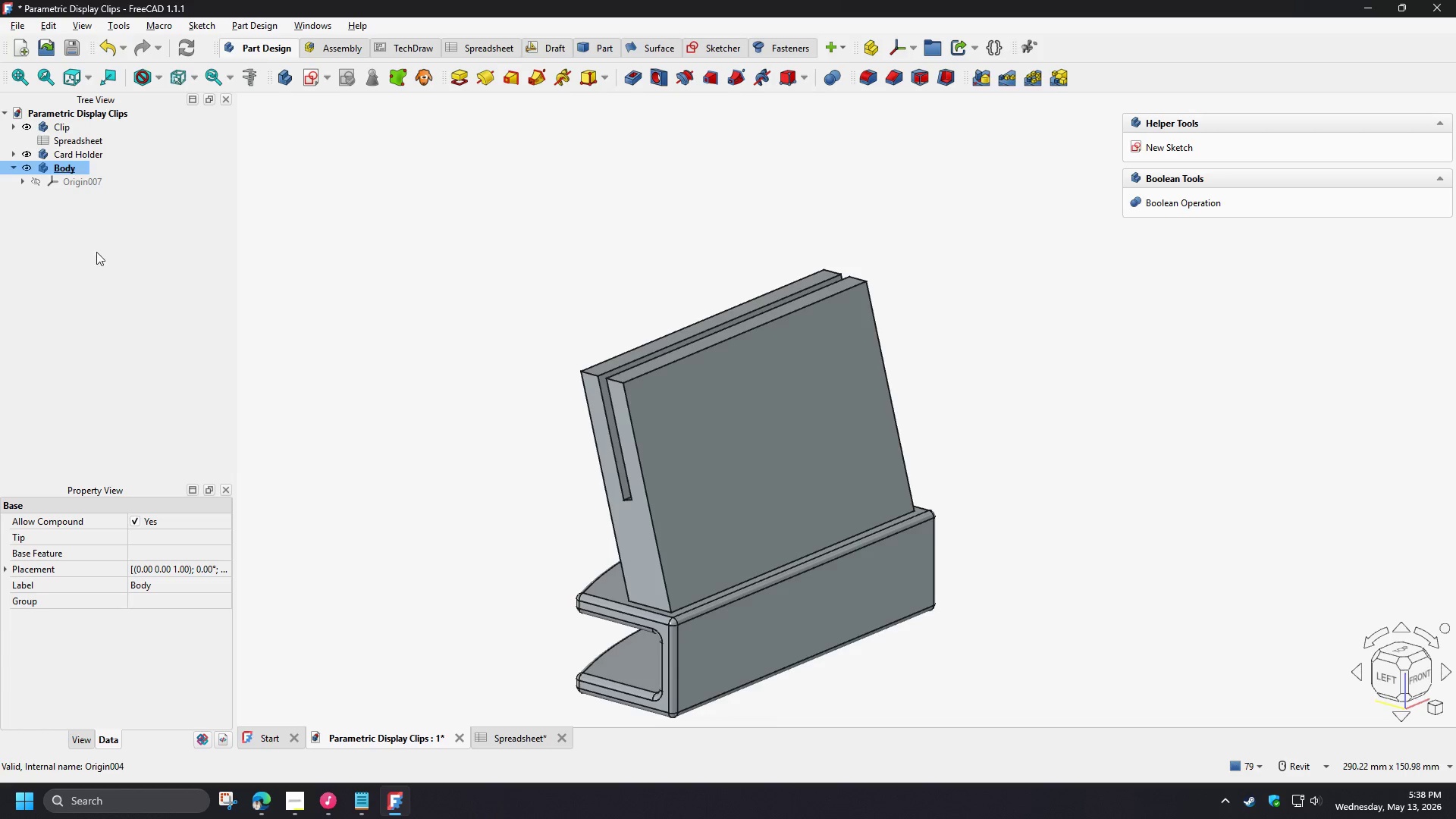 
key(F2)
 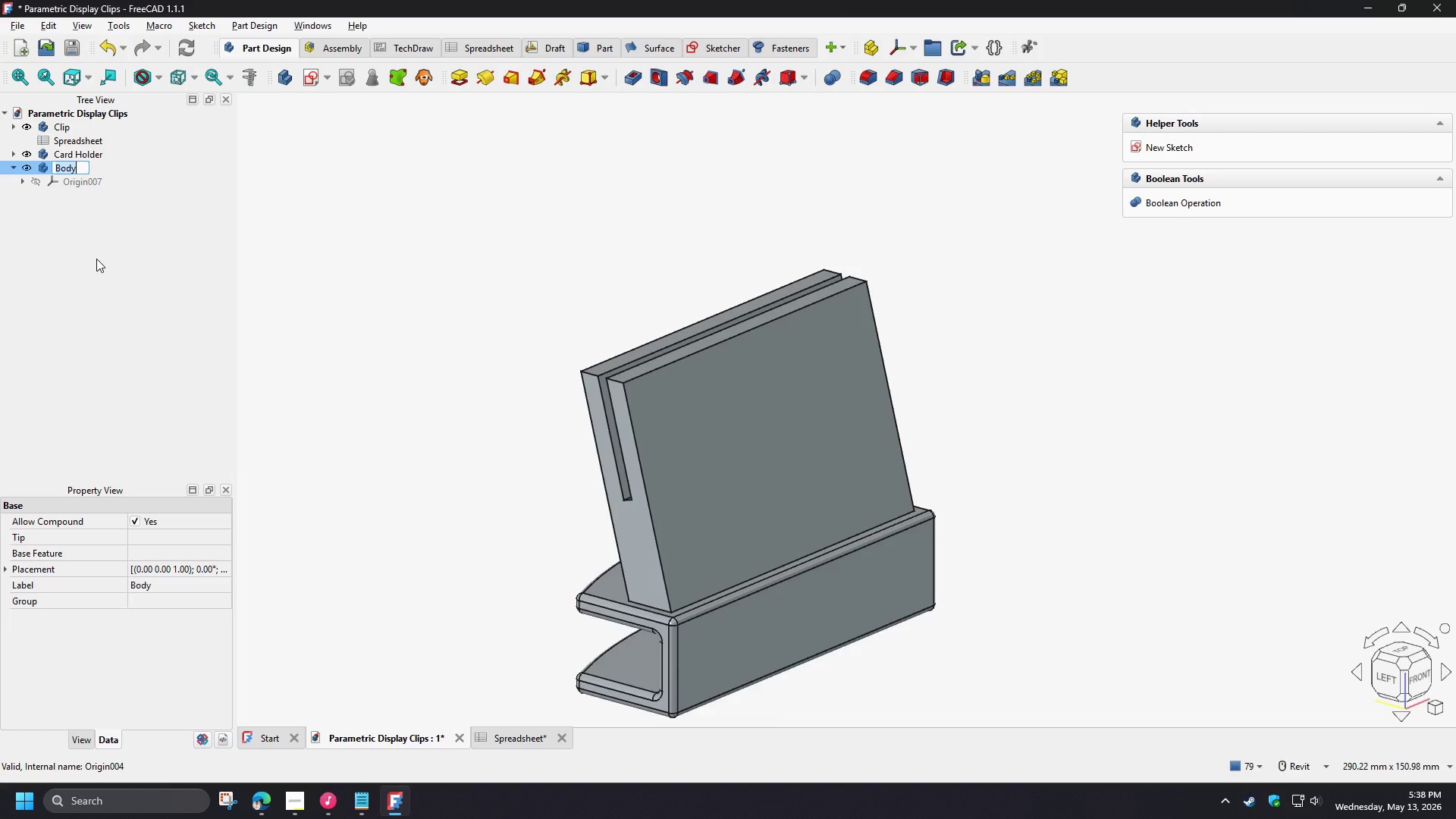 
wait(8.77)
 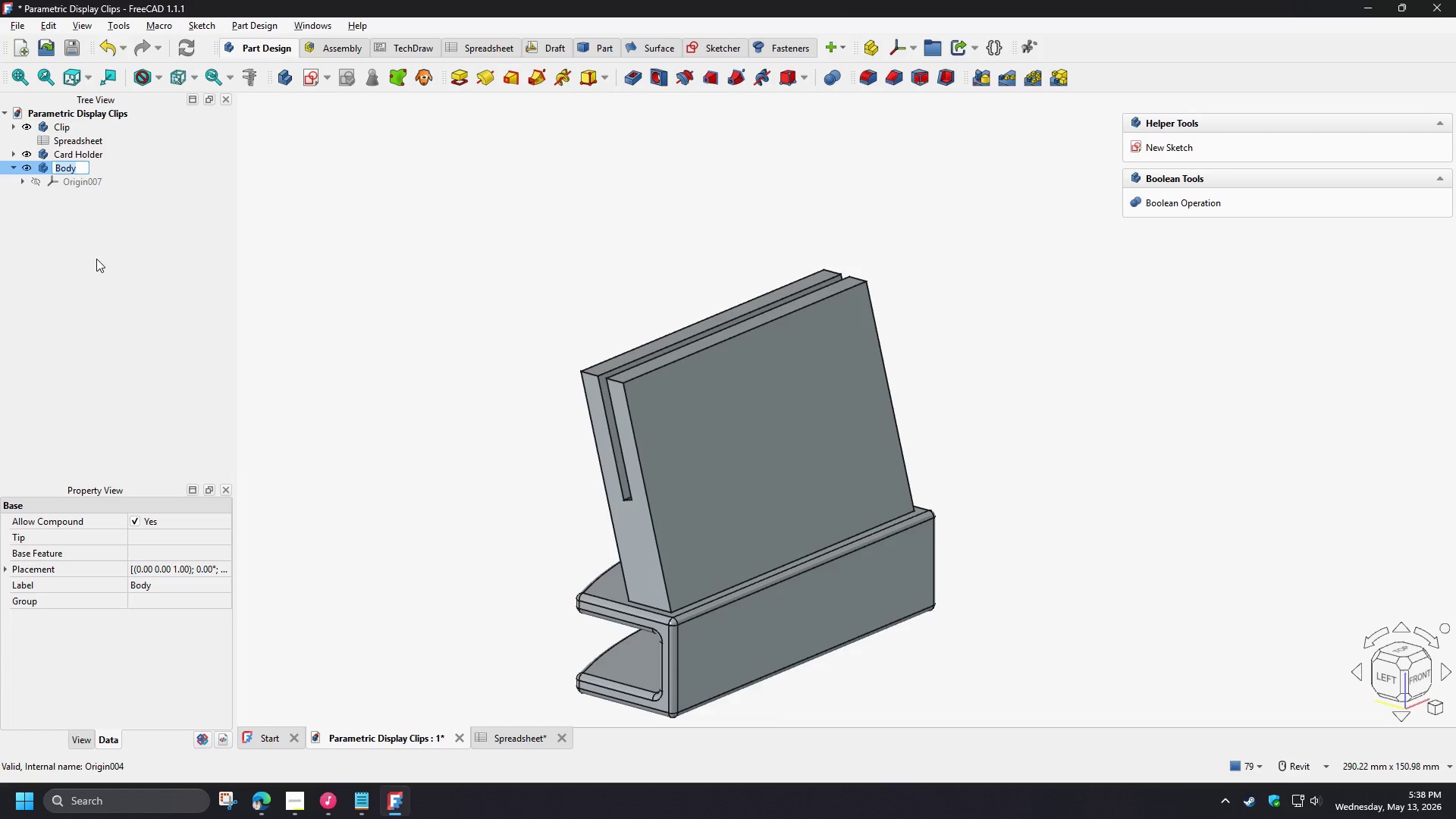 
type(Fuse)
key(NumpadEnter)
 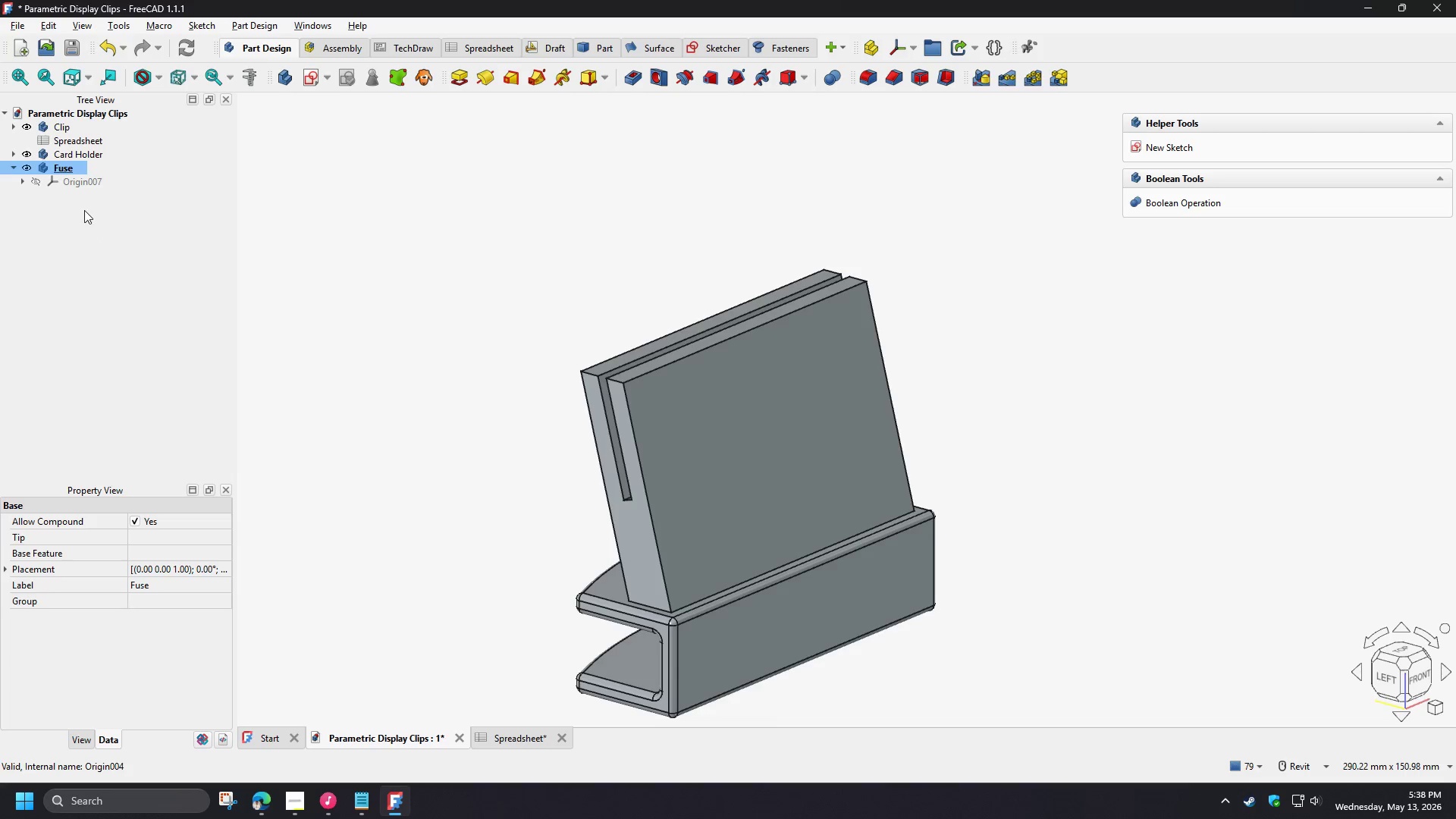 
left_click([83, 207])
 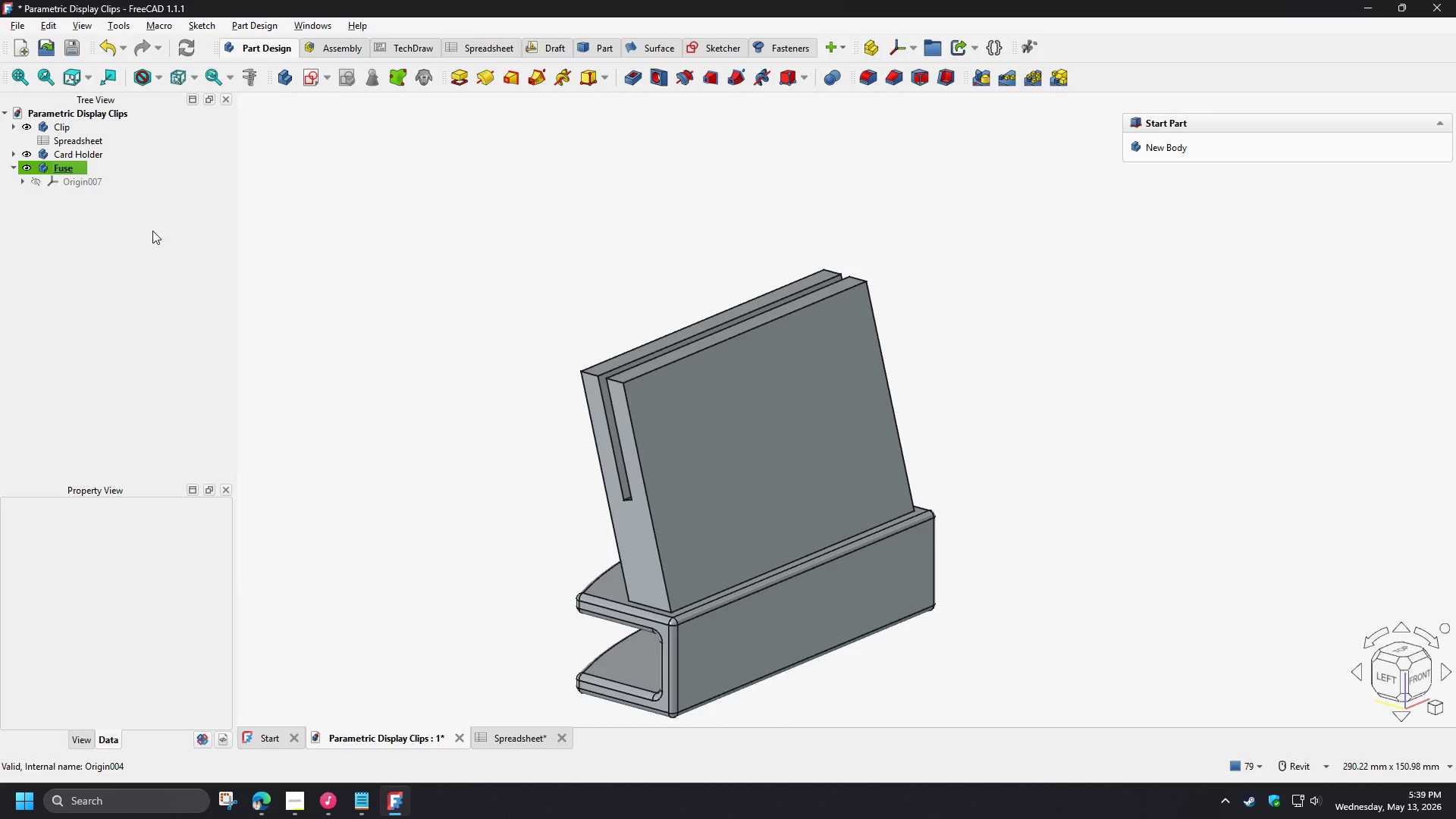 
wait(10.16)
 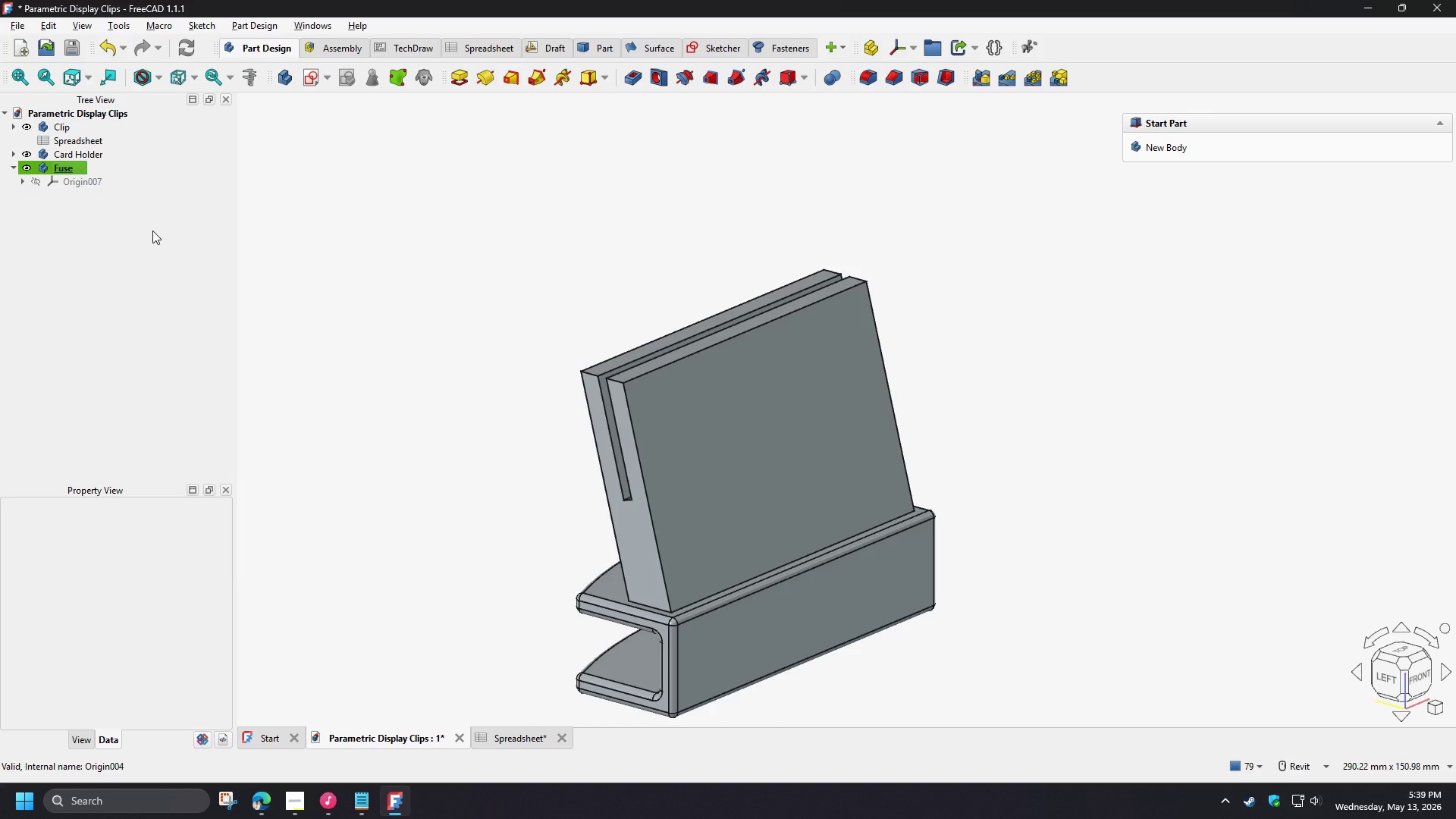 
left_click([13, 130])
 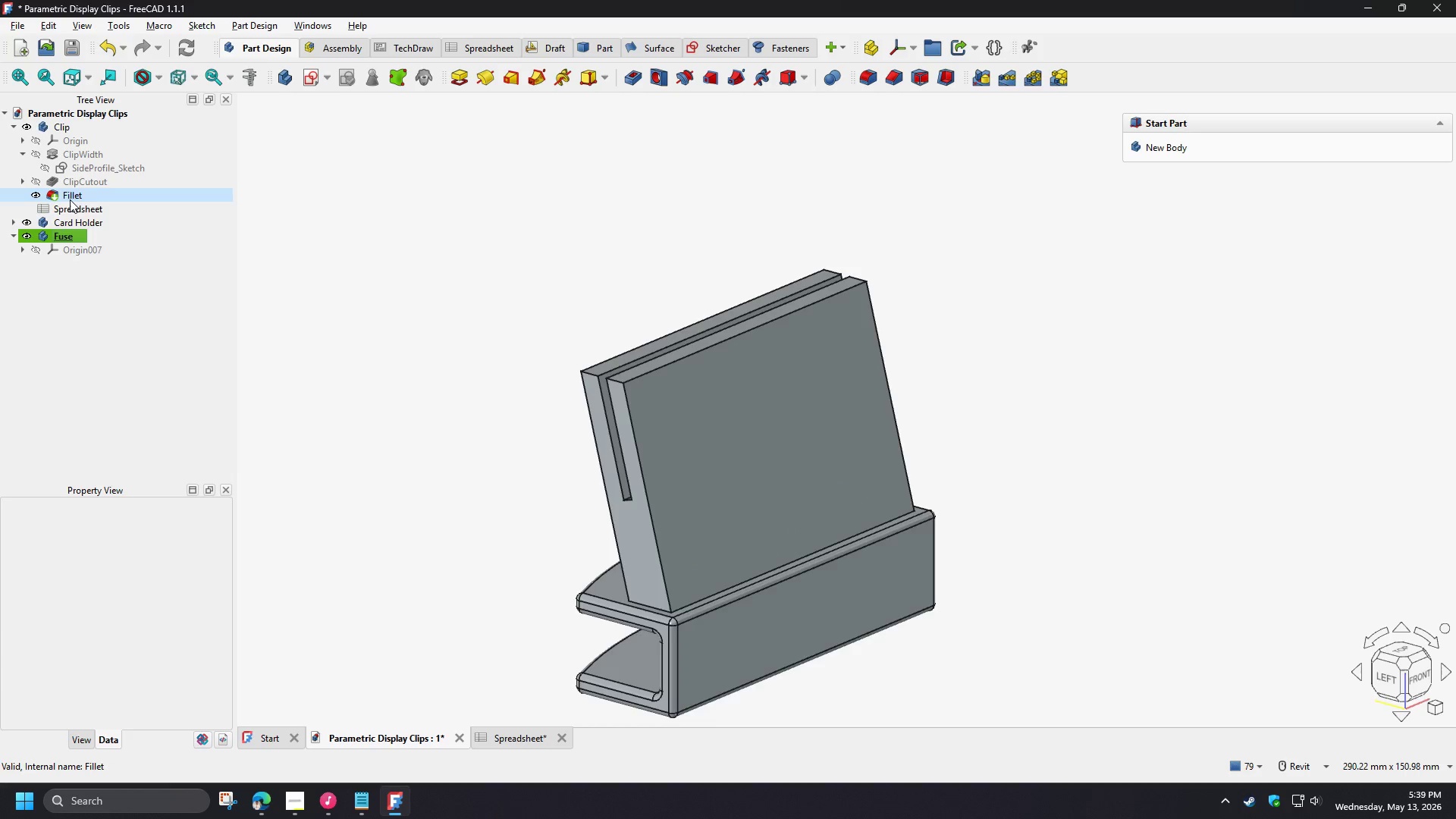 
left_click([68, 193])
 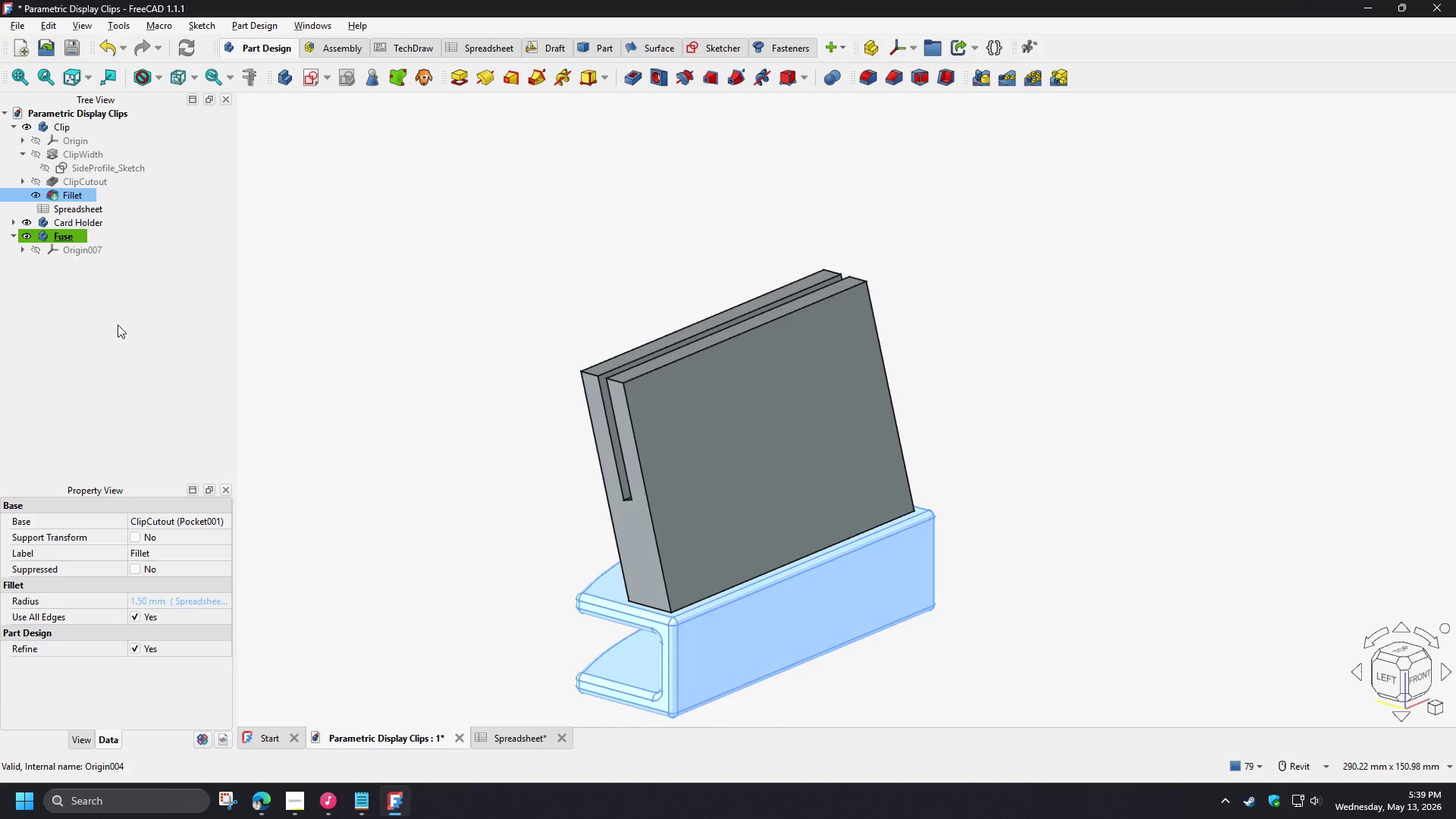 
key(Delete)
 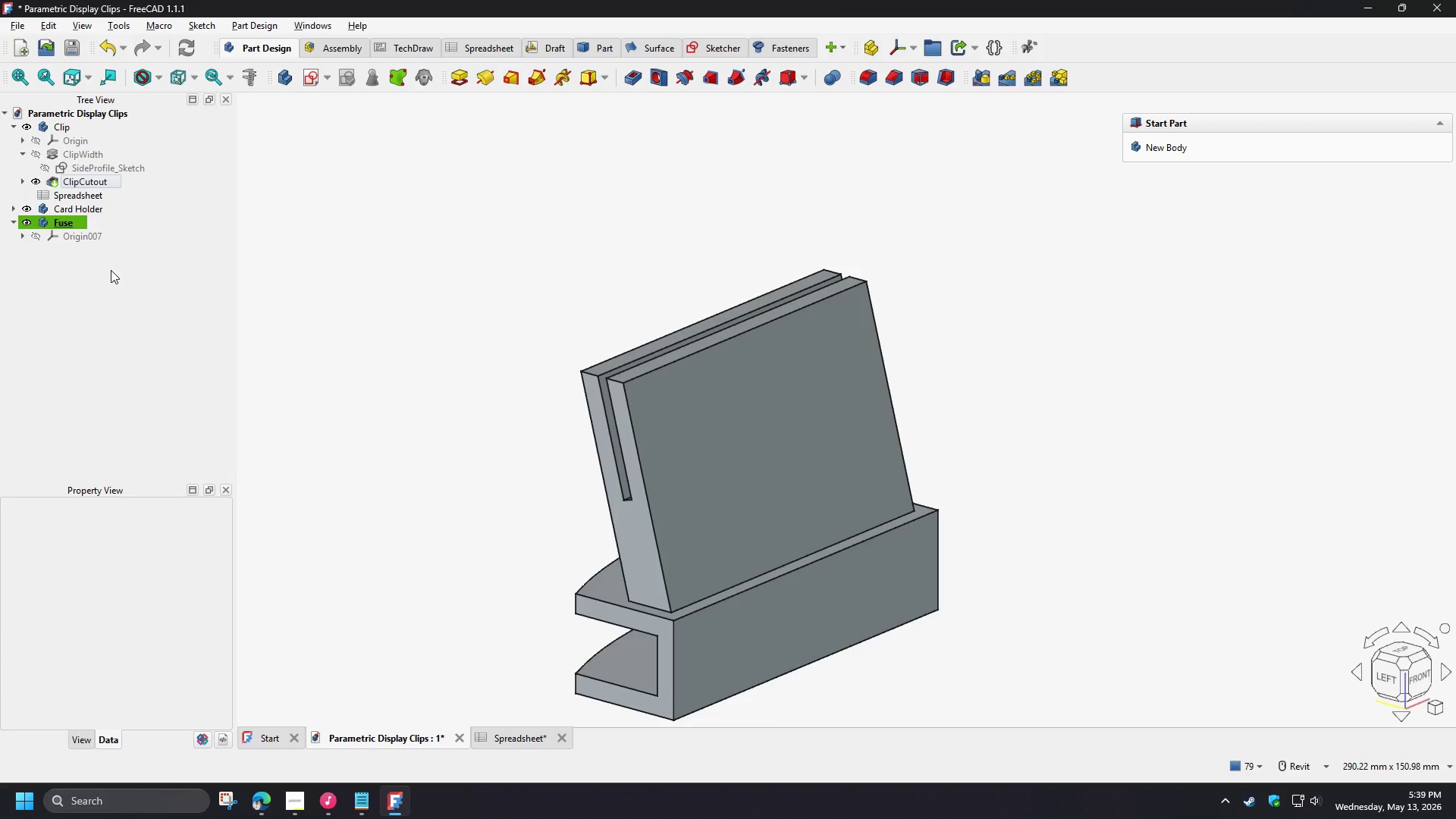 
wait(19.8)
 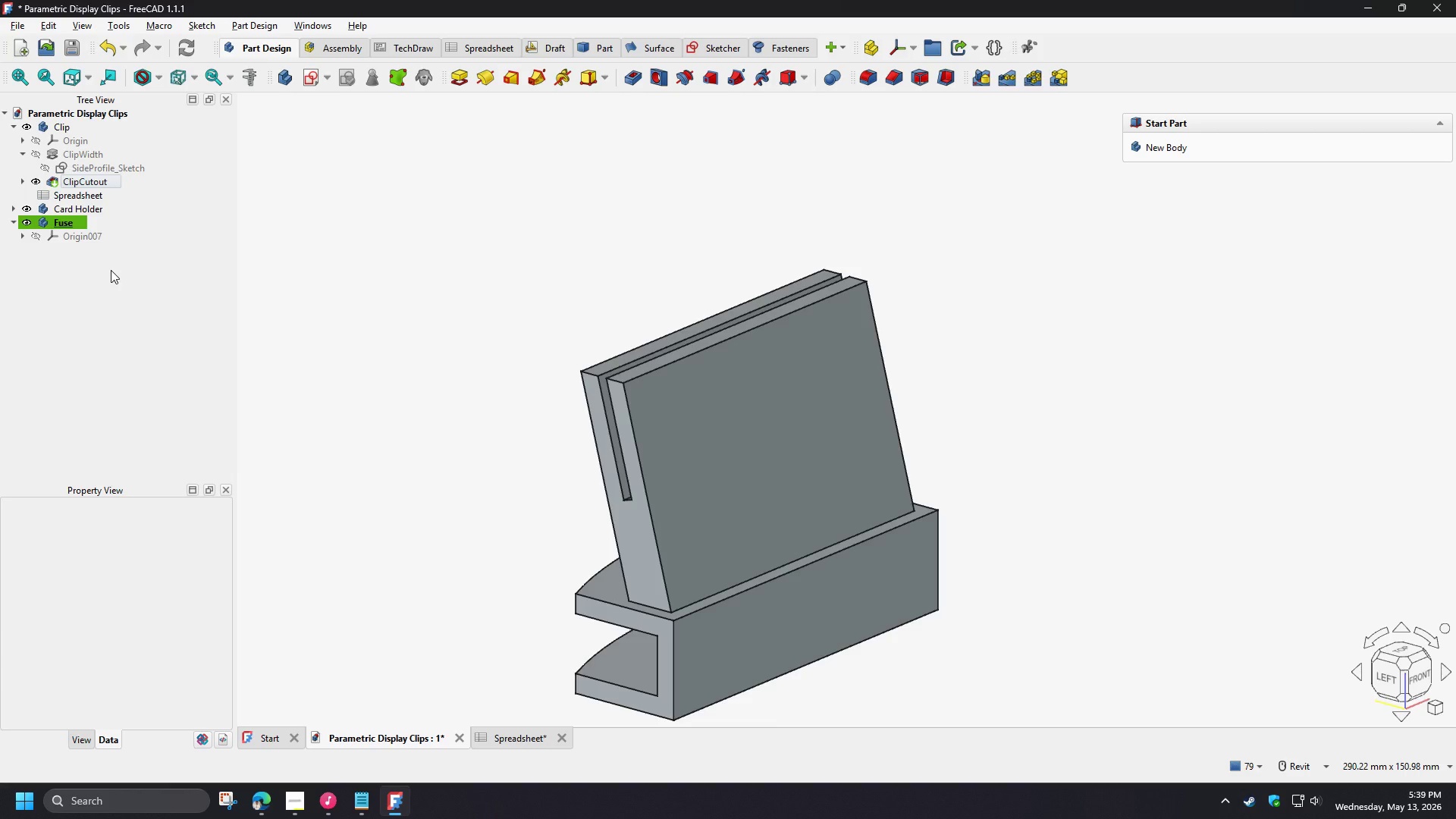 
left_click([111, 270])
 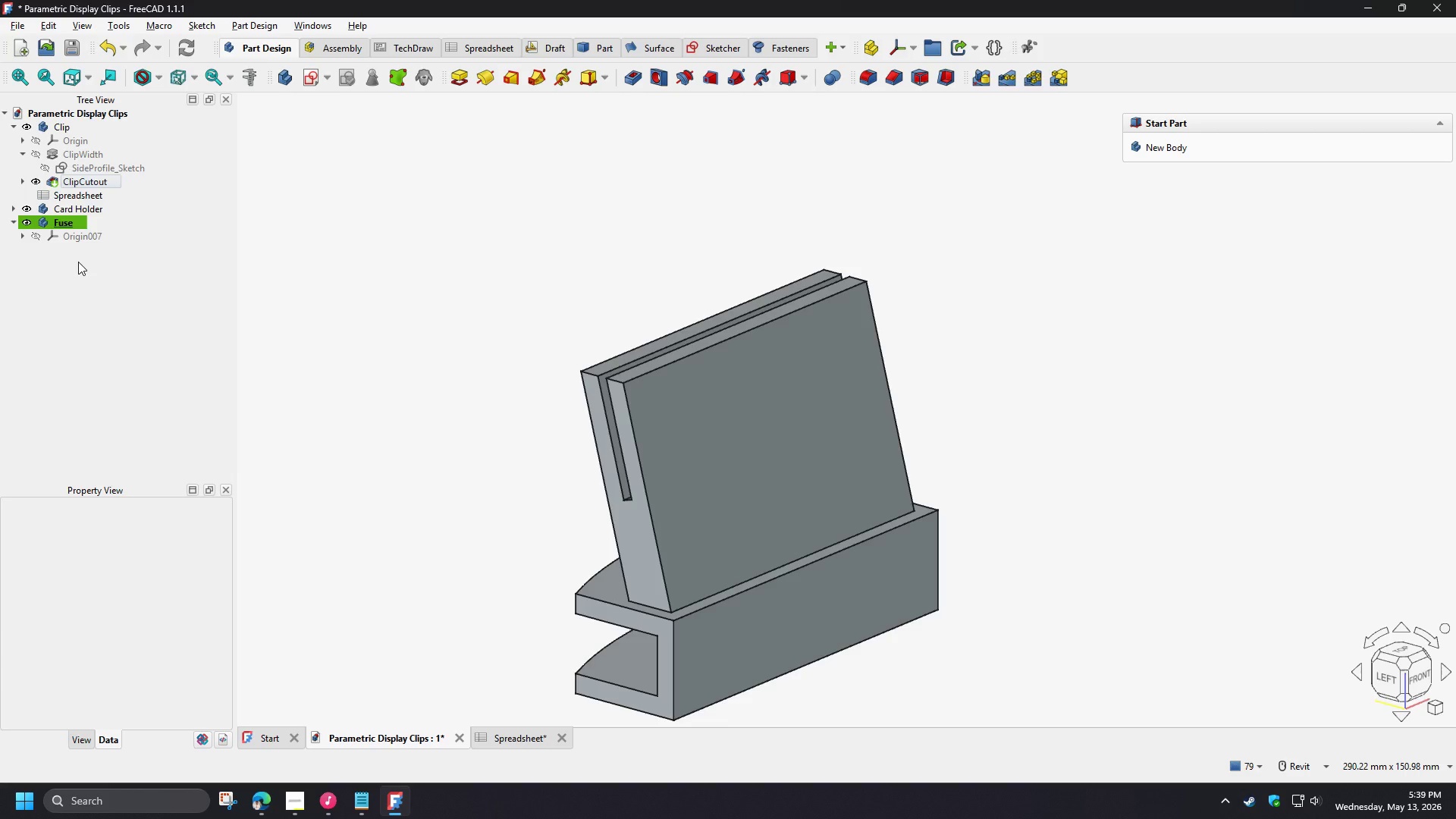 
left_click([65, 225])
 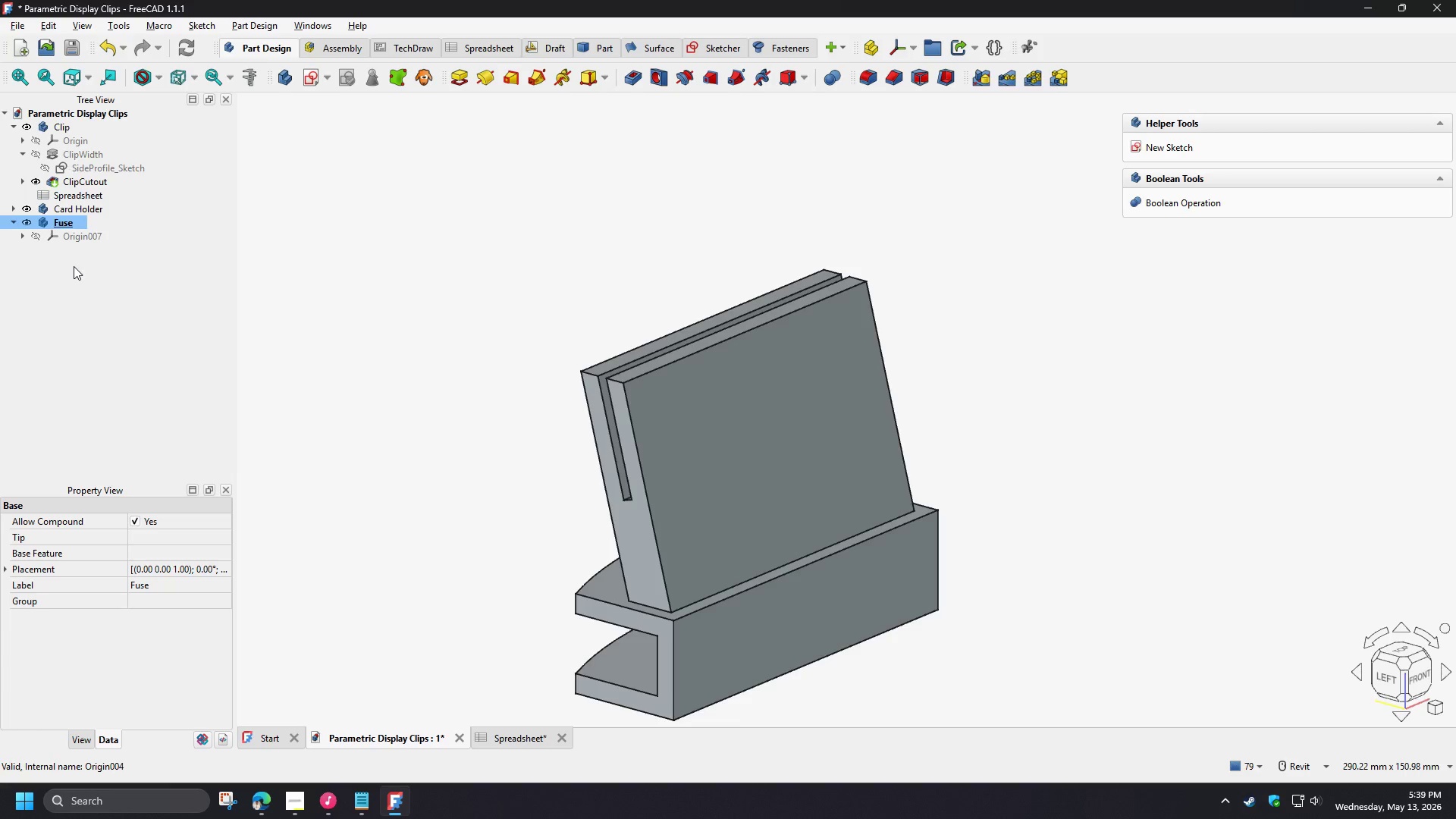 
key(F2)
 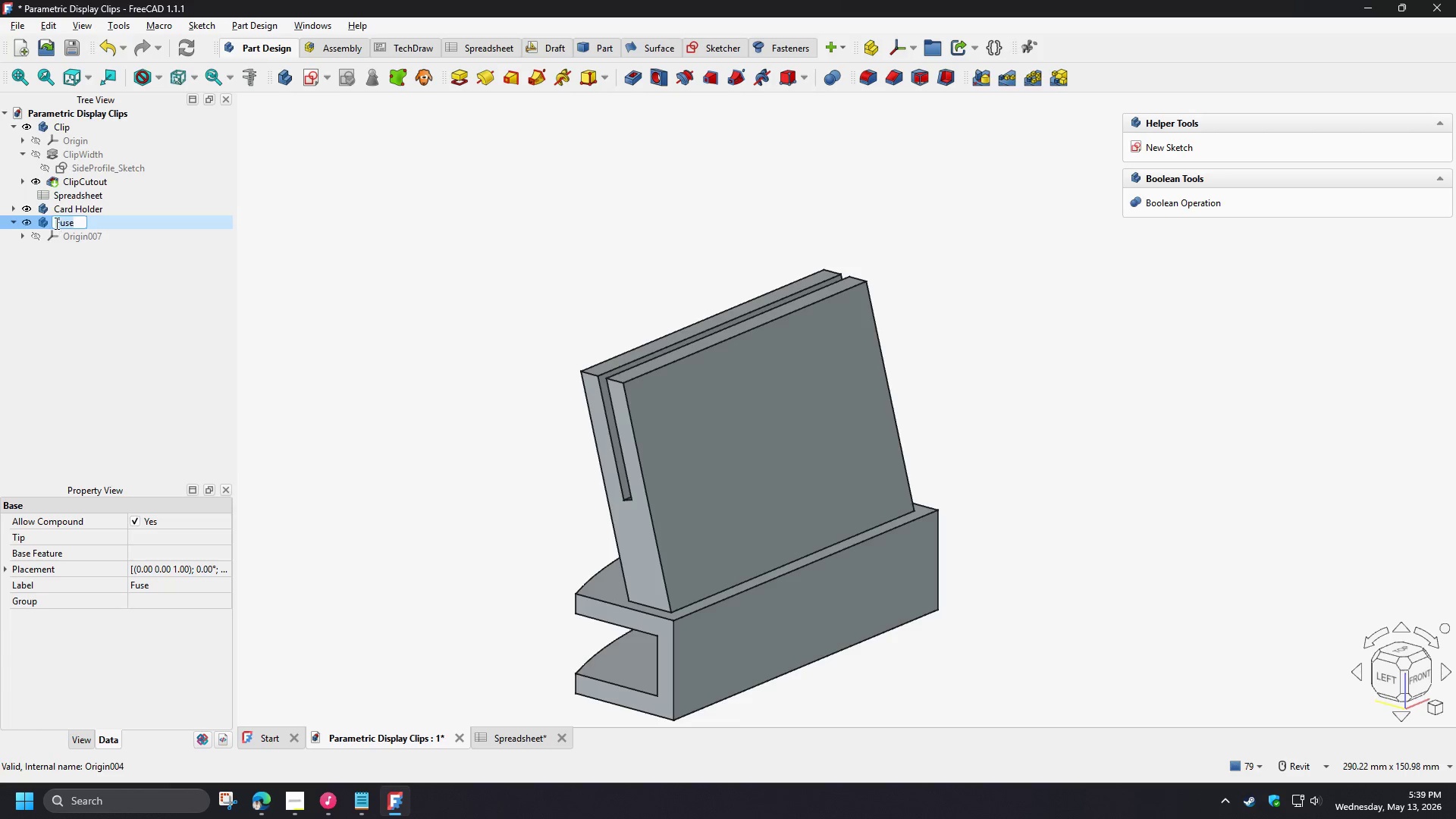 
left_click([55, 223])
 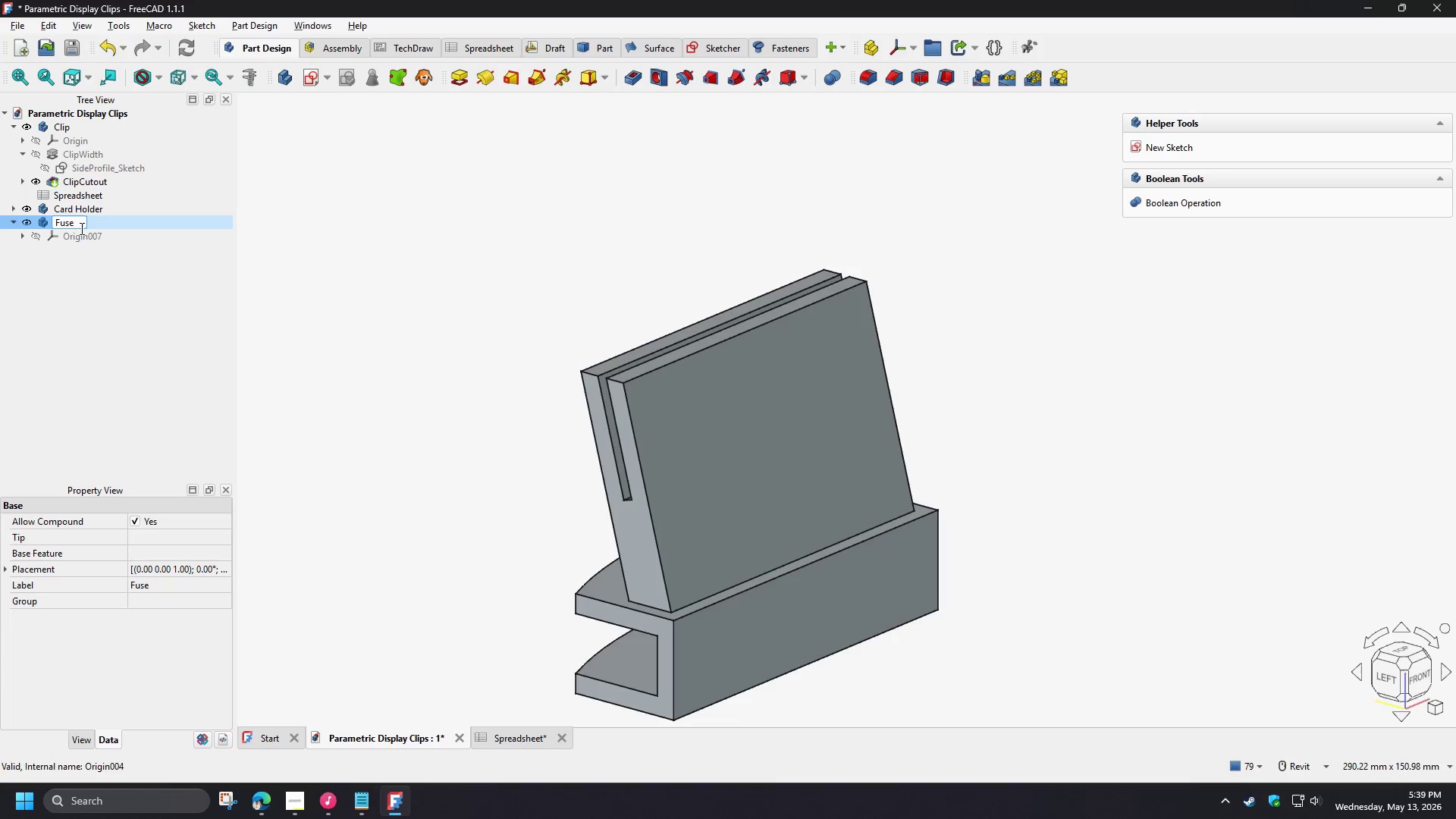 
left_click([79, 225])
 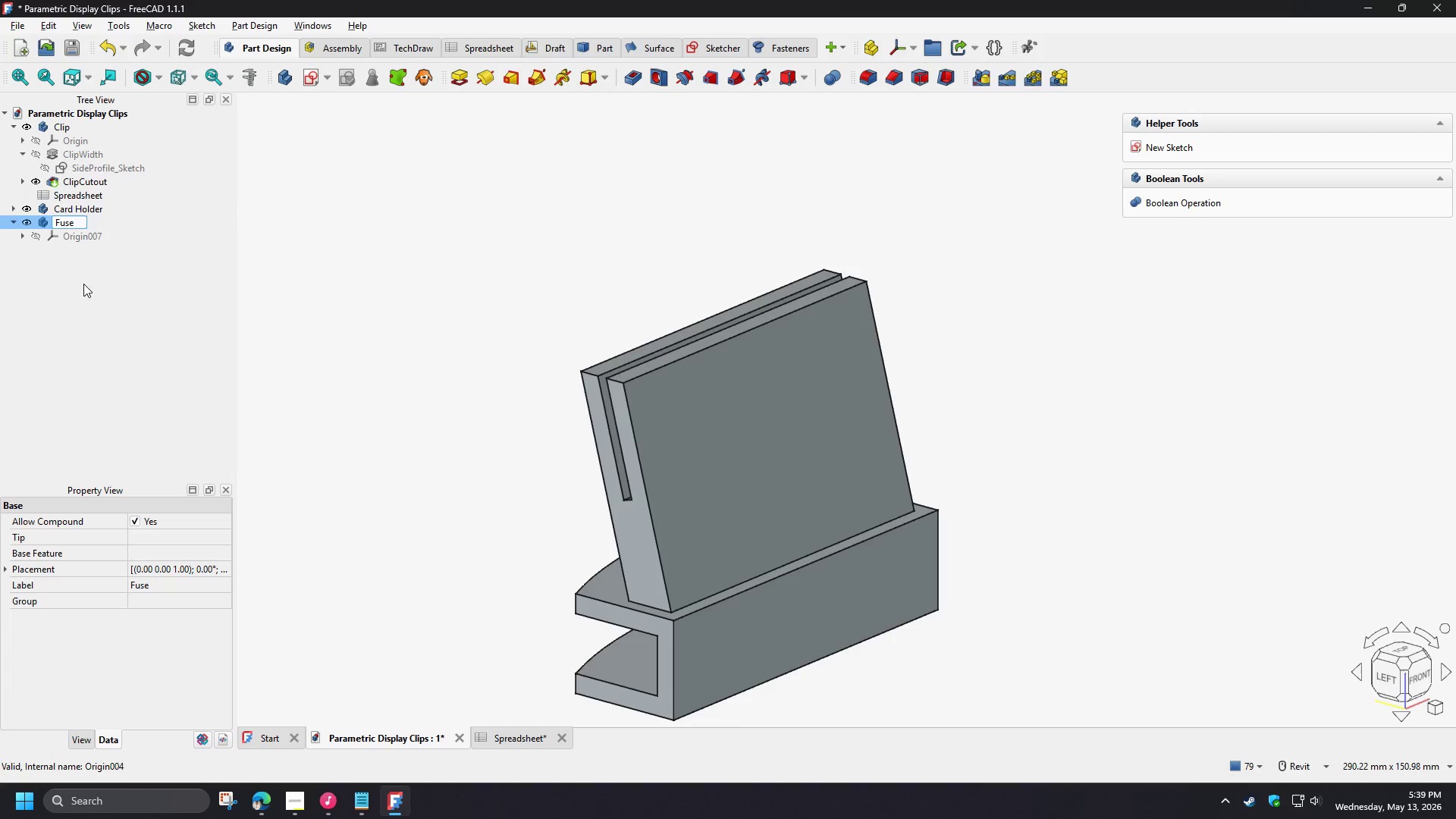 
type( Parts)
key(NumpadEnter)
 